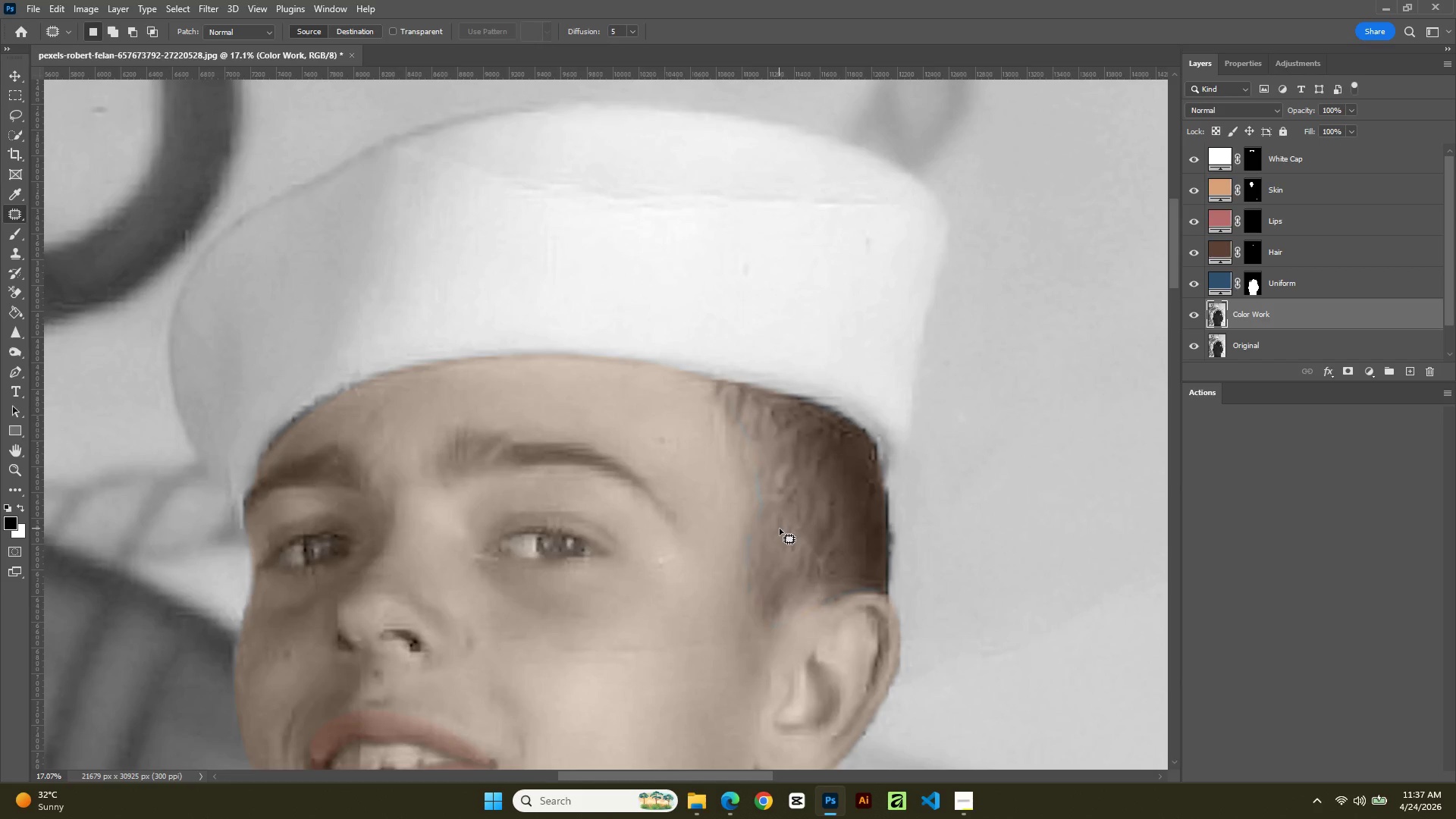 
hold_key(key=AltLeft, duration=2.34)
scroll: coordinate [780, 529], scroll_direction: down, amount: 8.0
 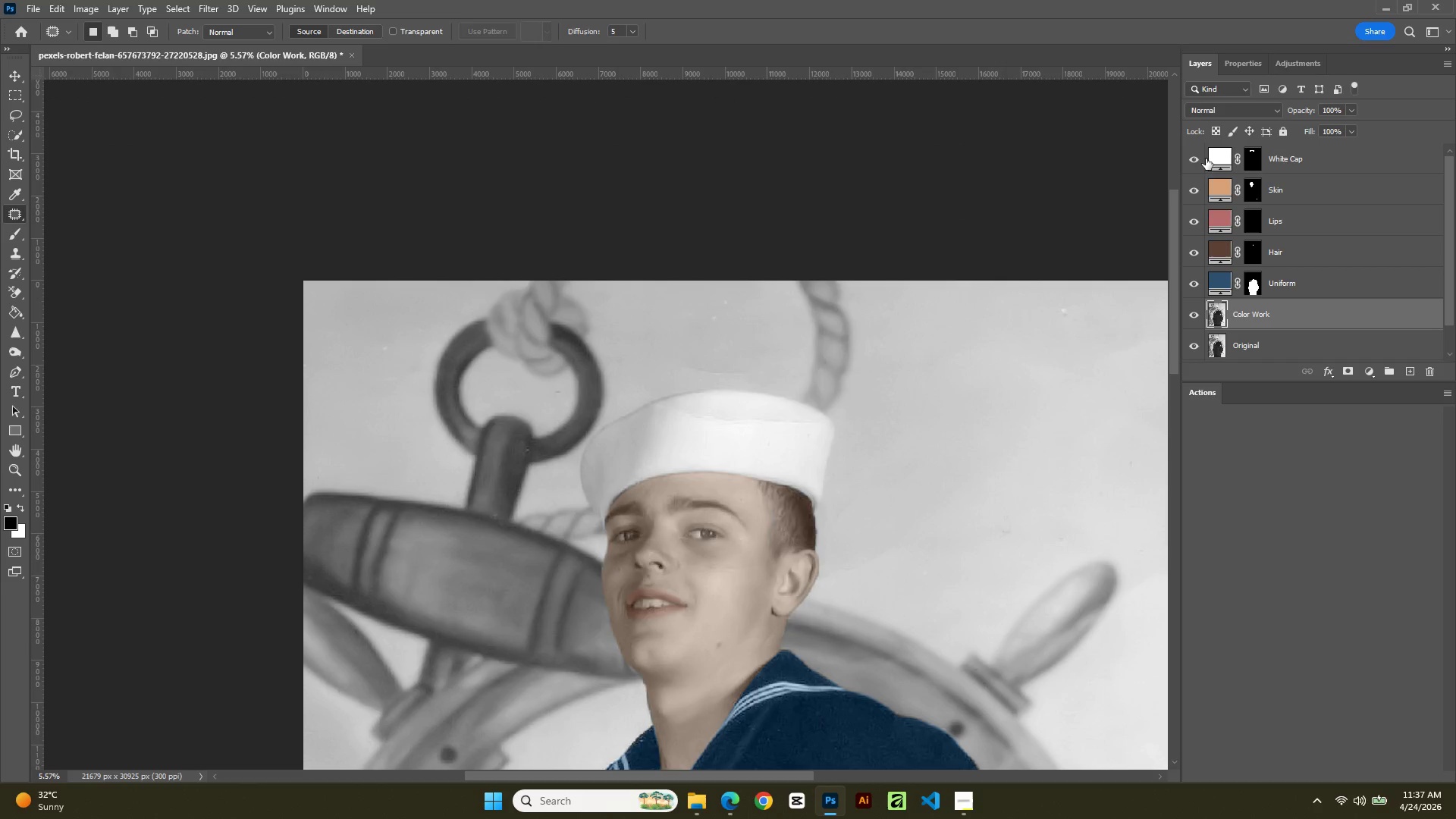 
left_click([1194, 165])
 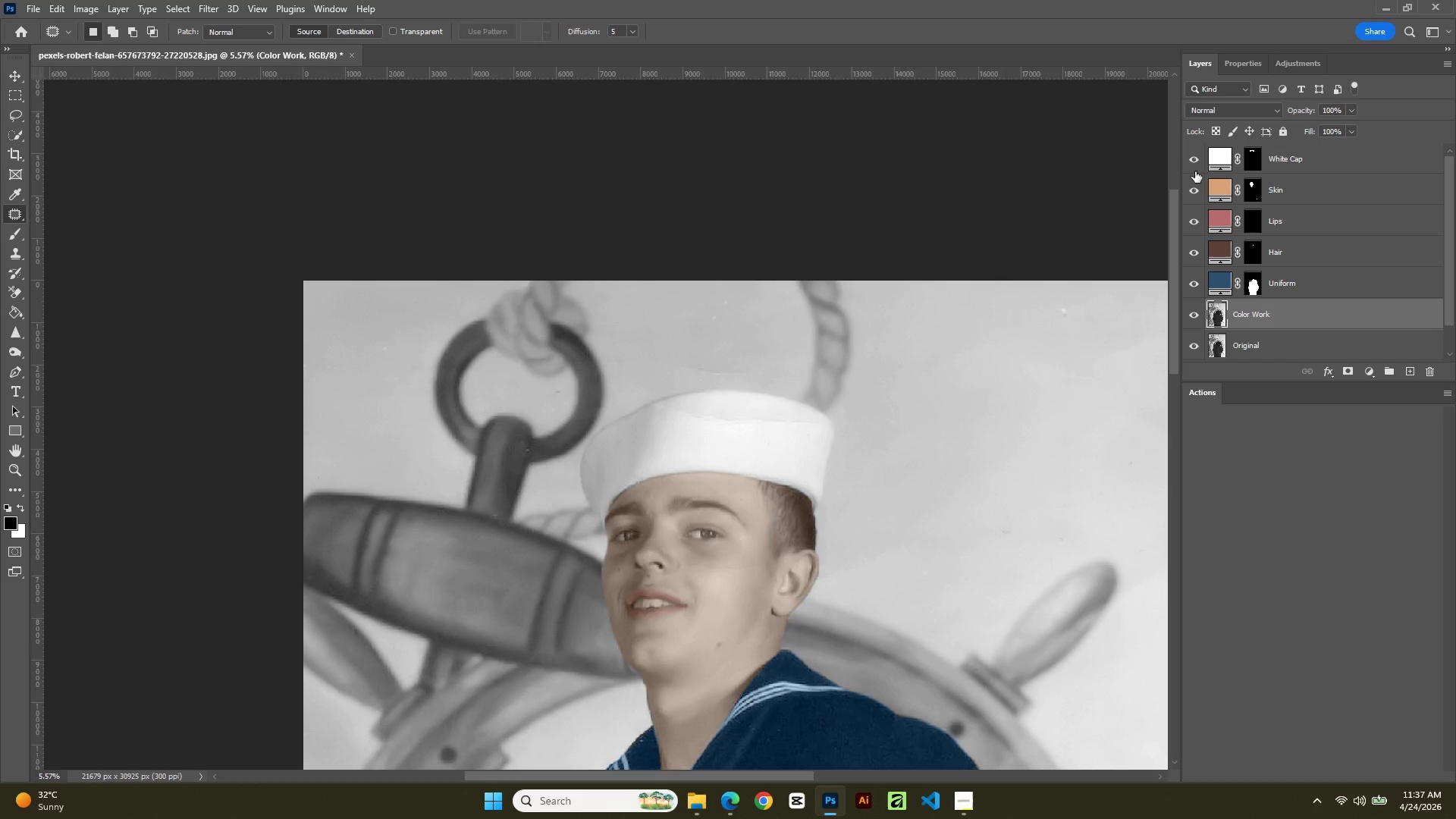 
left_click([1195, 166])
 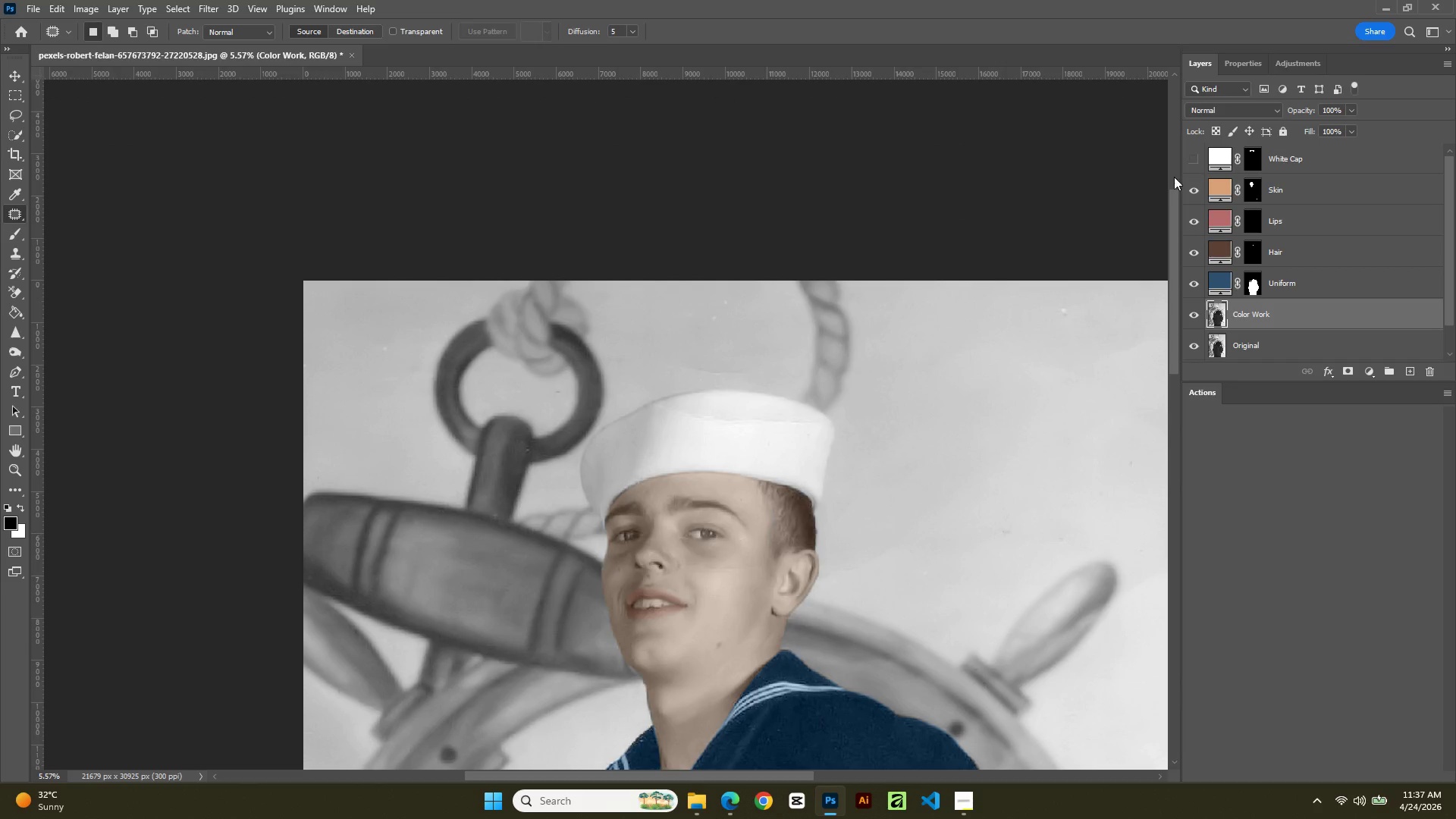 
hold_key(key=AltLeft, duration=1.05)
scroll: coordinate [1022, 284], scroll_direction: up, amount: 10.0
 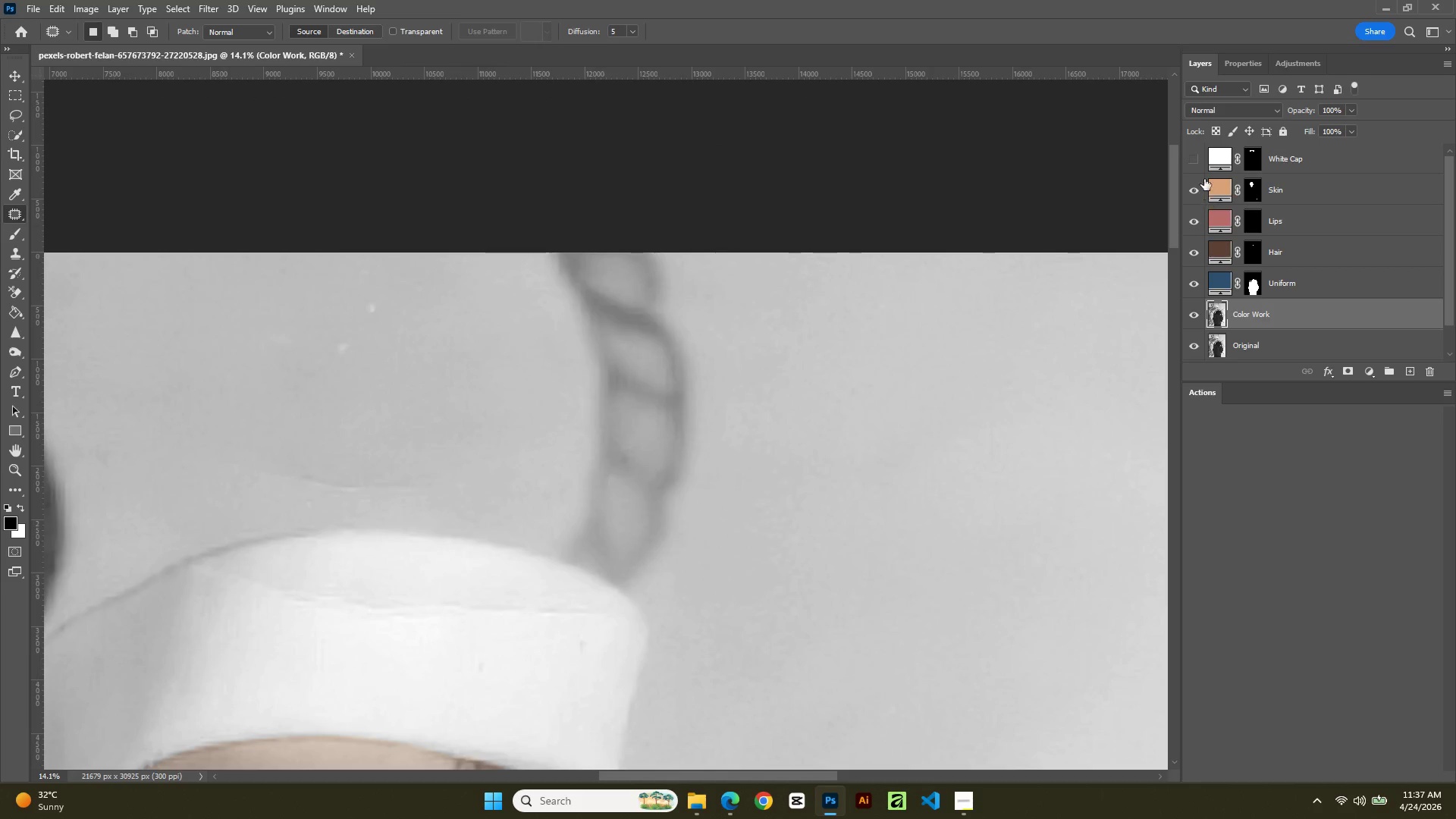 
left_click([1199, 157])
 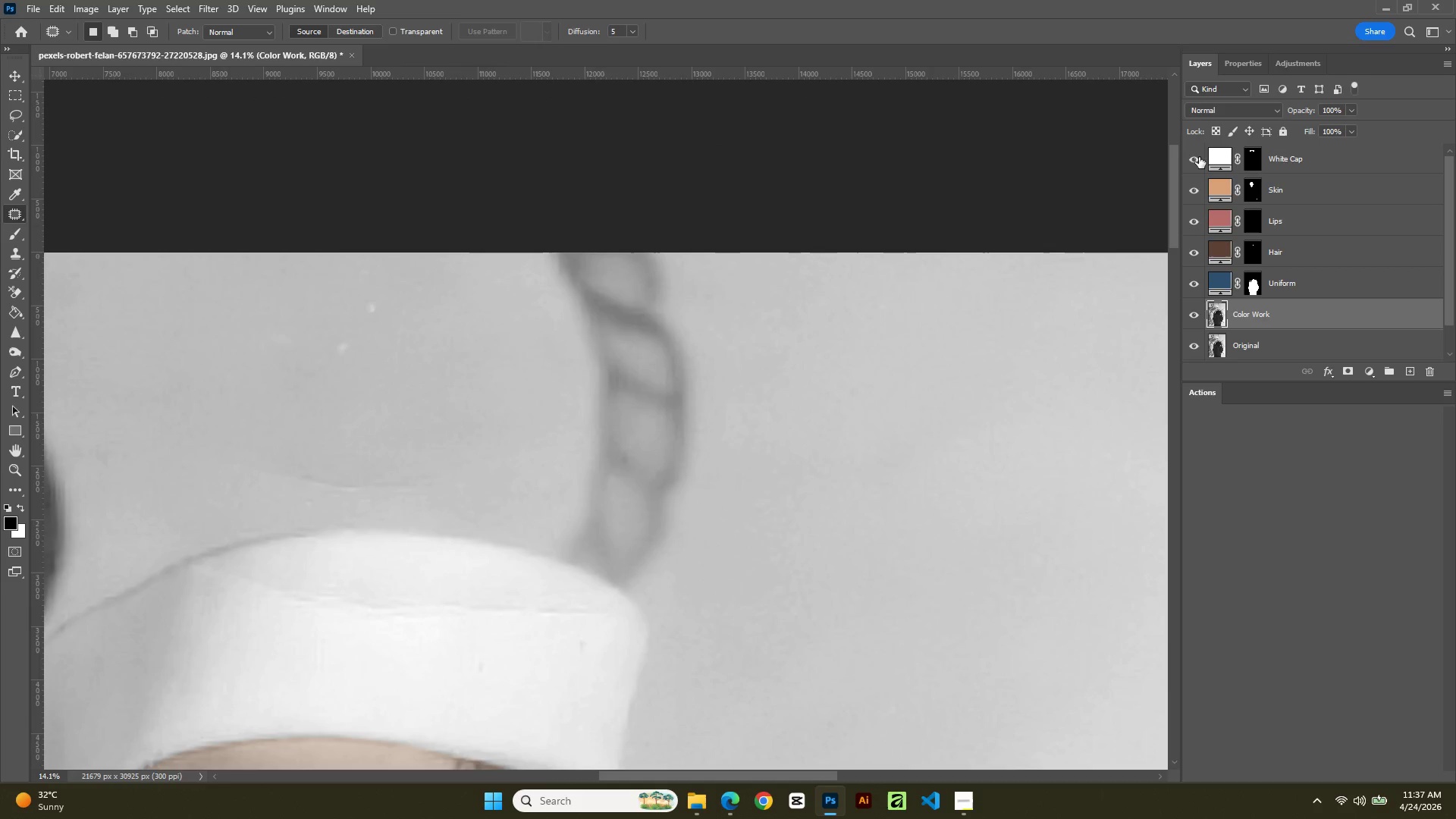 
left_click([1199, 157])
 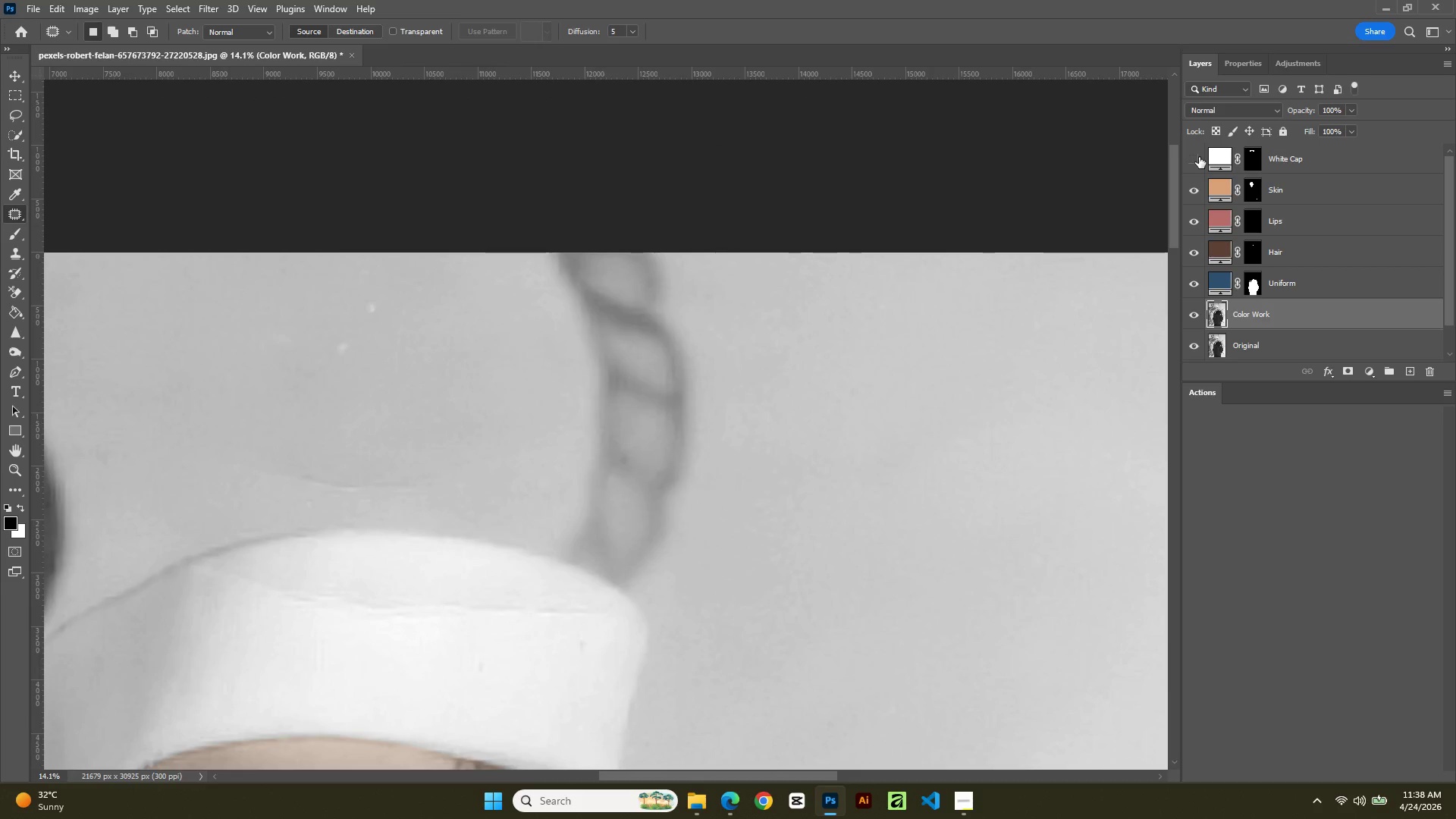 
left_click([1199, 157])
 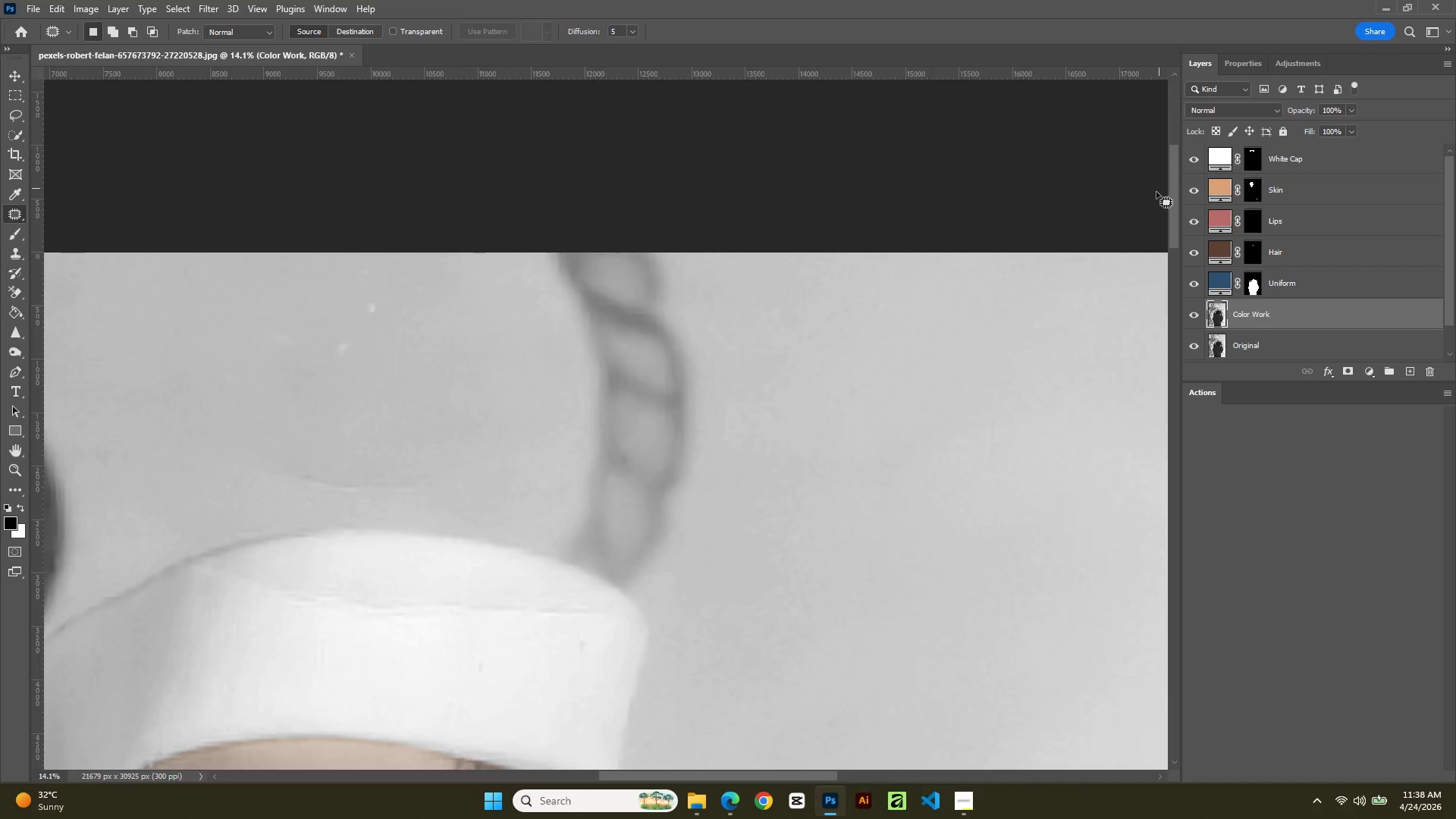 
hold_key(key=AltLeft, duration=1.83)
scroll: coordinate [1034, 372], scroll_direction: down, amount: 18.0
 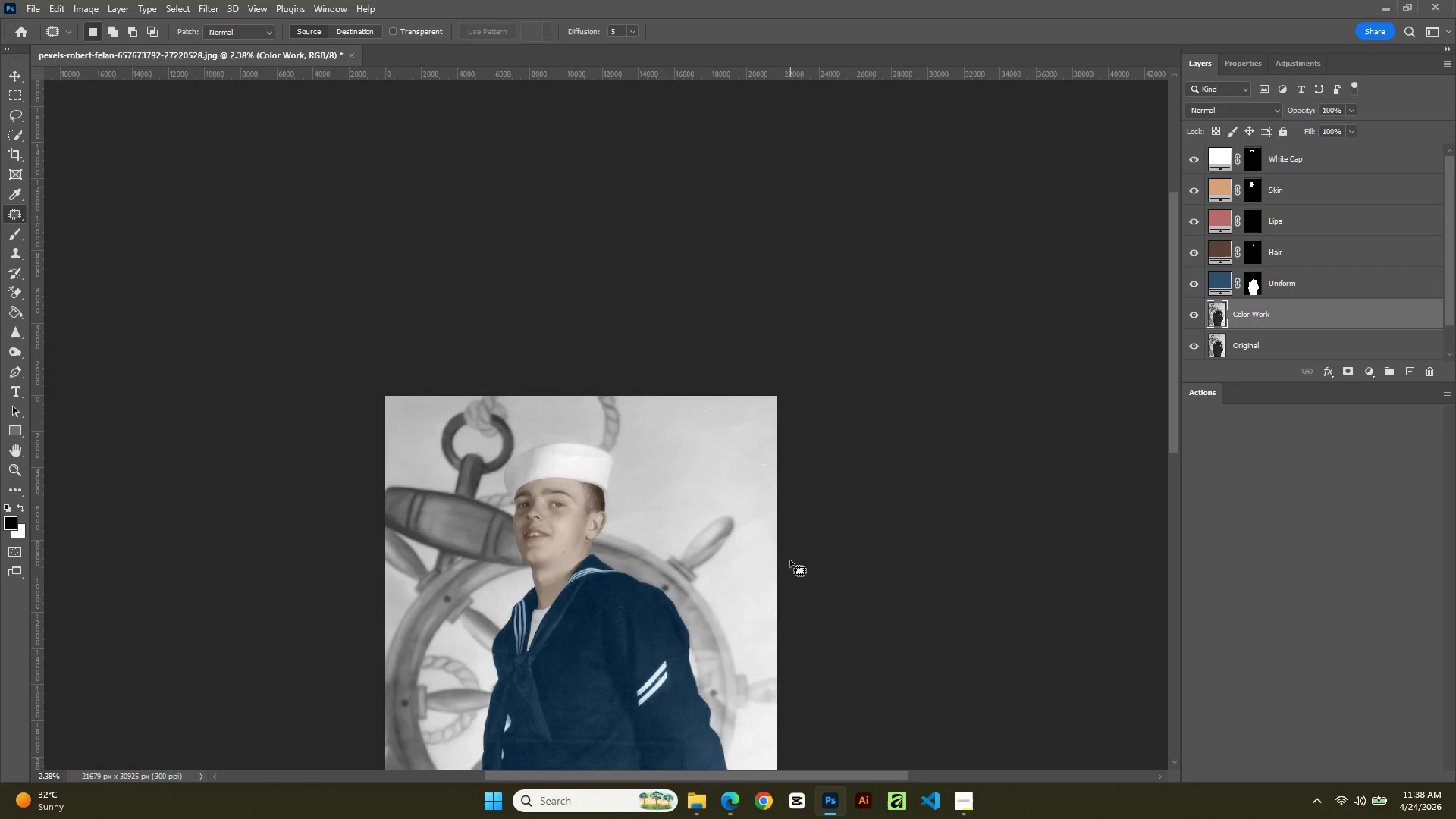 
hold_key(key=AltLeft, duration=0.52)
scroll: coordinate [789, 562], scroll_direction: down, amount: 9.0
 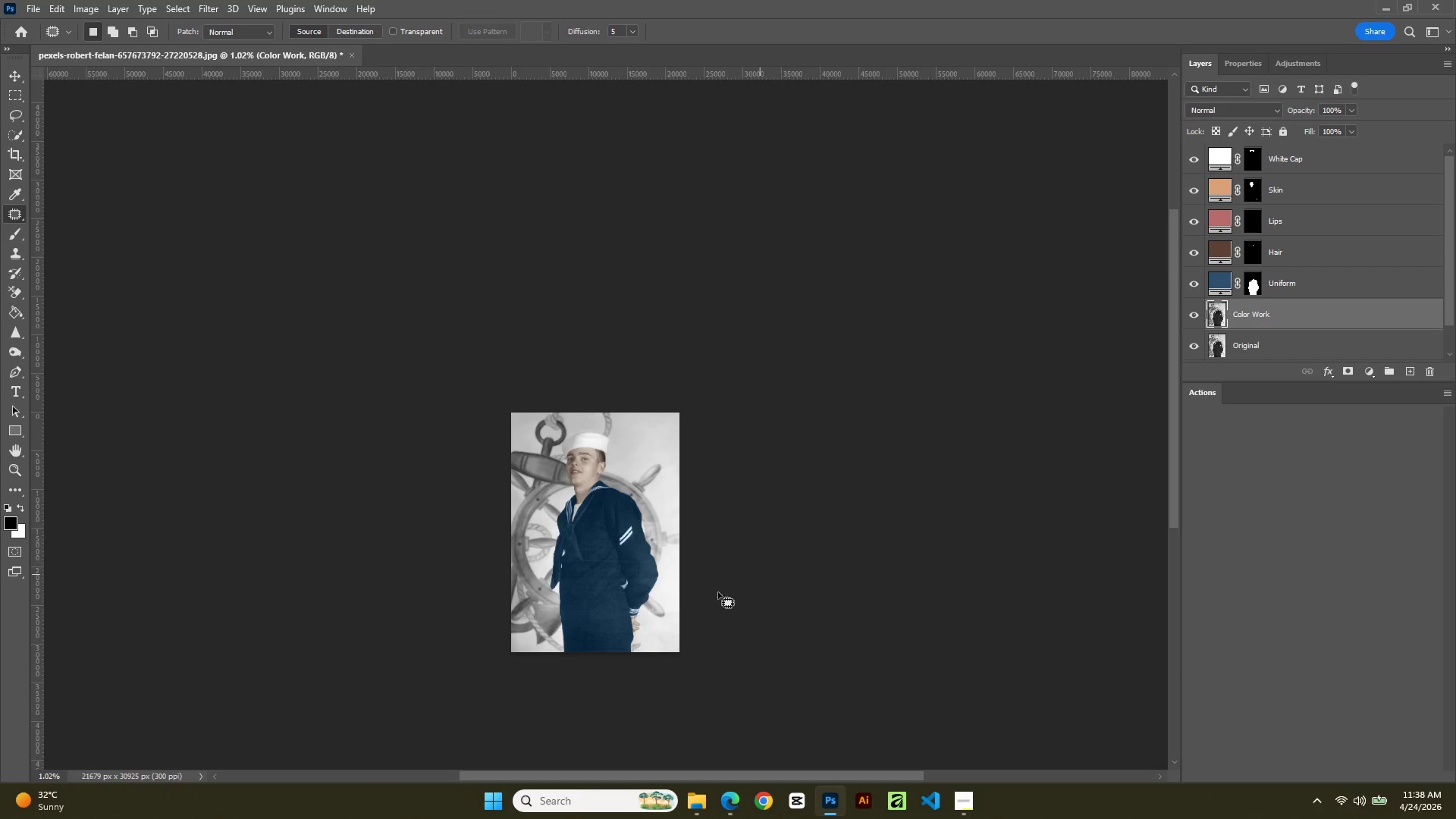 
hold_key(key=Space, duration=0.66)
 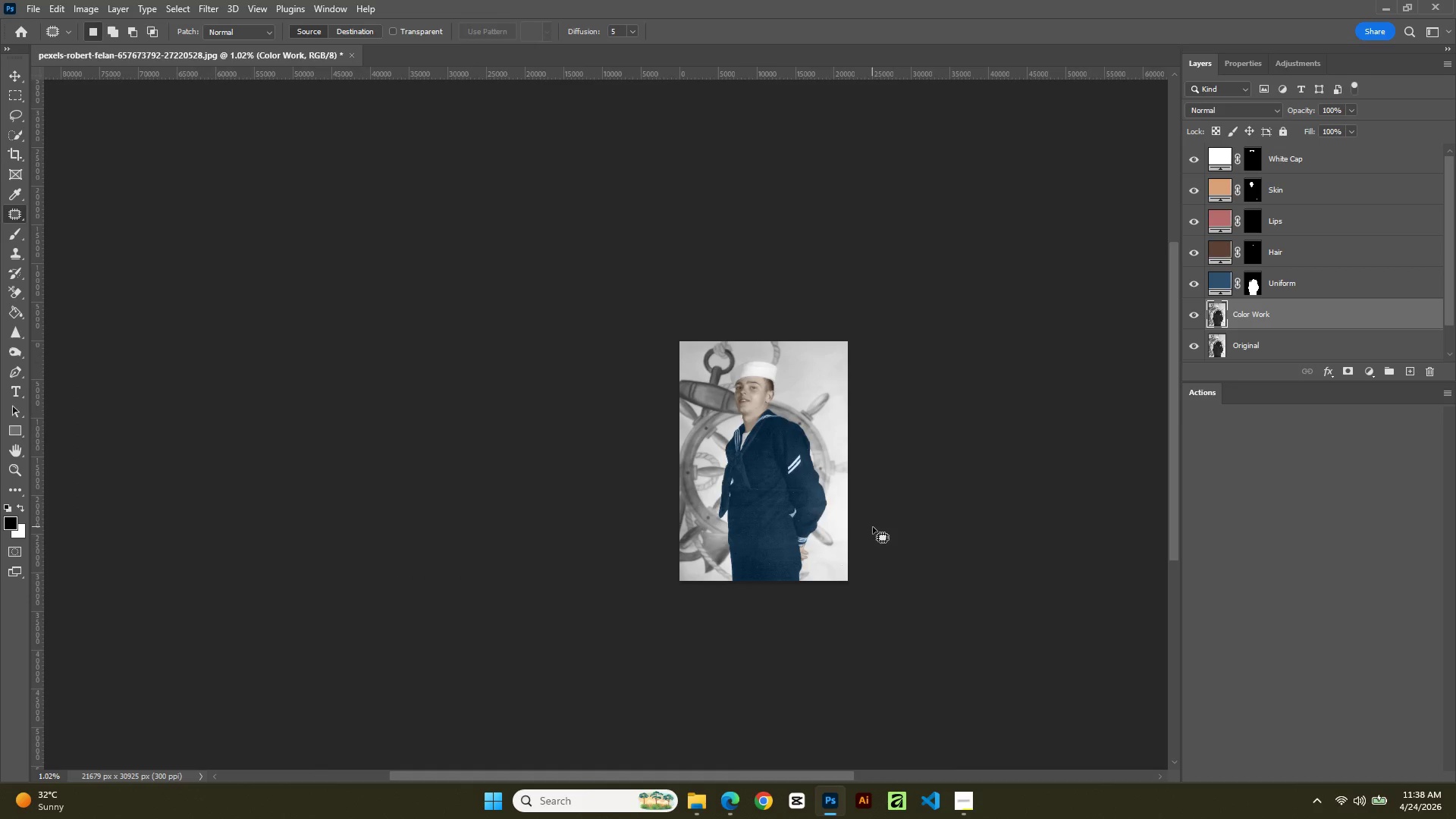 
left_click_drag(start_coordinate=[704, 598], to_coordinate=[873, 527])
 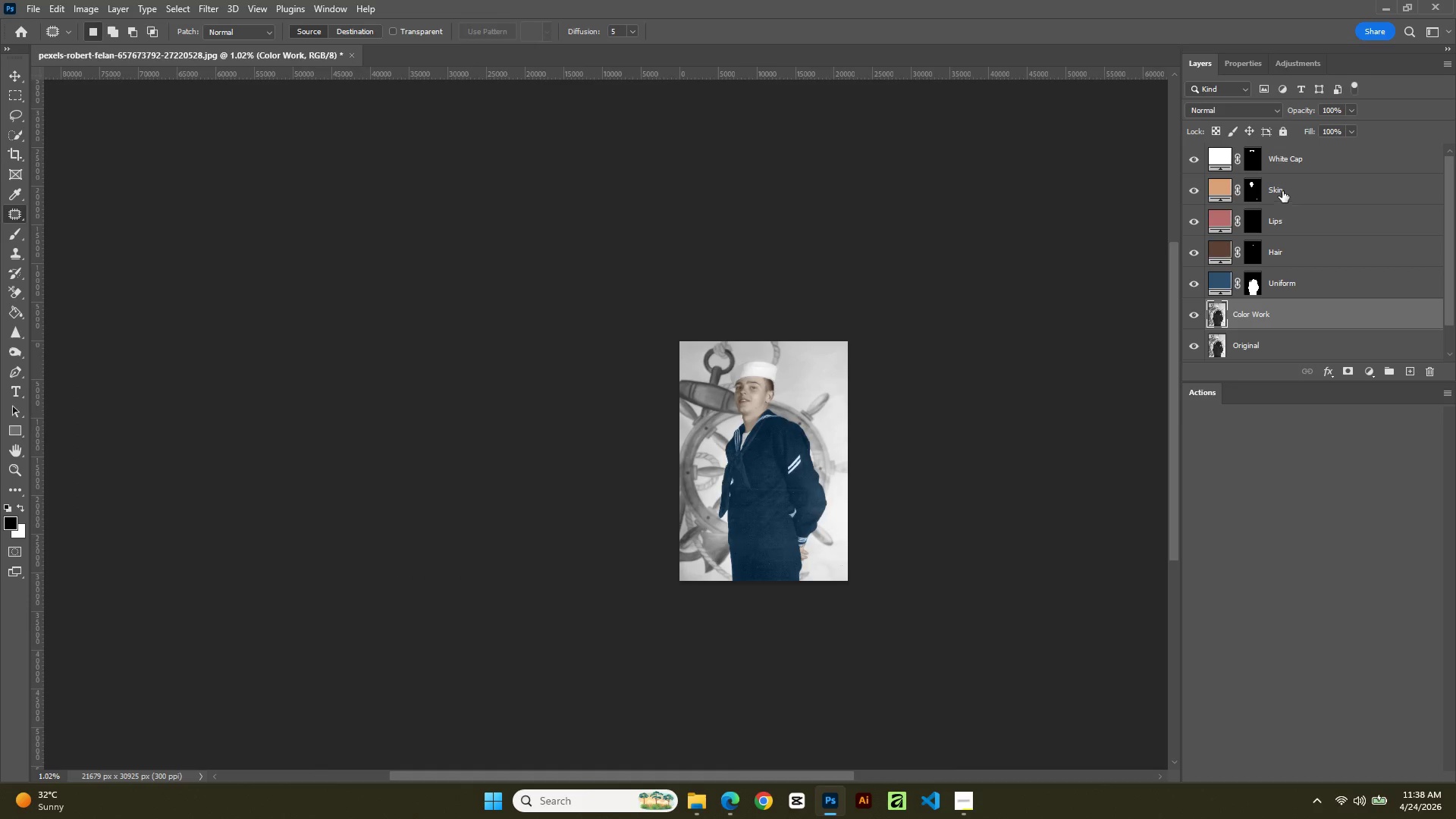 
hold_key(key=AltLeft, duration=1.36)
scroll: coordinate [691, 413], scroll_direction: up, amount: 19.0
 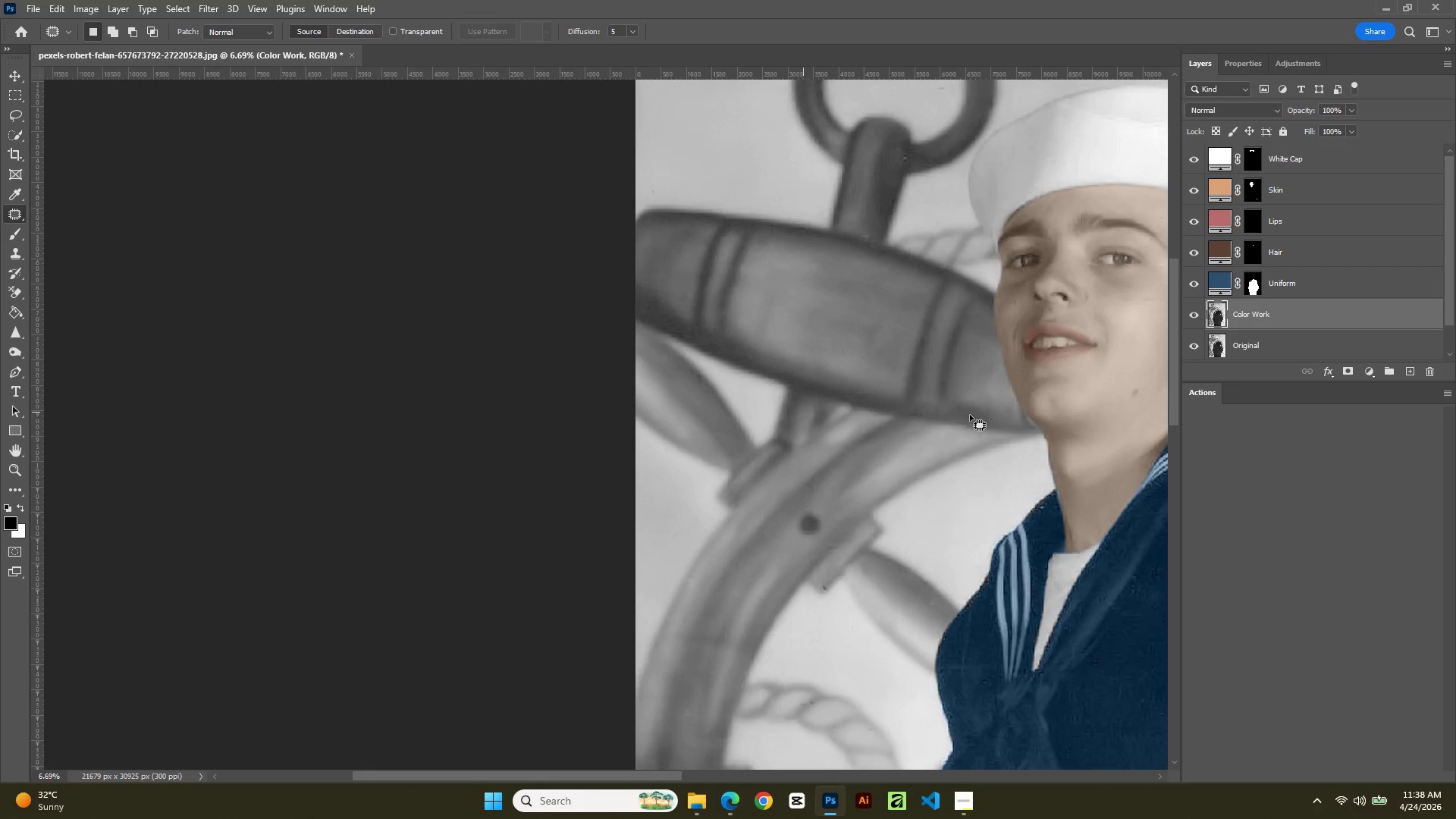 
hold_key(key=Space, duration=0.48)
 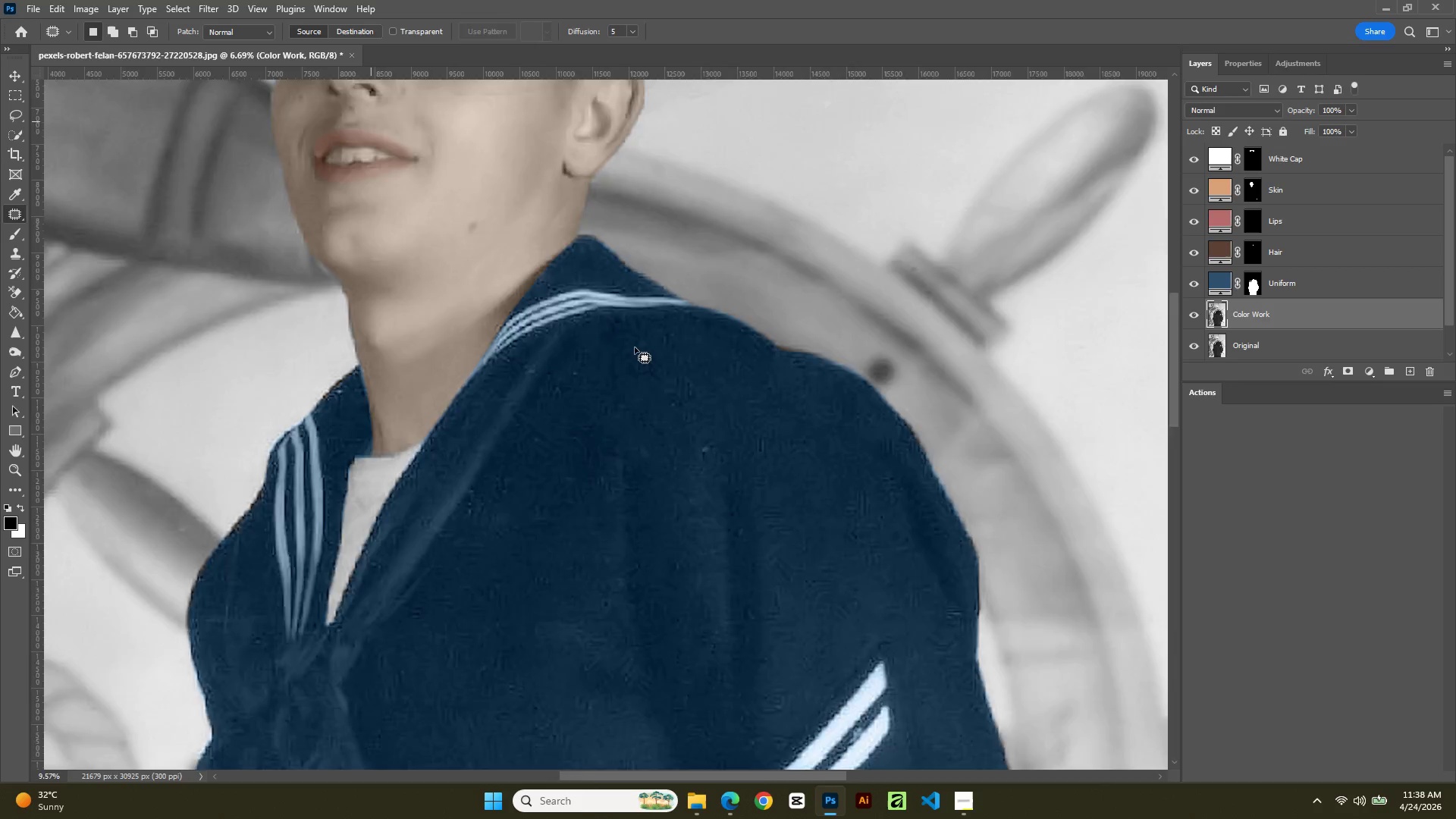 
left_click_drag(start_coordinate=[977, 419], to_coordinate=[412, 328])
 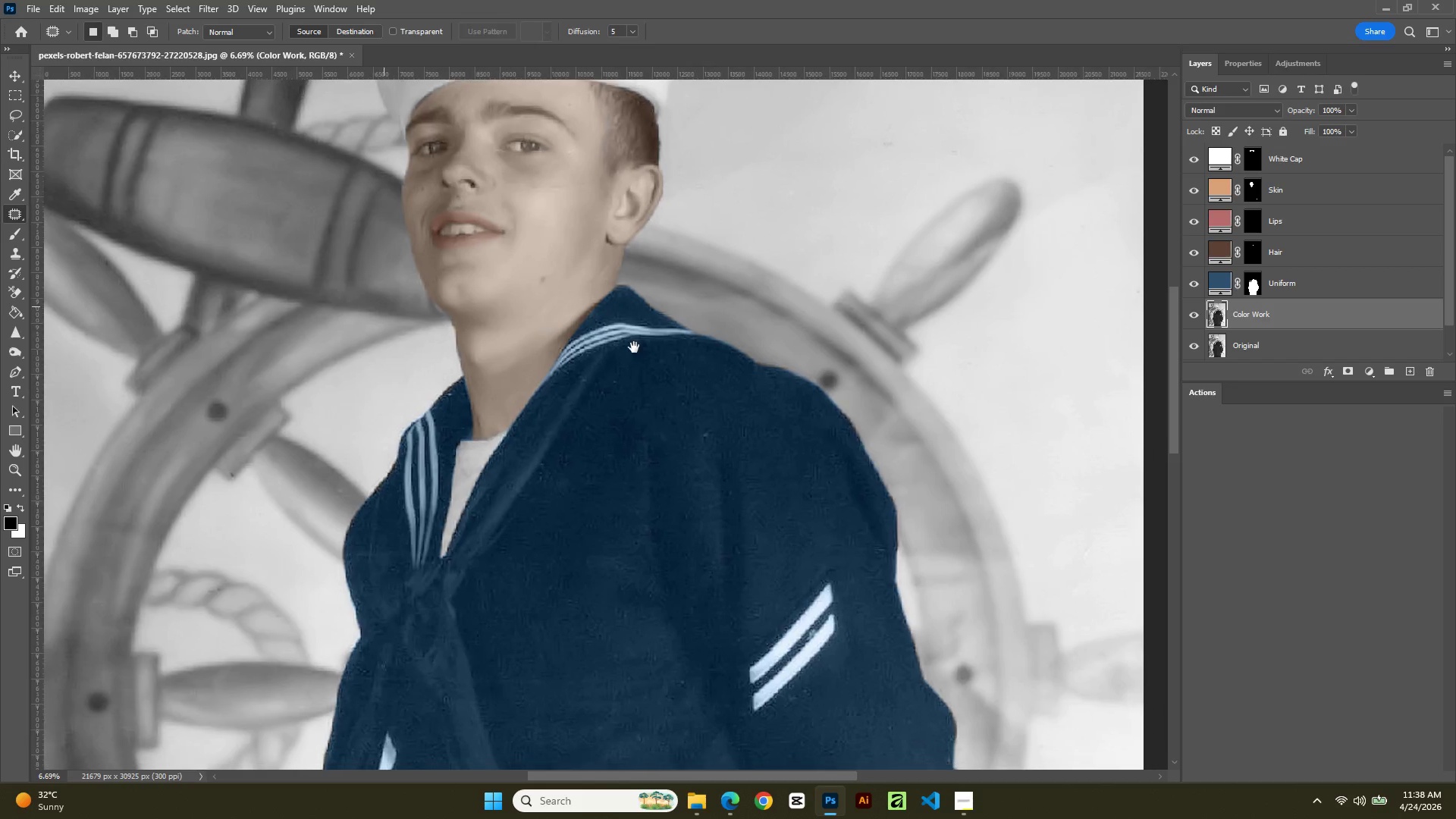 
hold_key(key=AltLeft, duration=0.95)
scroll: coordinate [715, 397], scroll_direction: up, amount: 16.0
 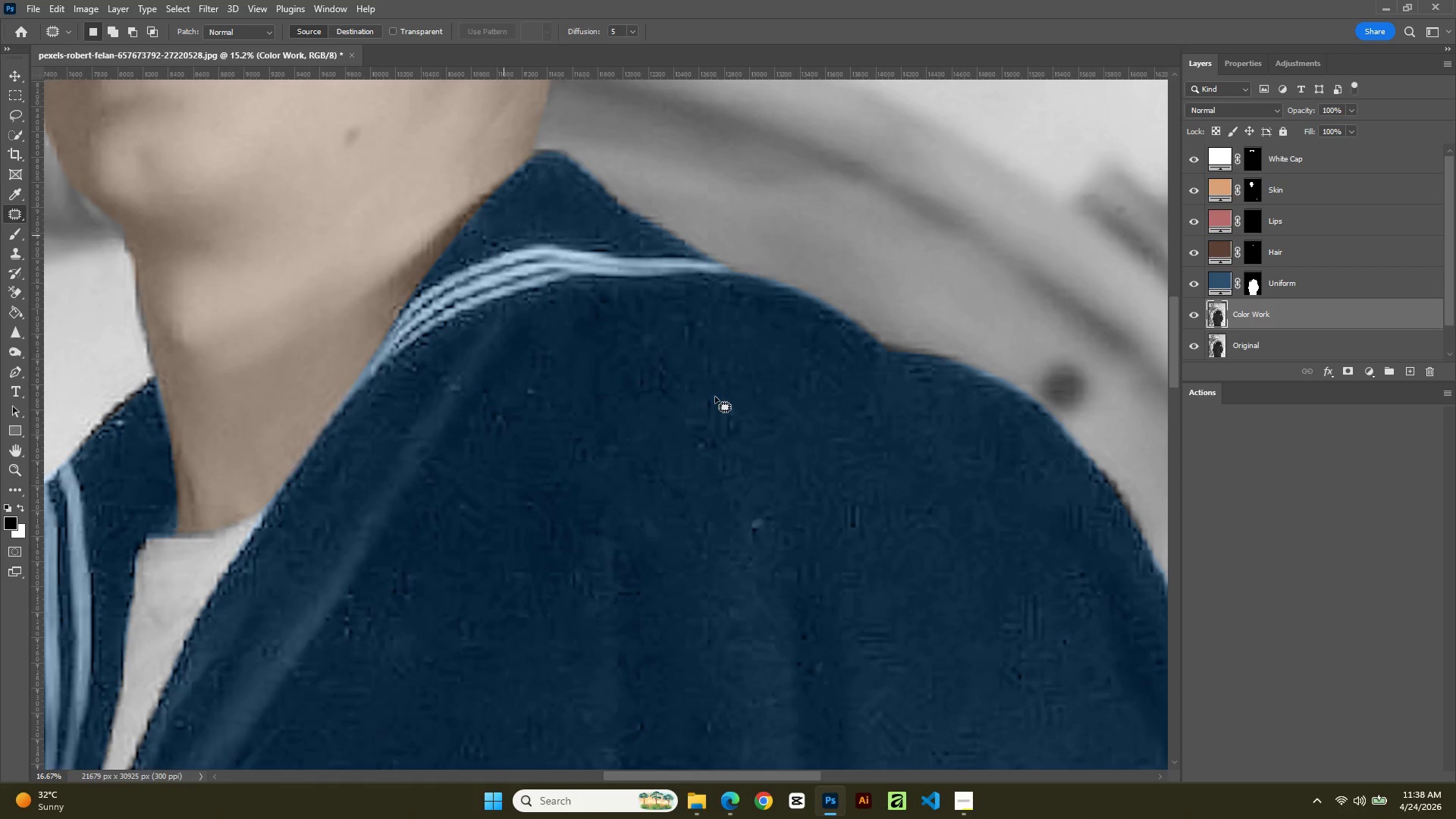 
hold_key(key=Space, duration=0.78)
 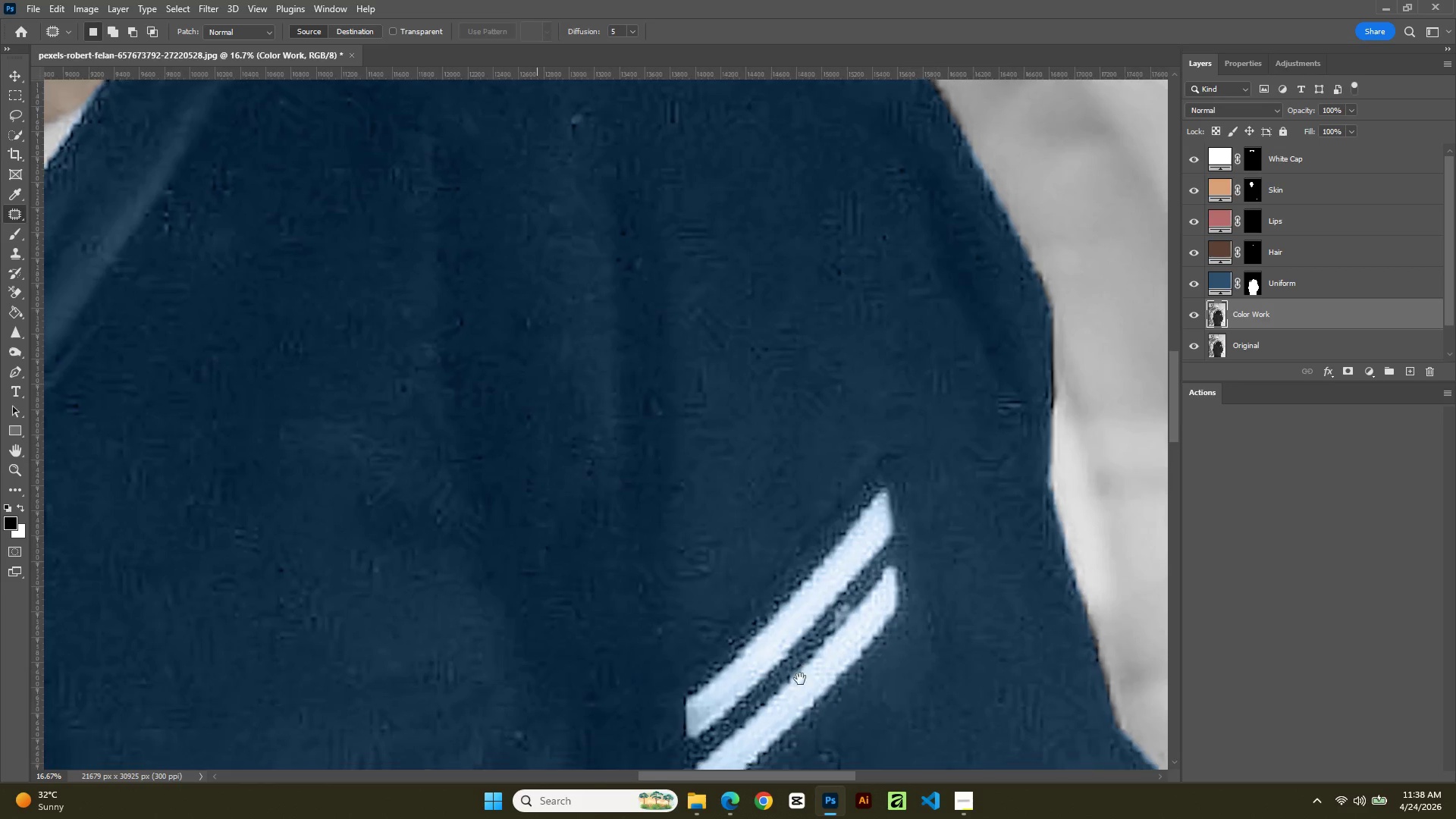 
left_click_drag(start_coordinate=[718, 397], to_coordinate=[528, 44])
 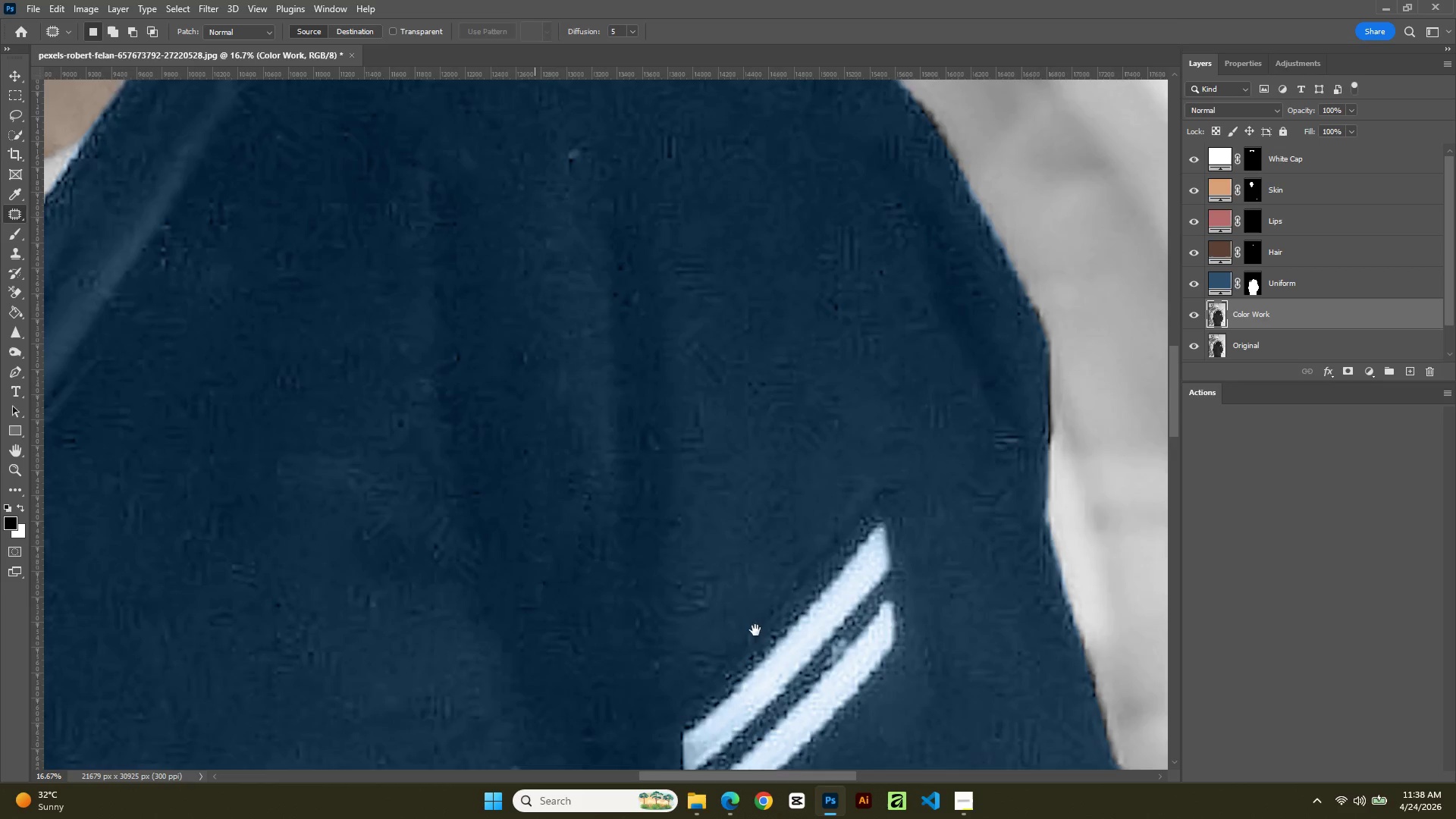 
key(Alt+AltLeft)
 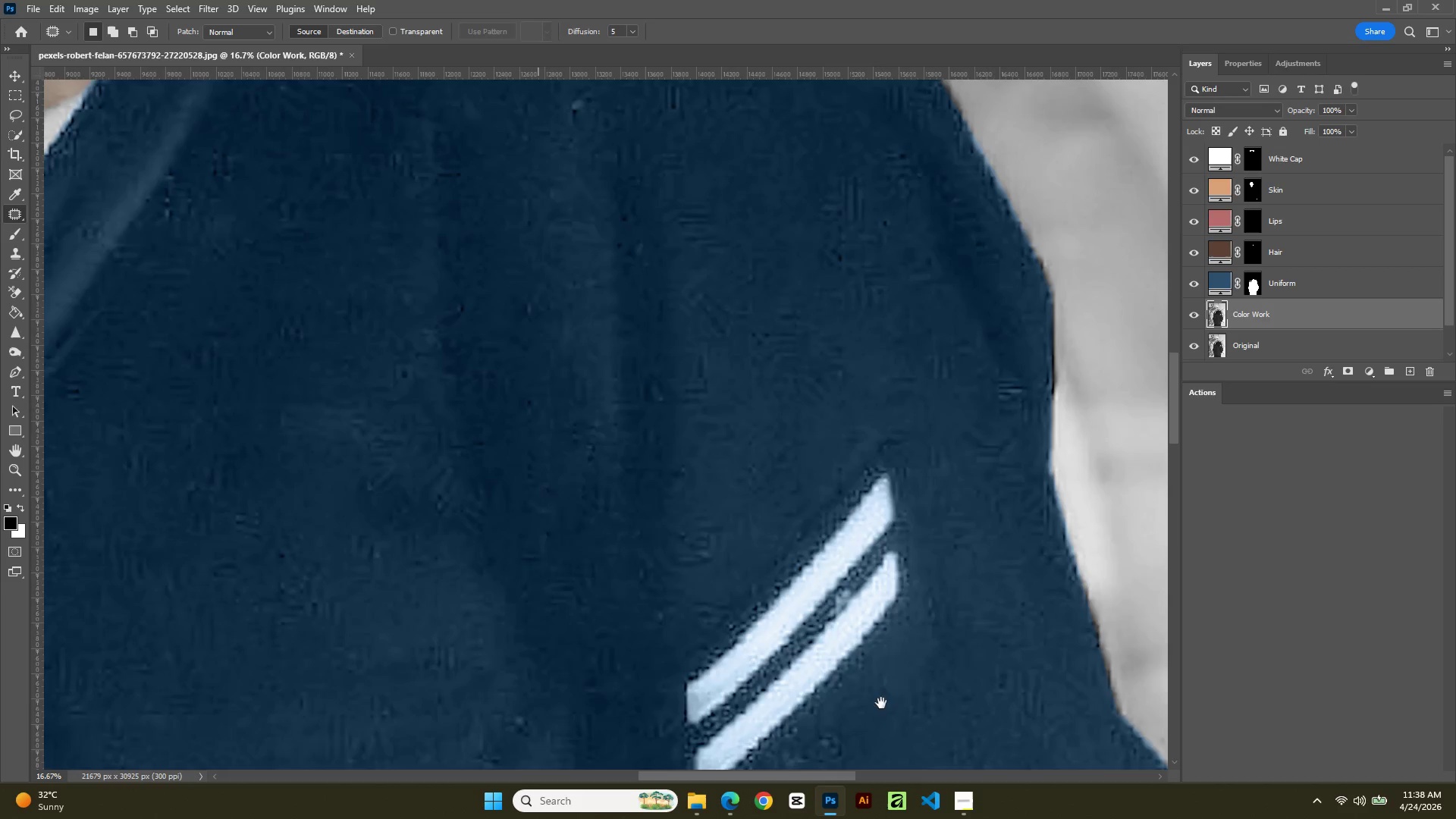 
hold_key(key=Space, duration=1.51)
 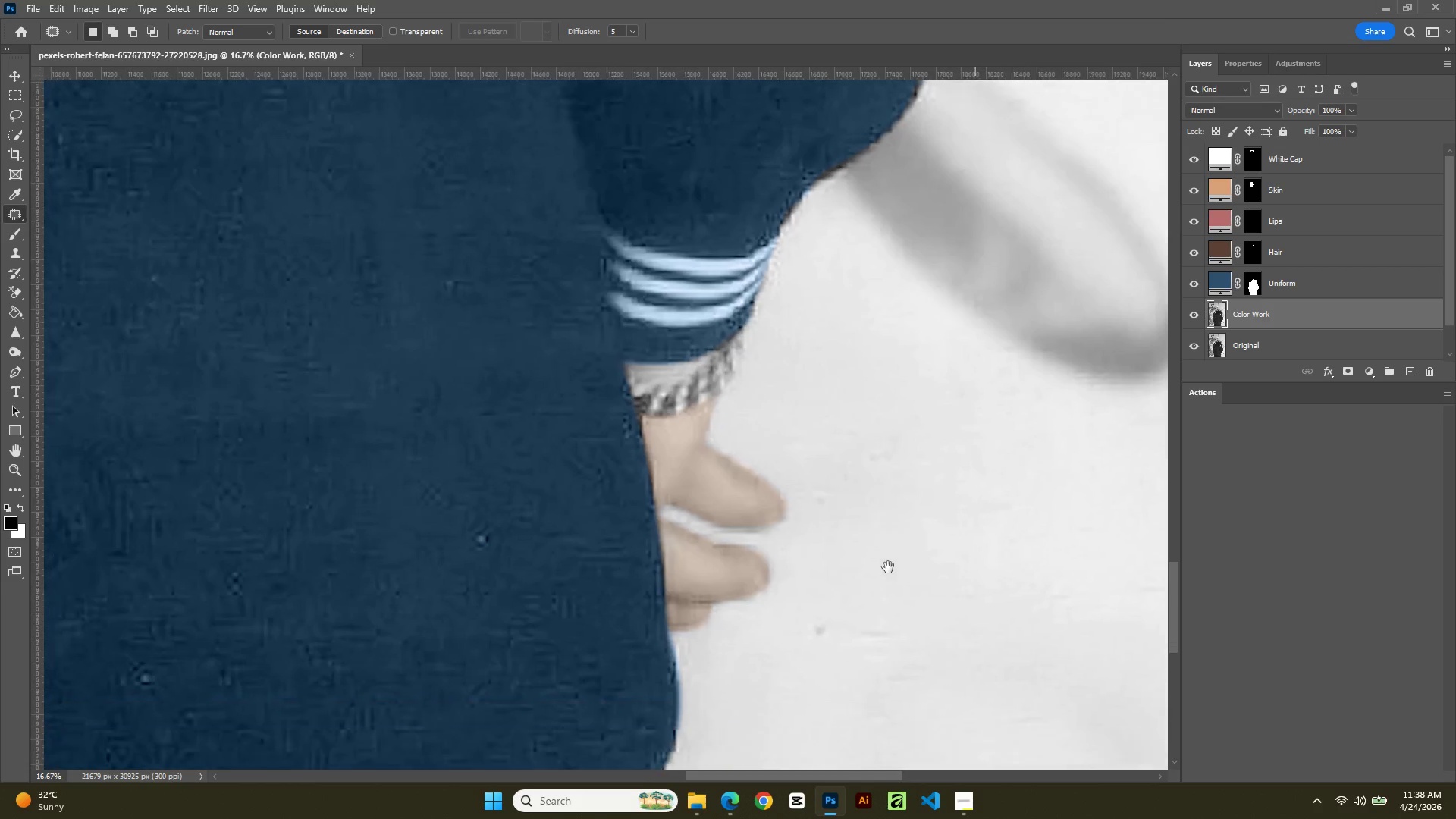 
scroll: coordinate [905, 709], scroll_direction: up, amount: 1.0
 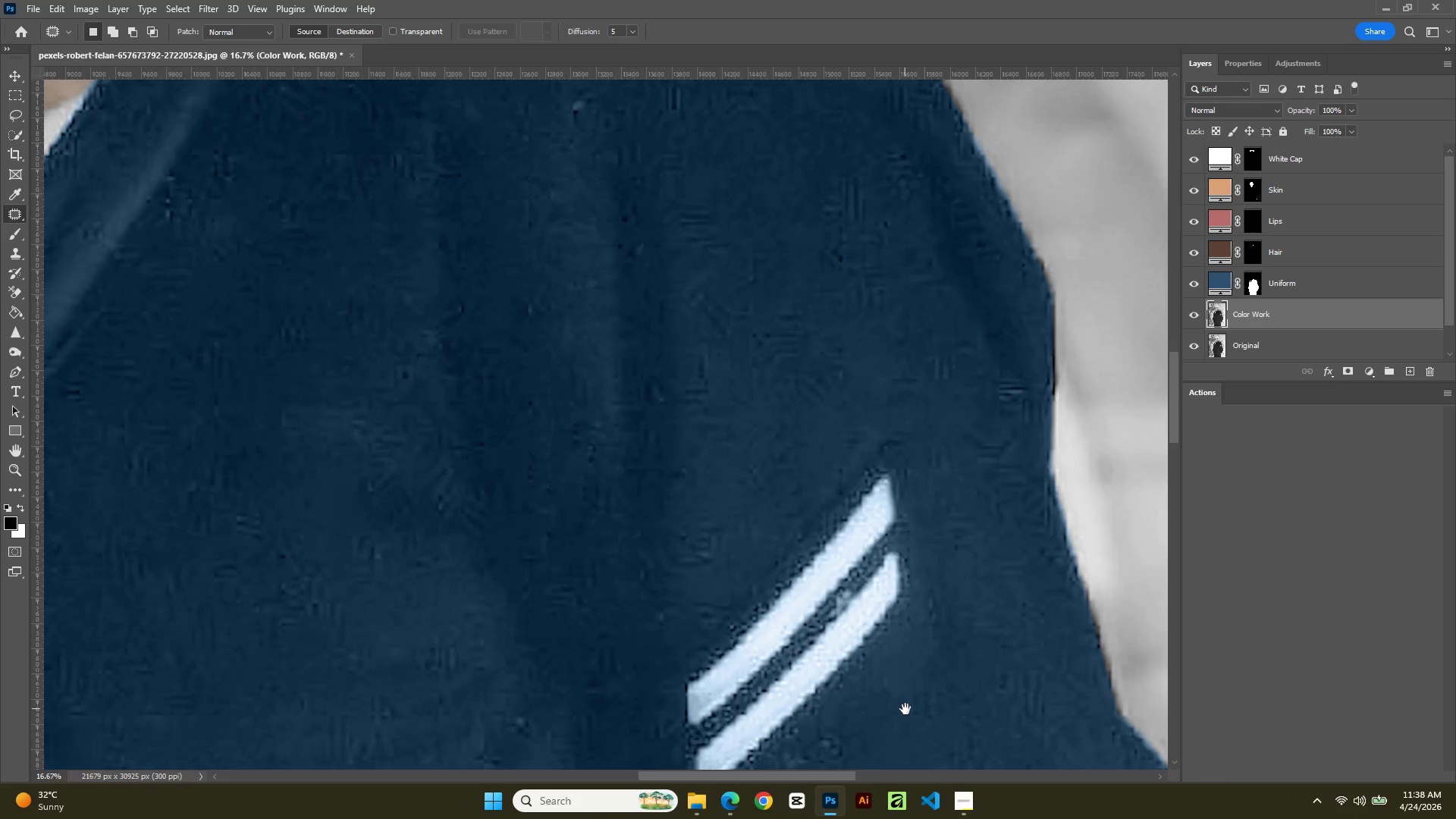 
left_click_drag(start_coordinate=[905, 709], to_coordinate=[718, 103])
 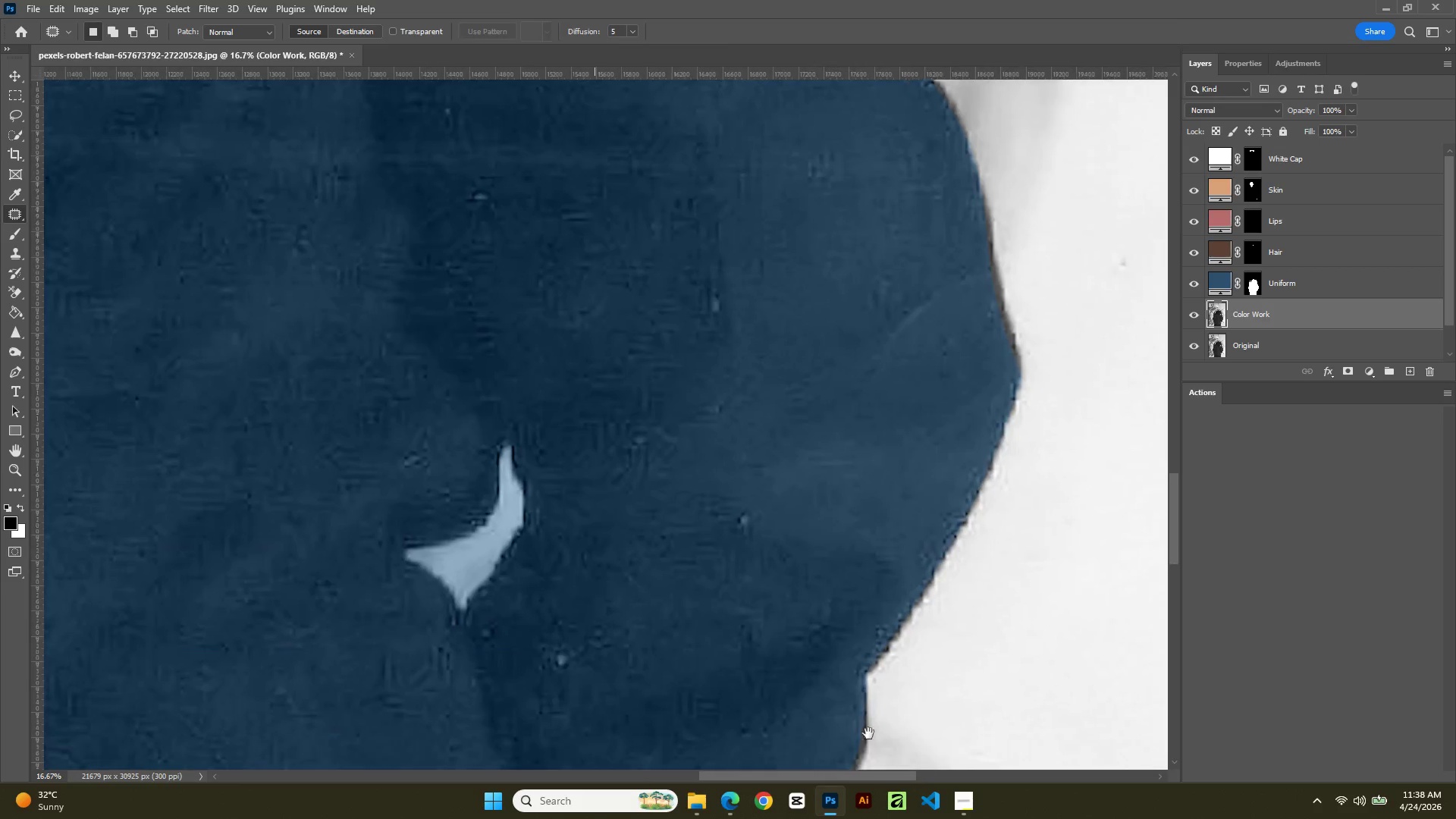 
left_click_drag(start_coordinate=[865, 714], to_coordinate=[918, 336])
 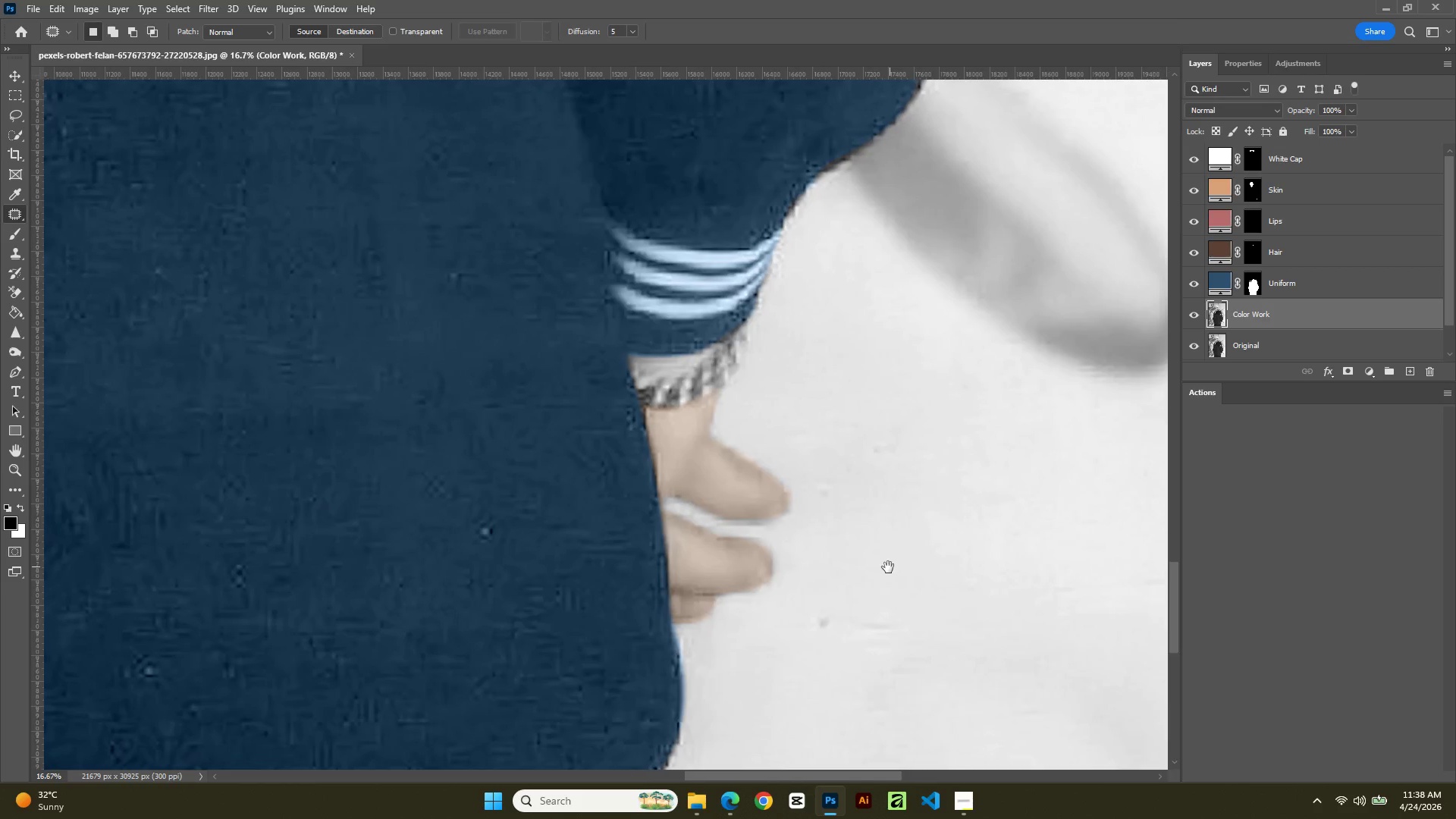 
hold_key(key=Space, duration=0.94)
 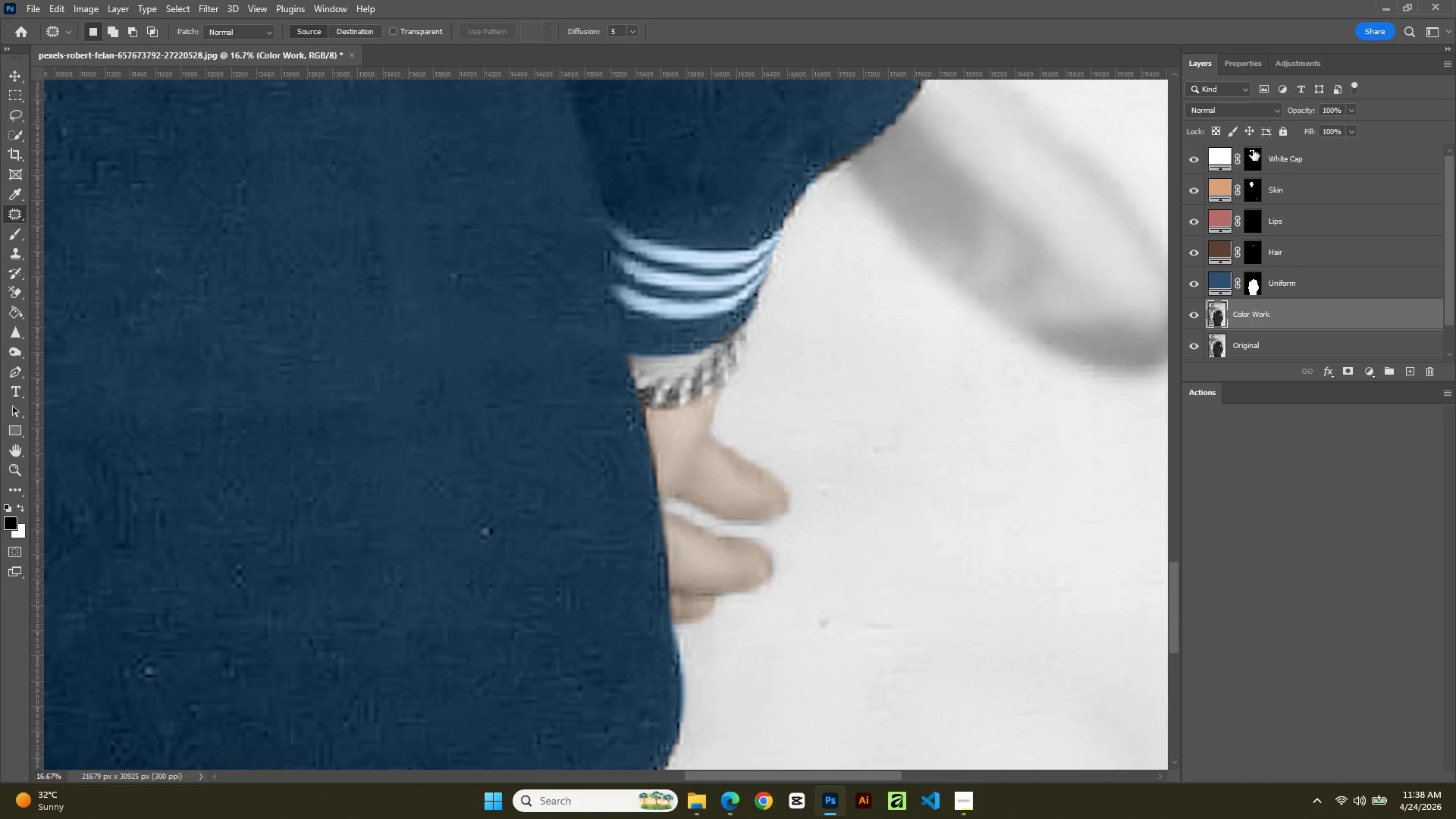 
left_click([1250, 169])
 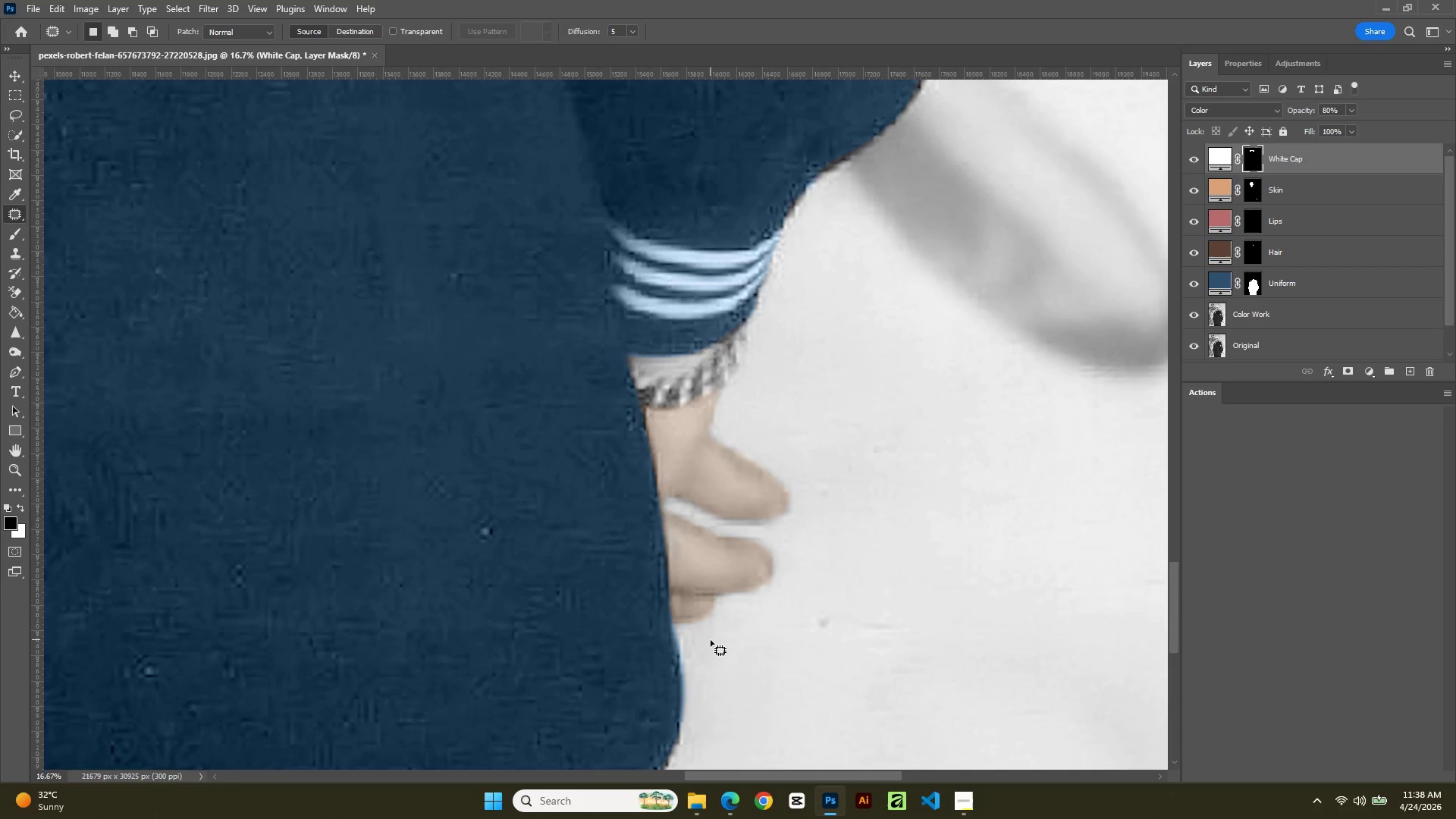 
type(bb)
 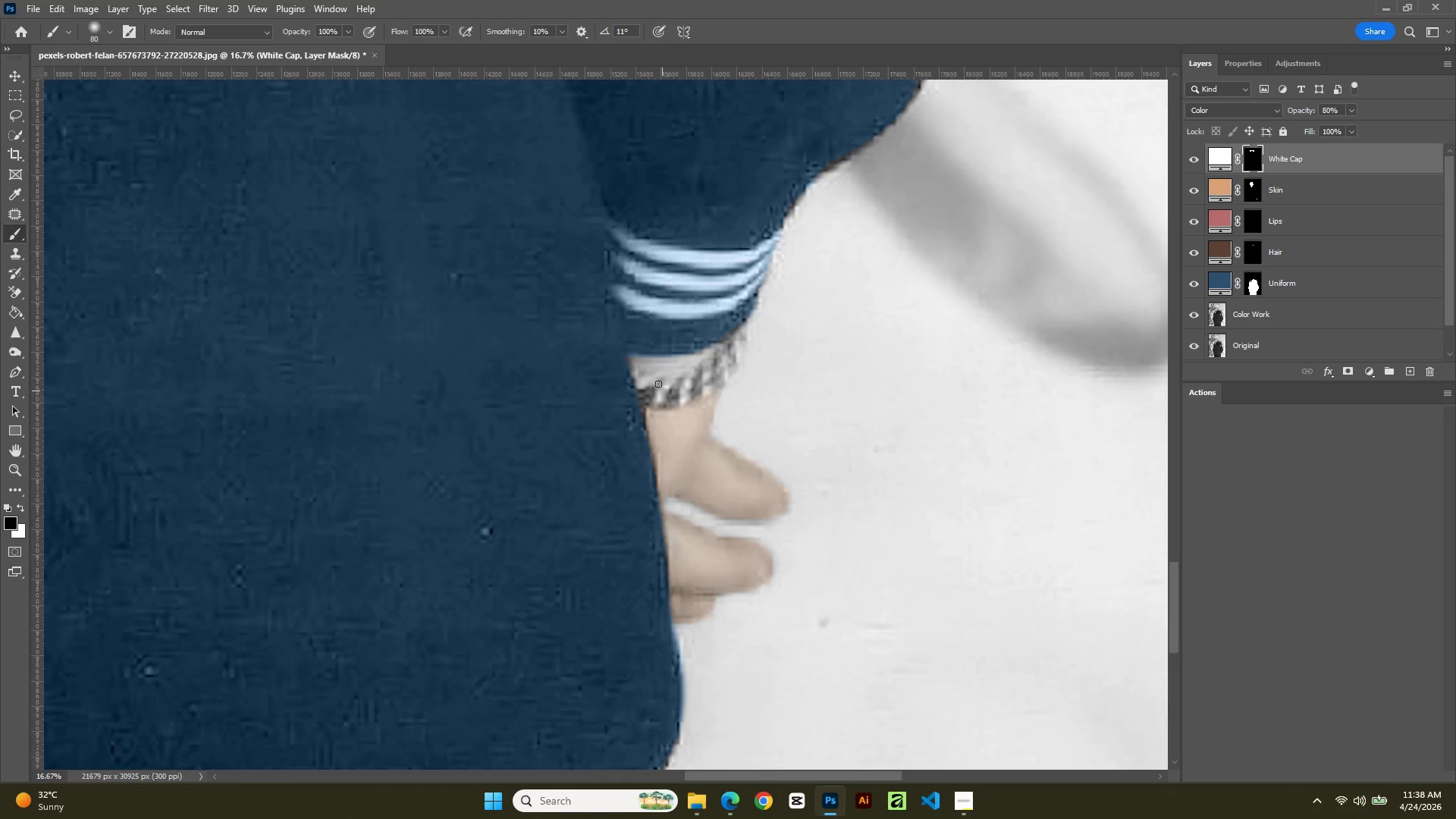 
left_click_drag(start_coordinate=[656, 381], to_coordinate=[685, 394])
 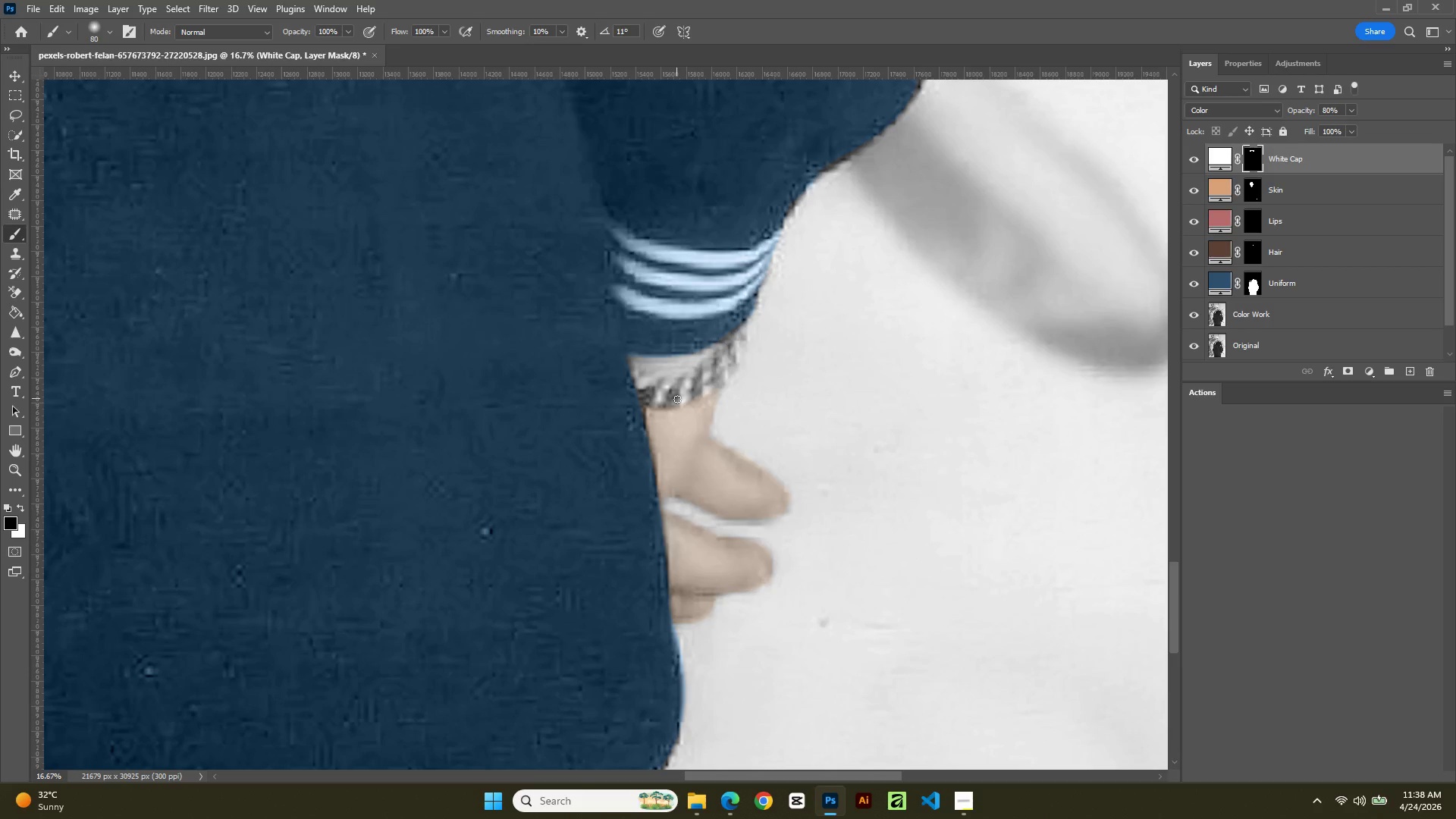 
key(BracketRight)
 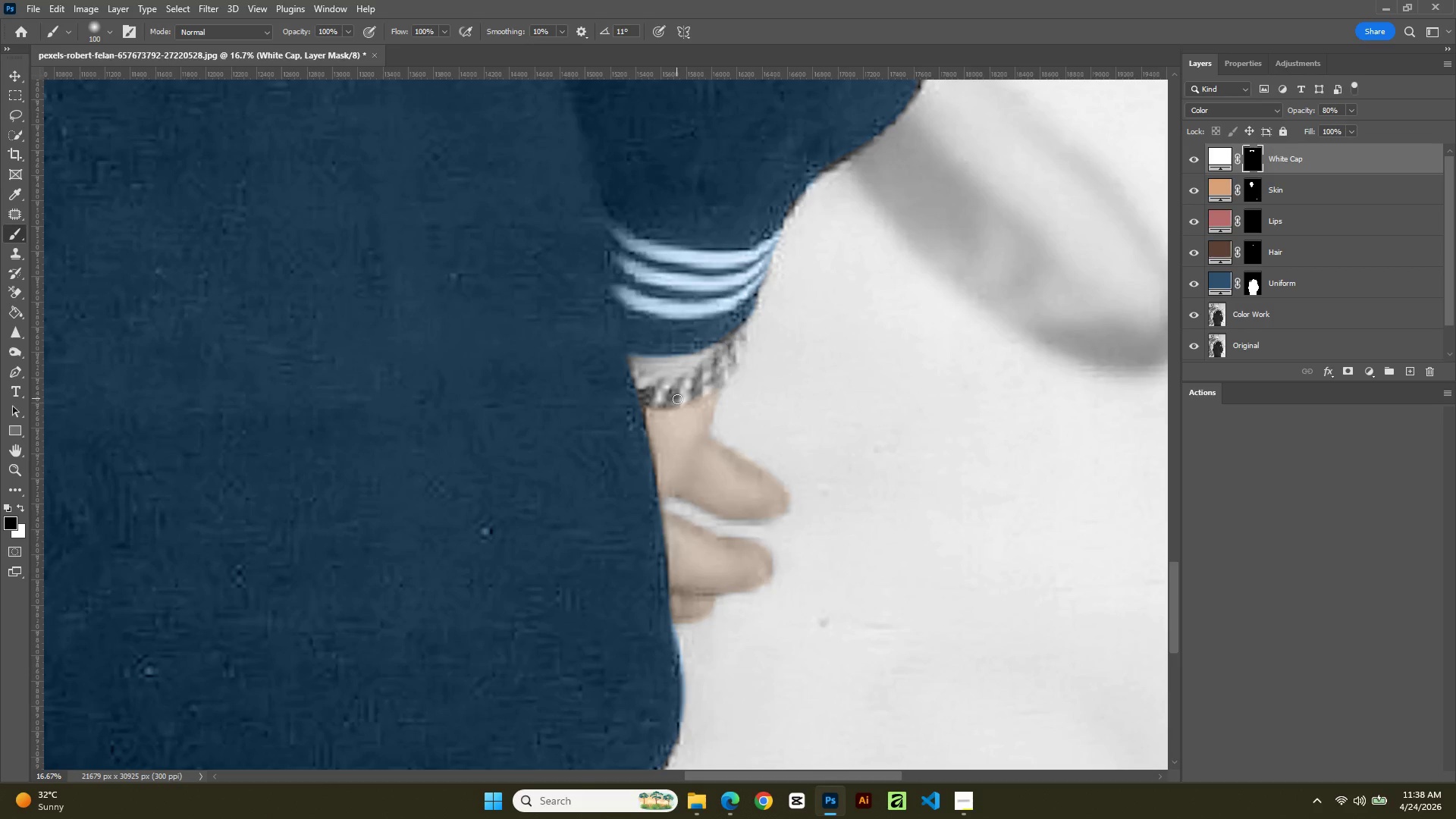 
key(BracketRight)
 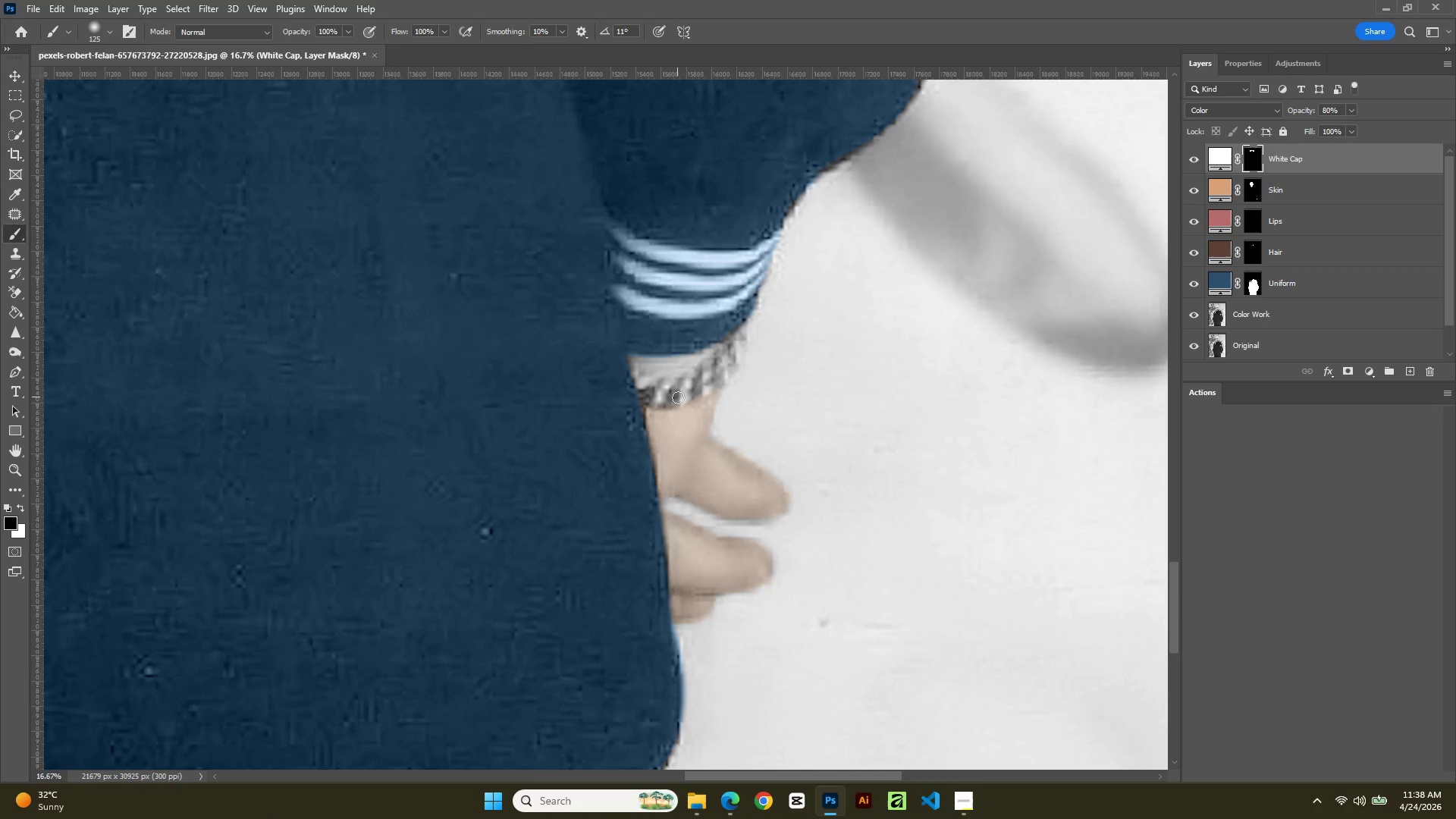 
key(BracketRight)
 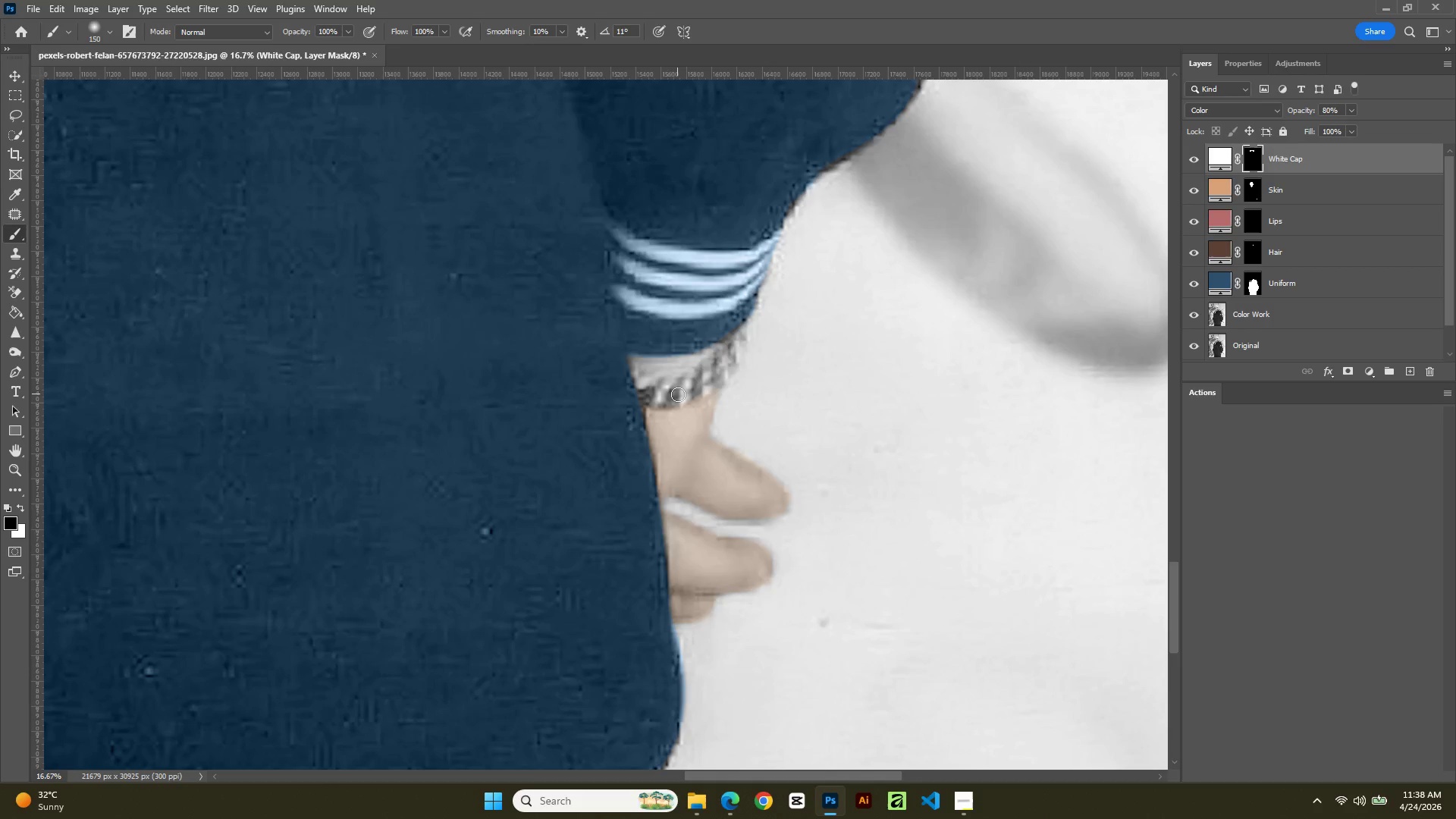 
key(BracketRight)
 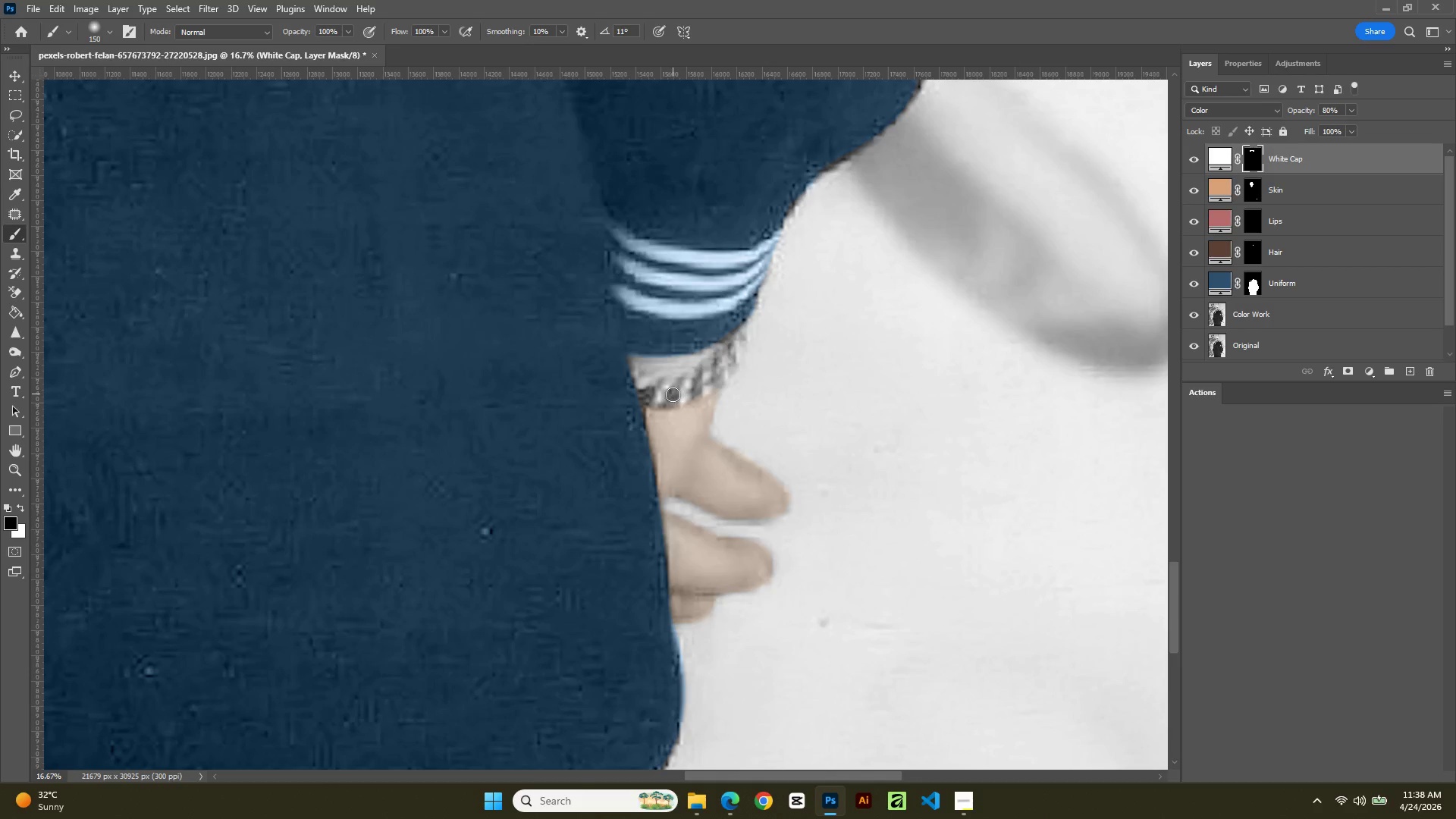 
key(BracketRight)
 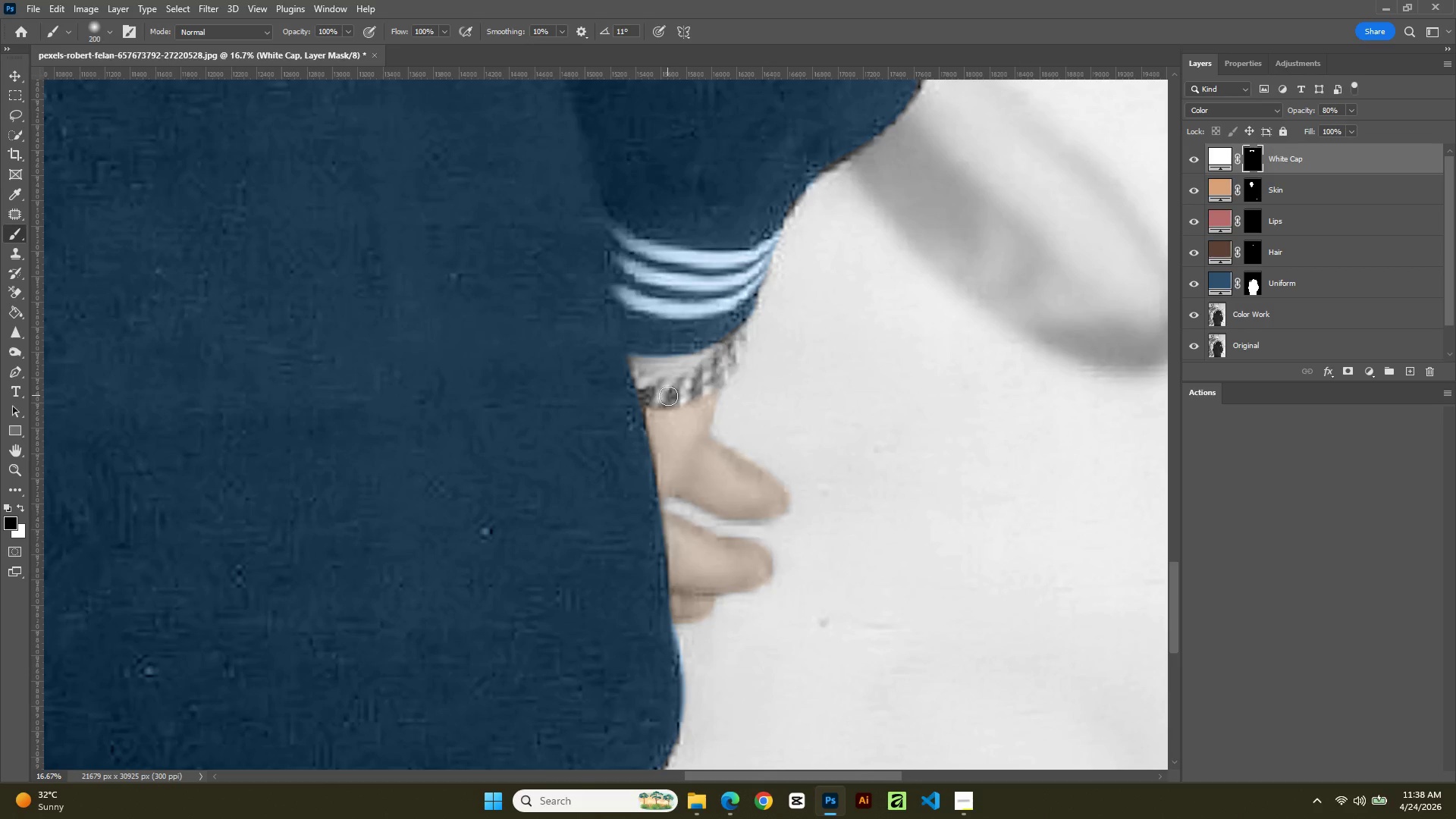 
key(BracketRight)
 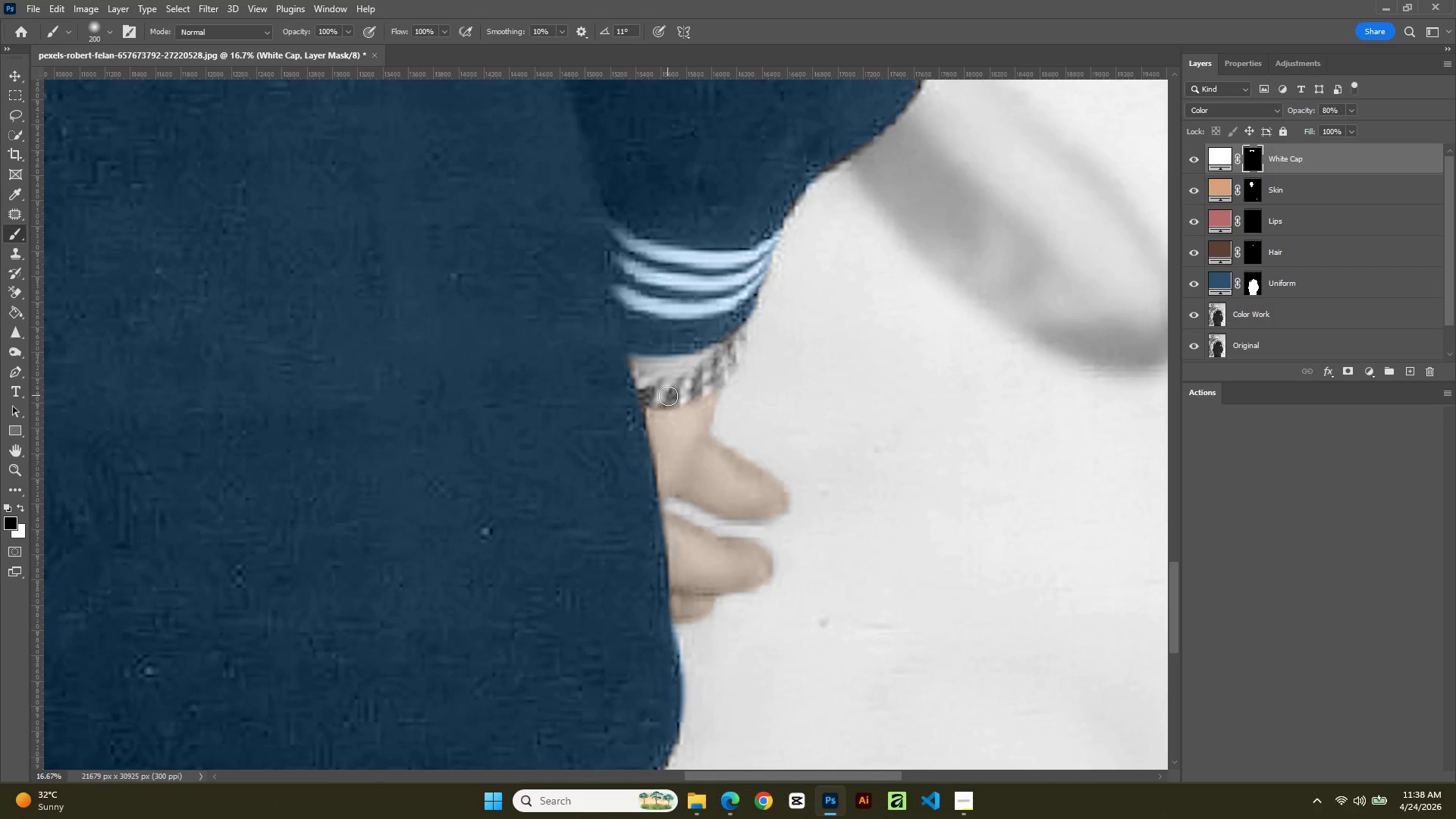 
key(BracketRight)
 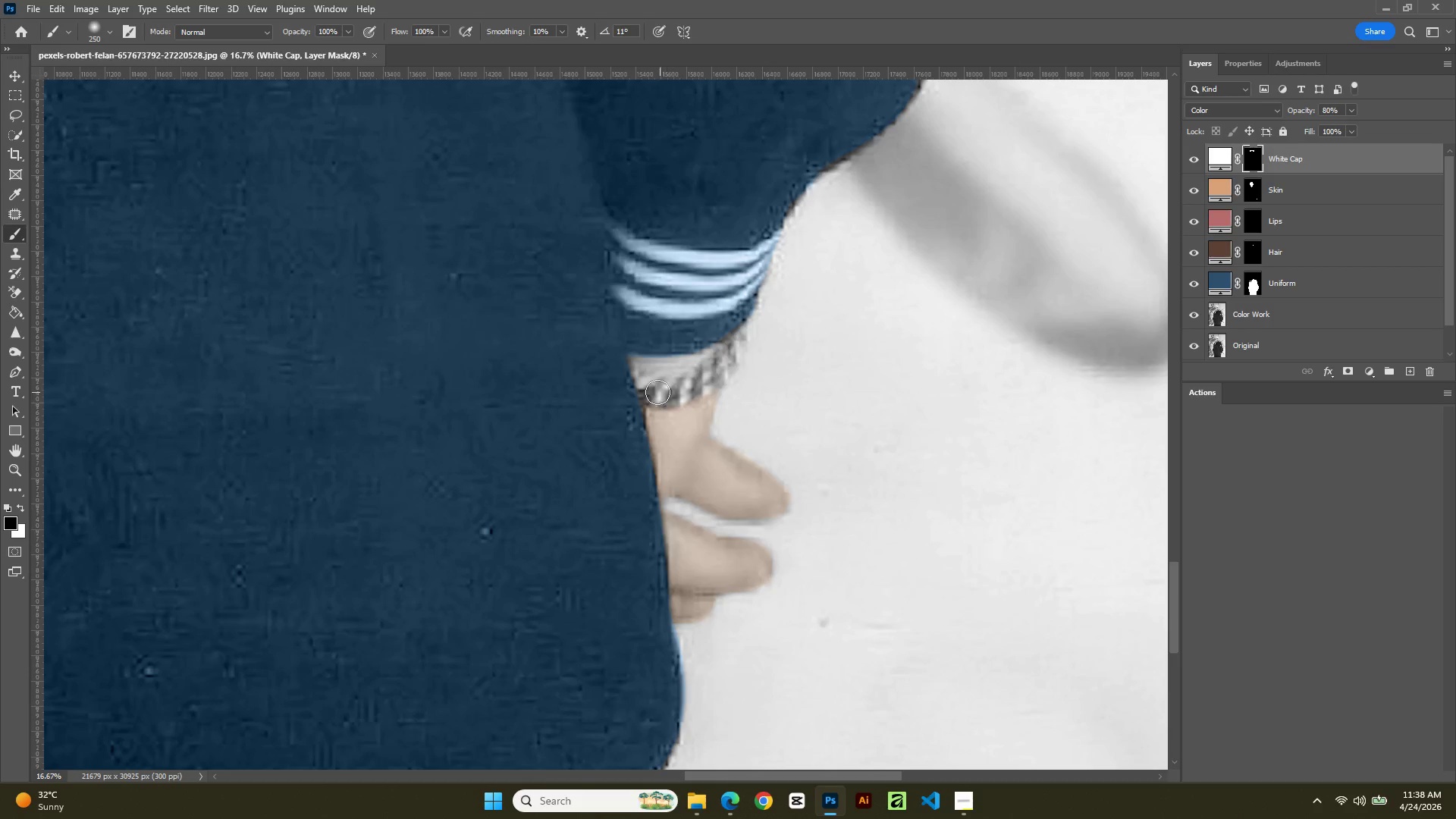 
key(BracketRight)
 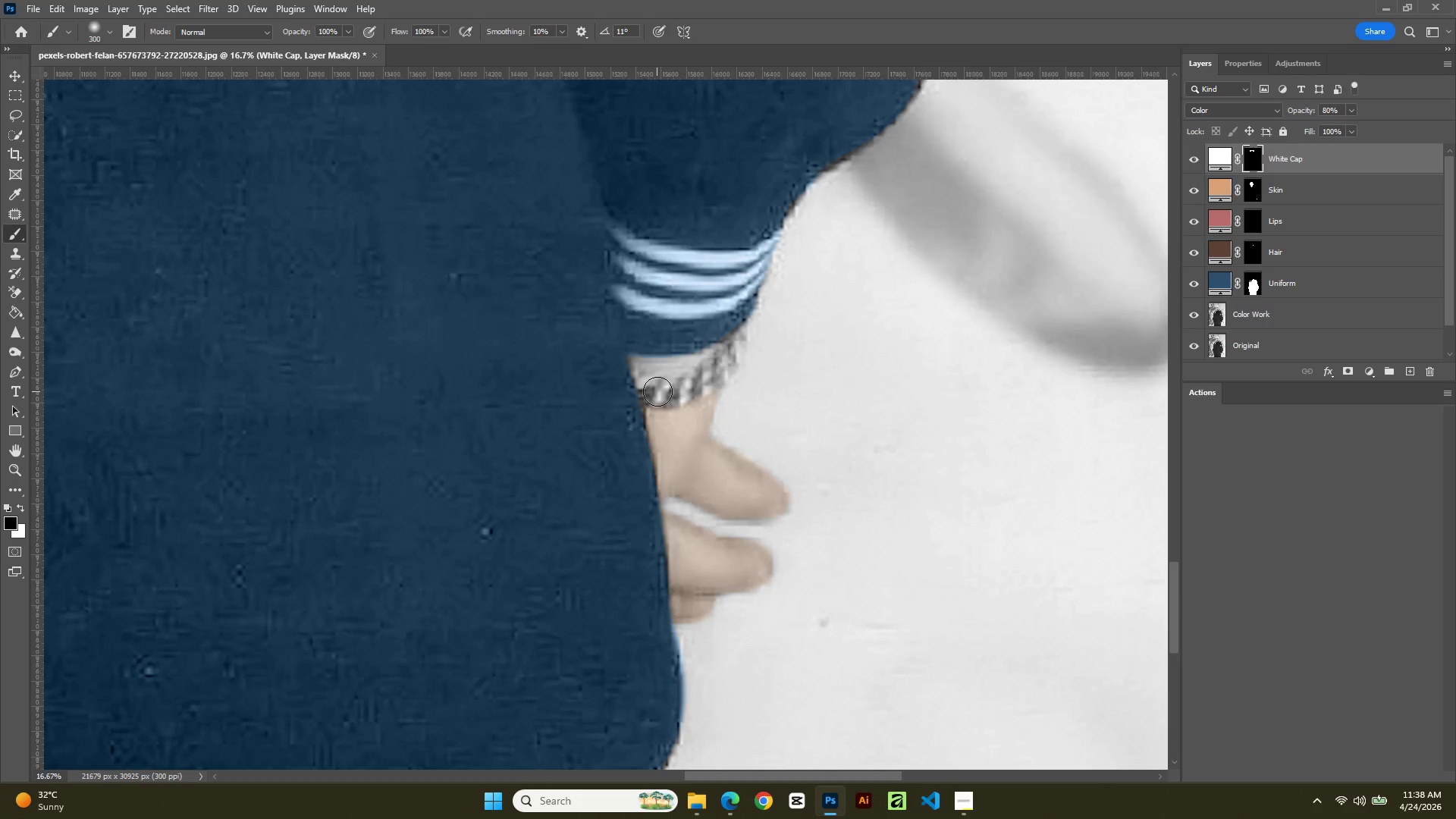 
left_click_drag(start_coordinate=[657, 392], to_coordinate=[646, 376])
 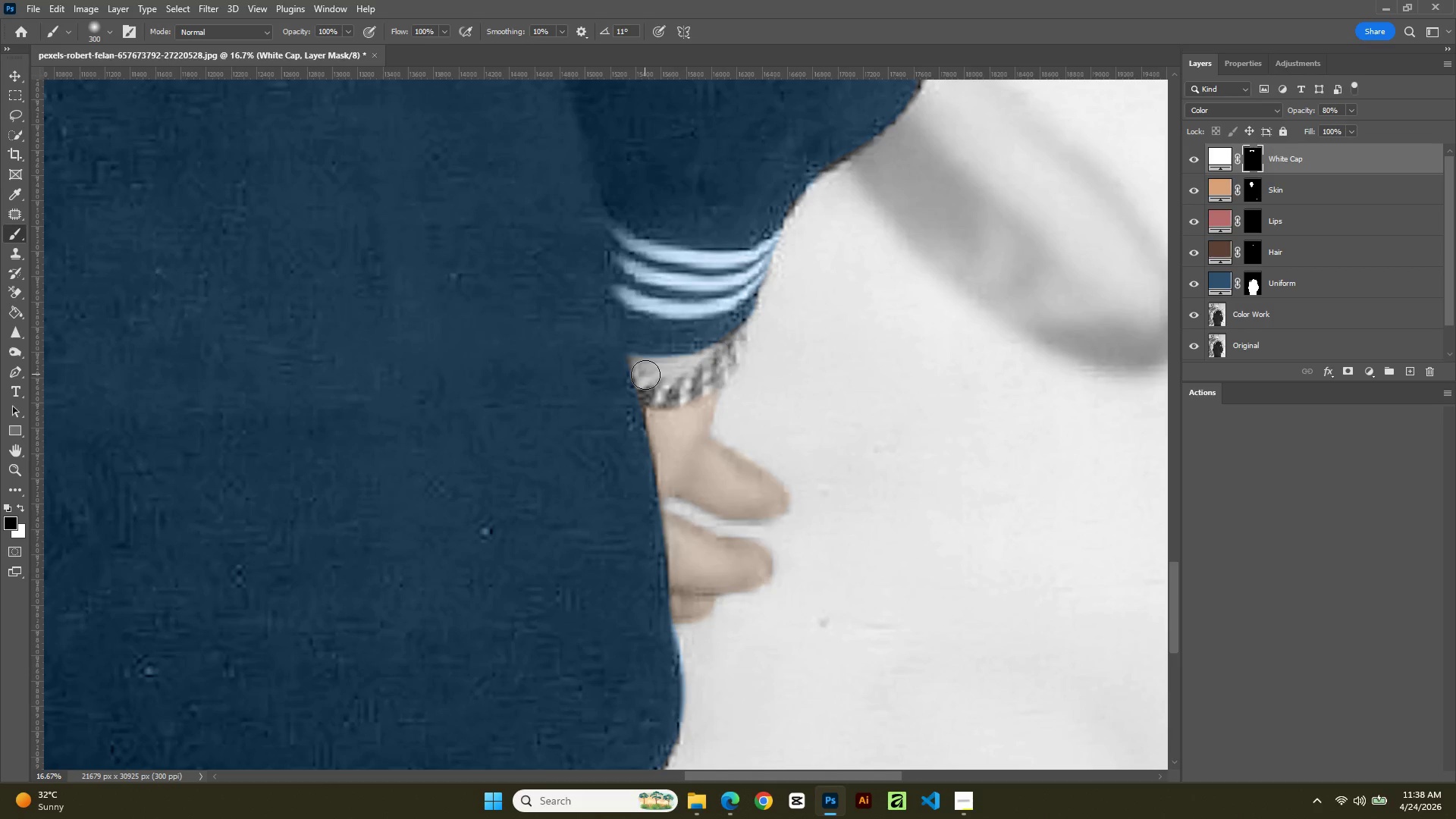 
left_click_drag(start_coordinate=[645, 375], to_coordinate=[651, 397])
 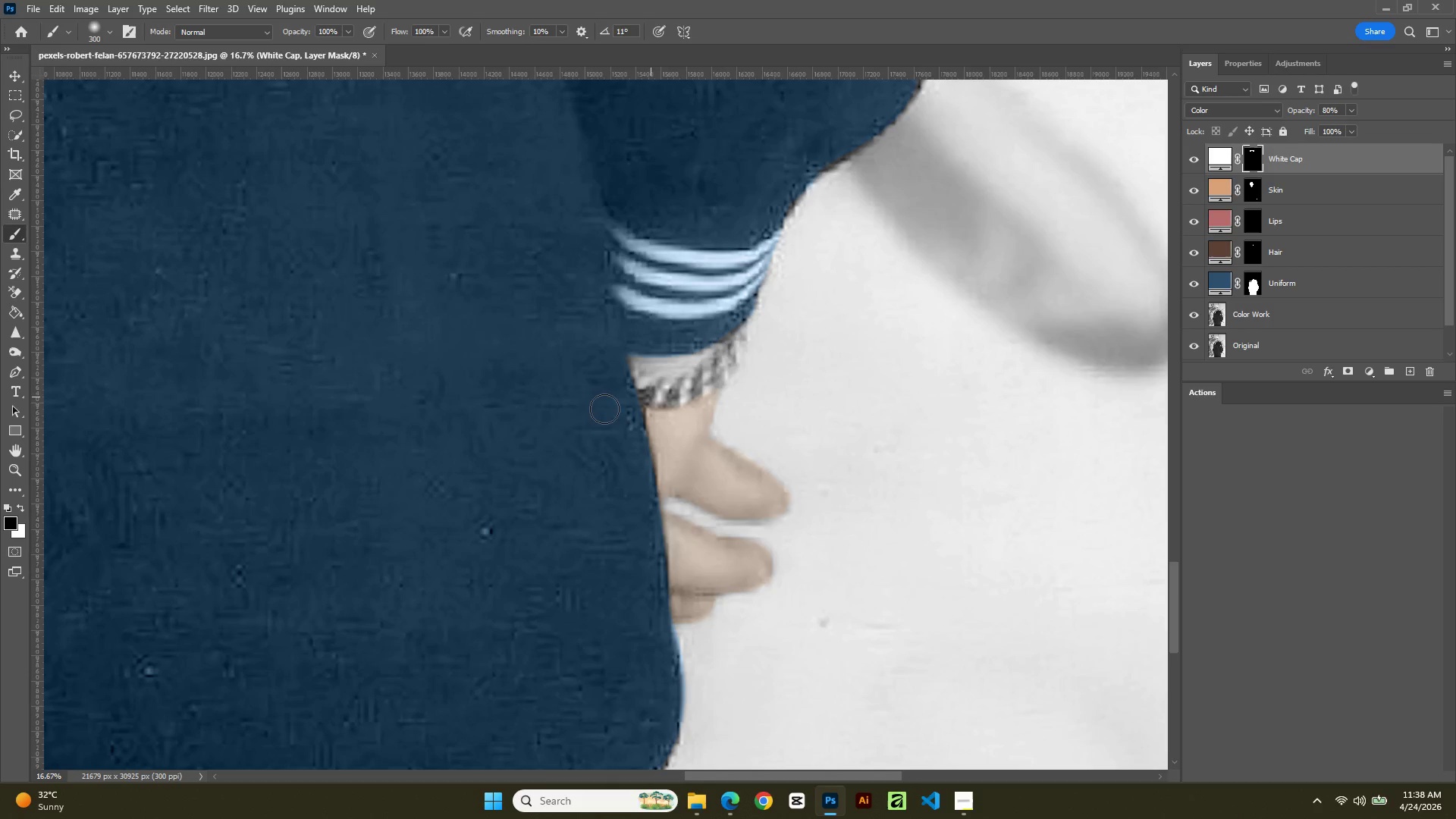 
left_click_drag(start_coordinate=[605, 409], to_coordinate=[633, 450])
 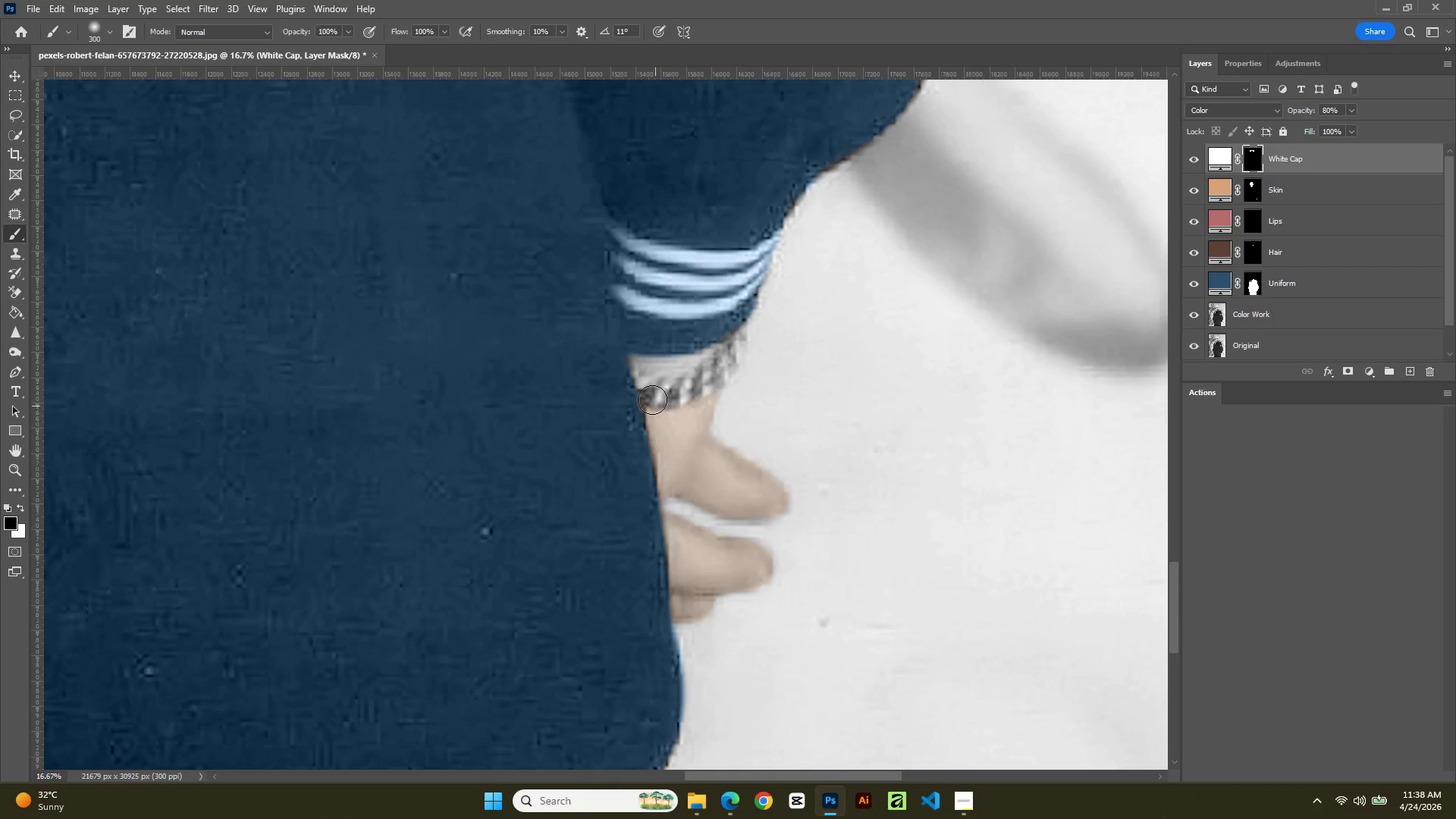 
left_click_drag(start_coordinate=[649, 391], to_coordinate=[648, 375])
 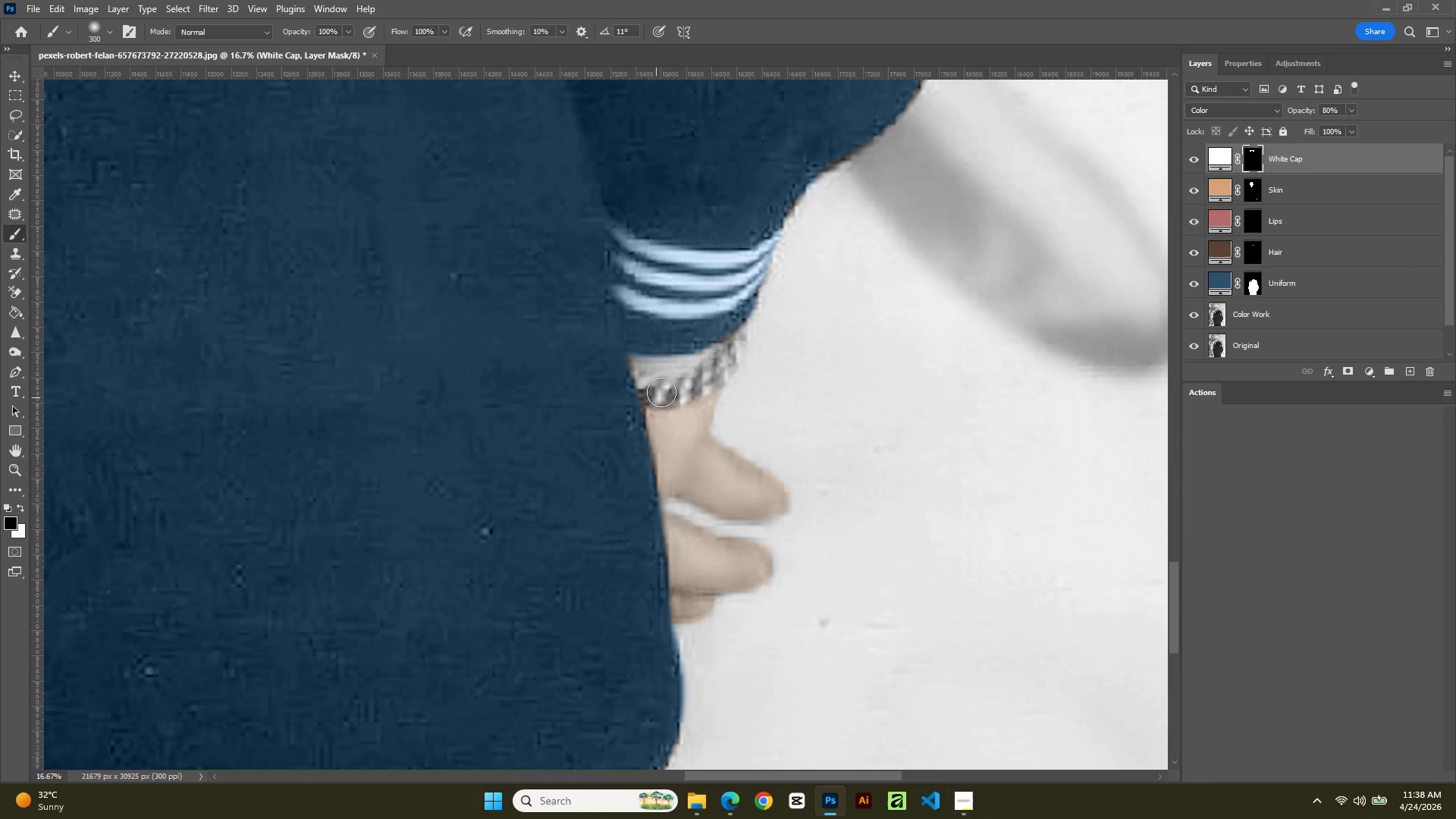 
left_click_drag(start_coordinate=[662, 389], to_coordinate=[651, 394])
 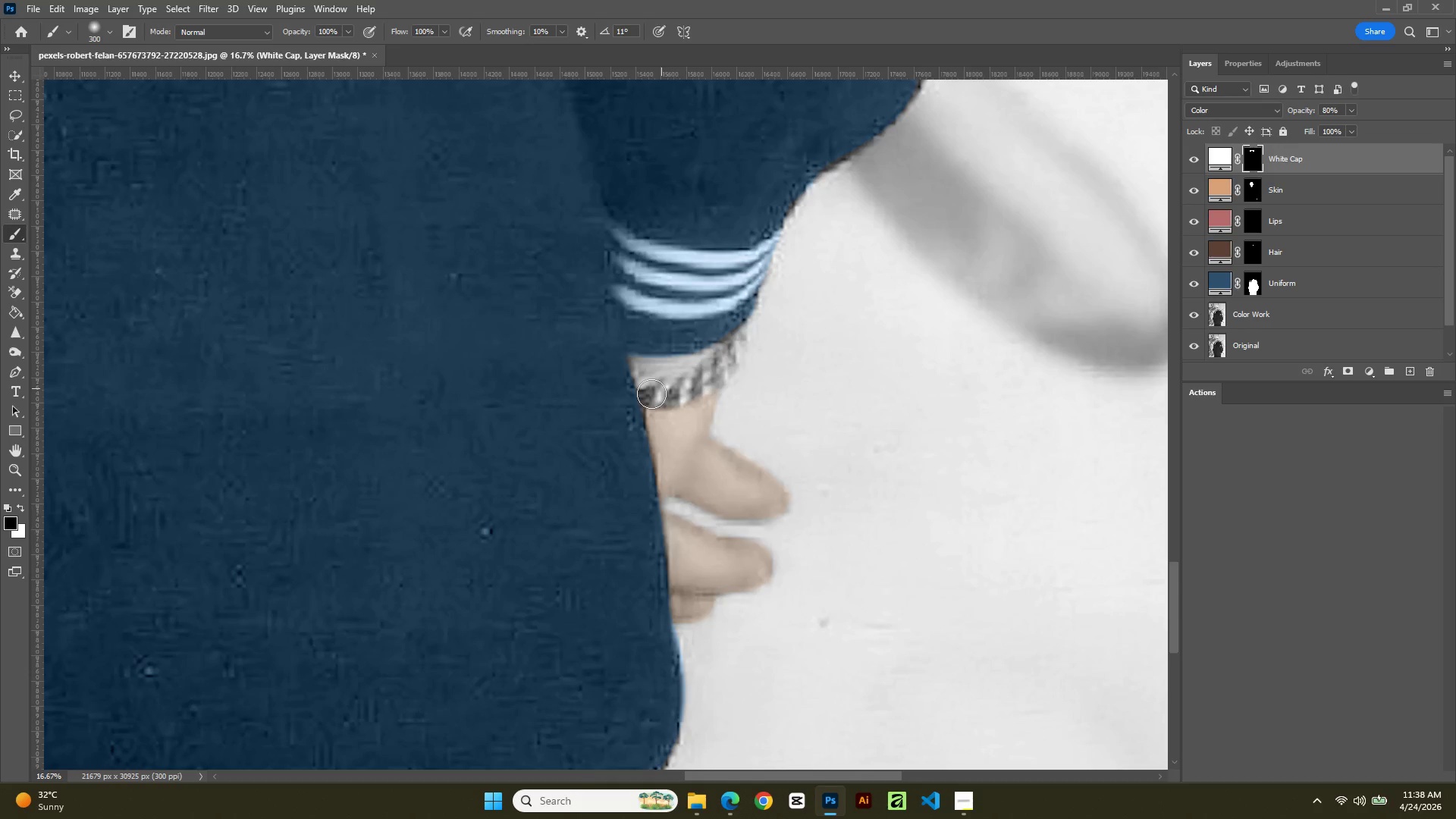 
double_click([651, 394])
 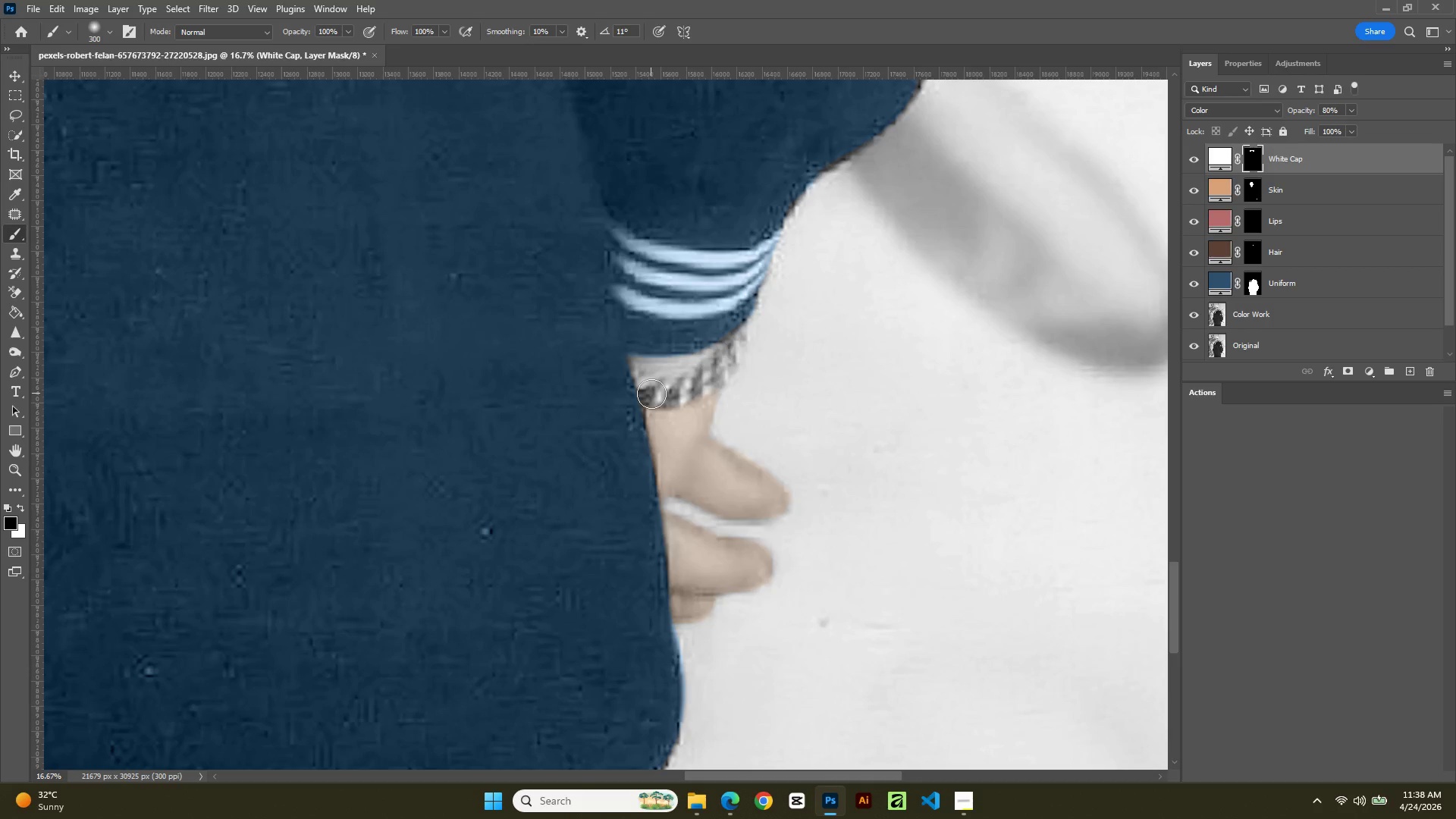 
triple_click([651, 394])
 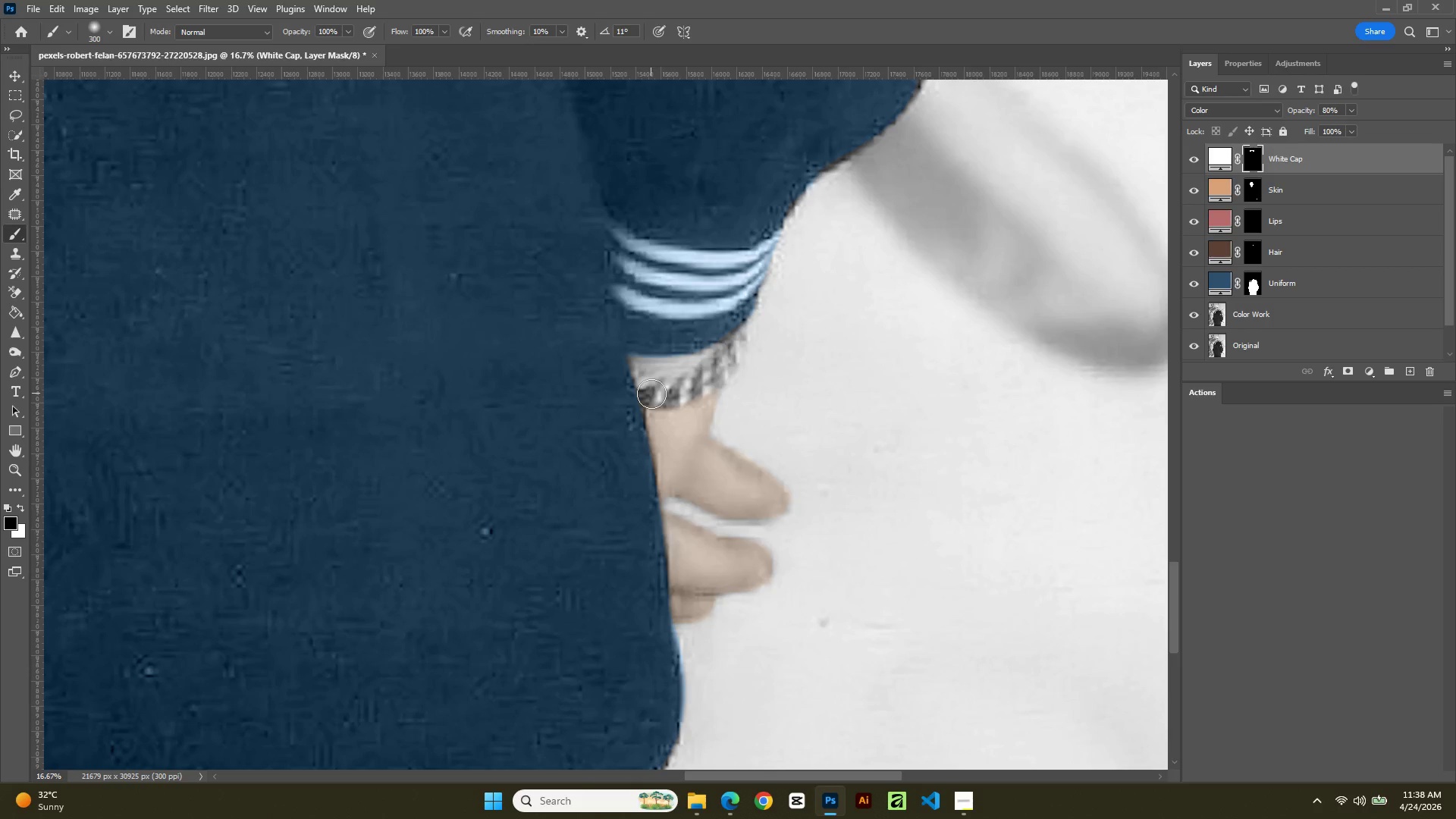 
left_click_drag(start_coordinate=[652, 394], to_coordinate=[656, 393])
 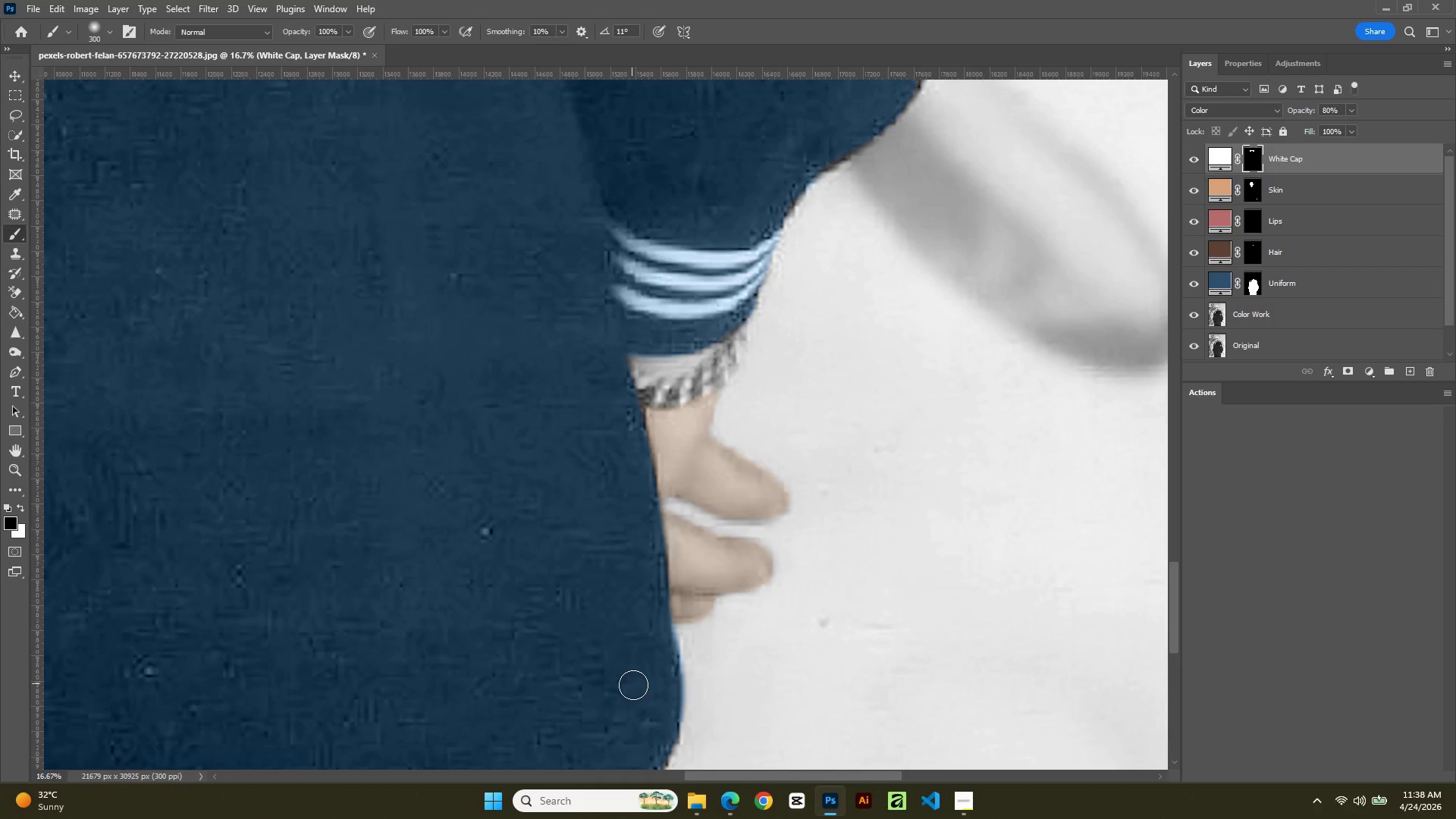 
key(Control+Z)
 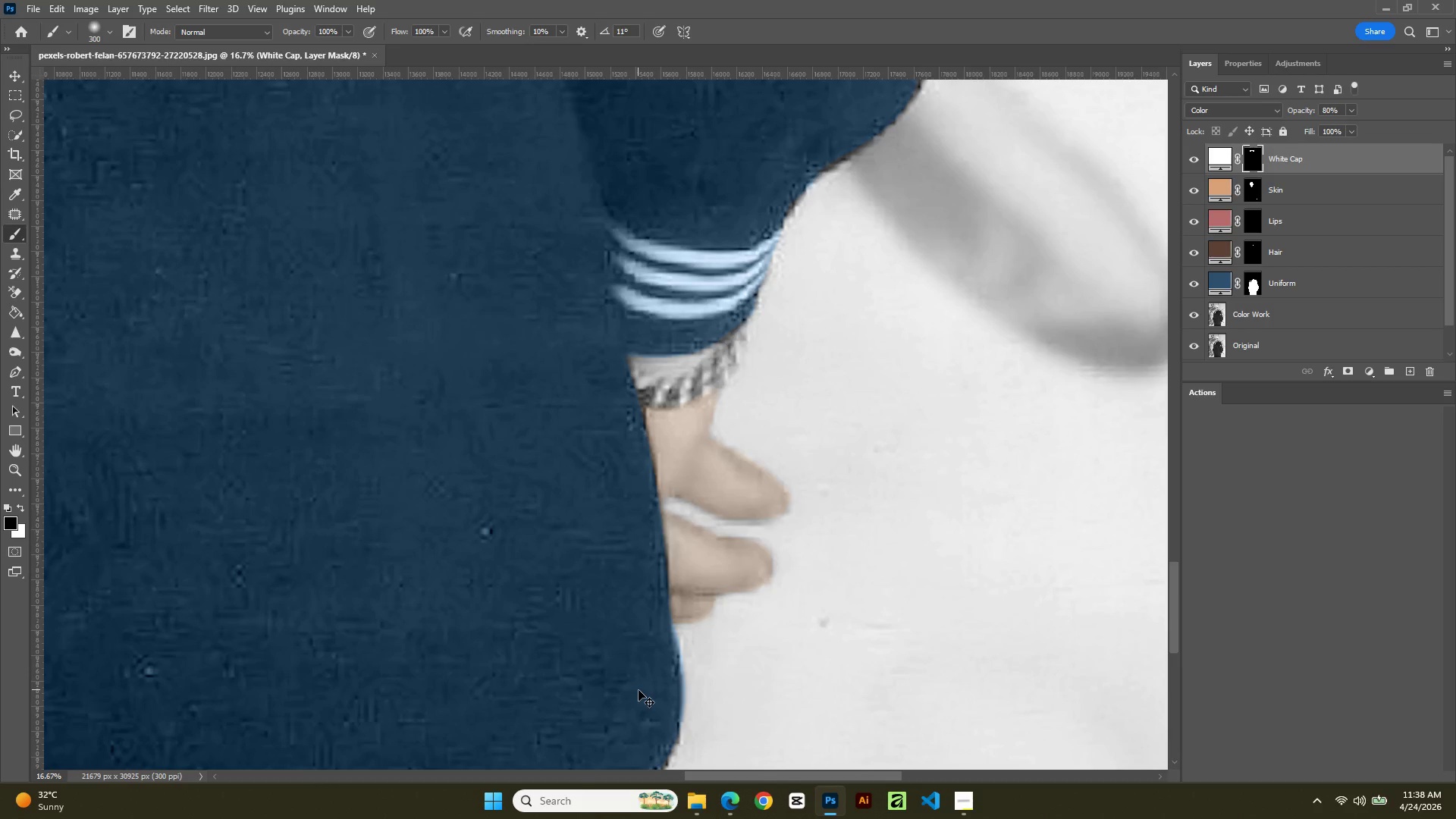 
key(Control+Z)
 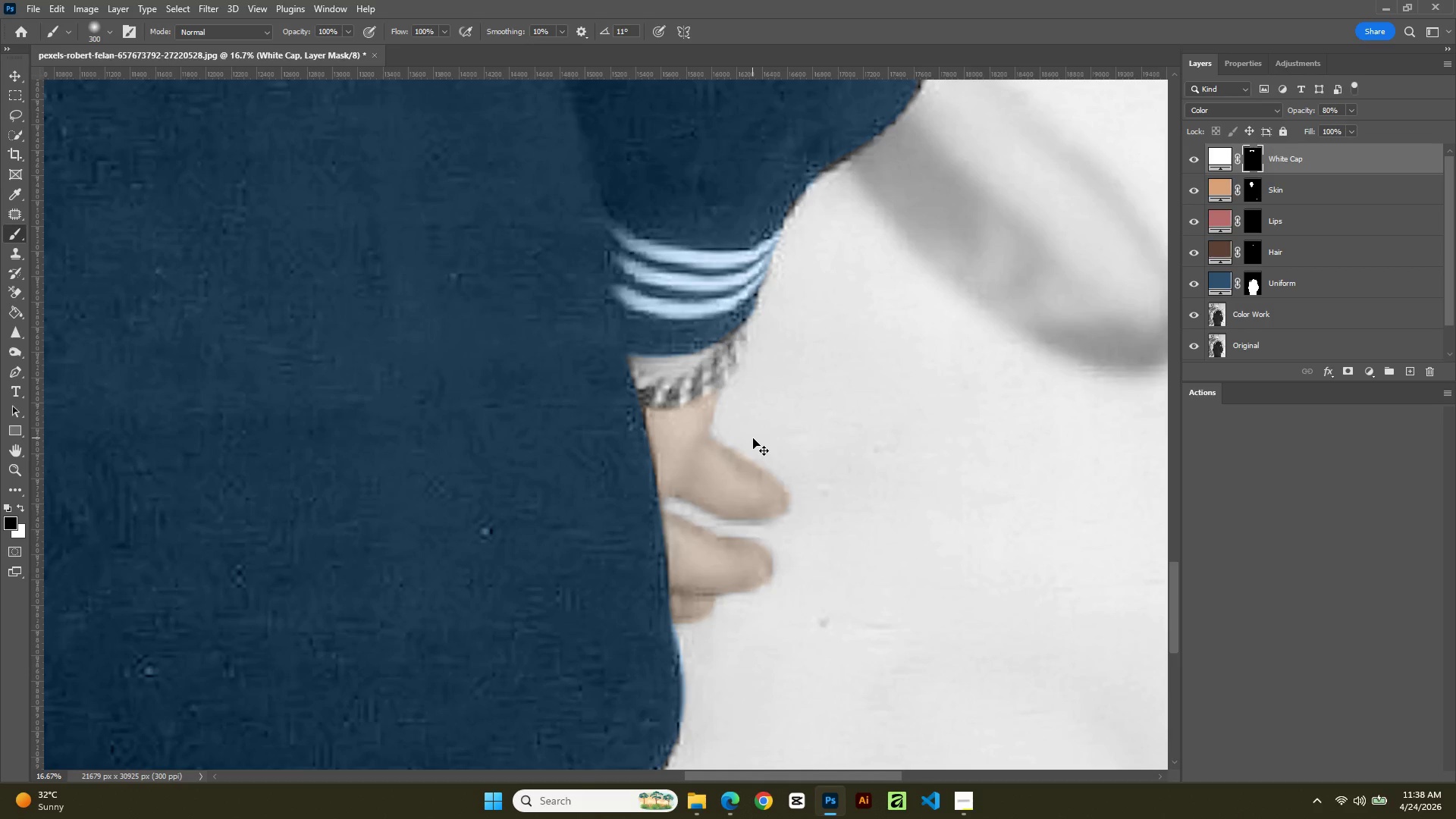 
key(Control+Z)
 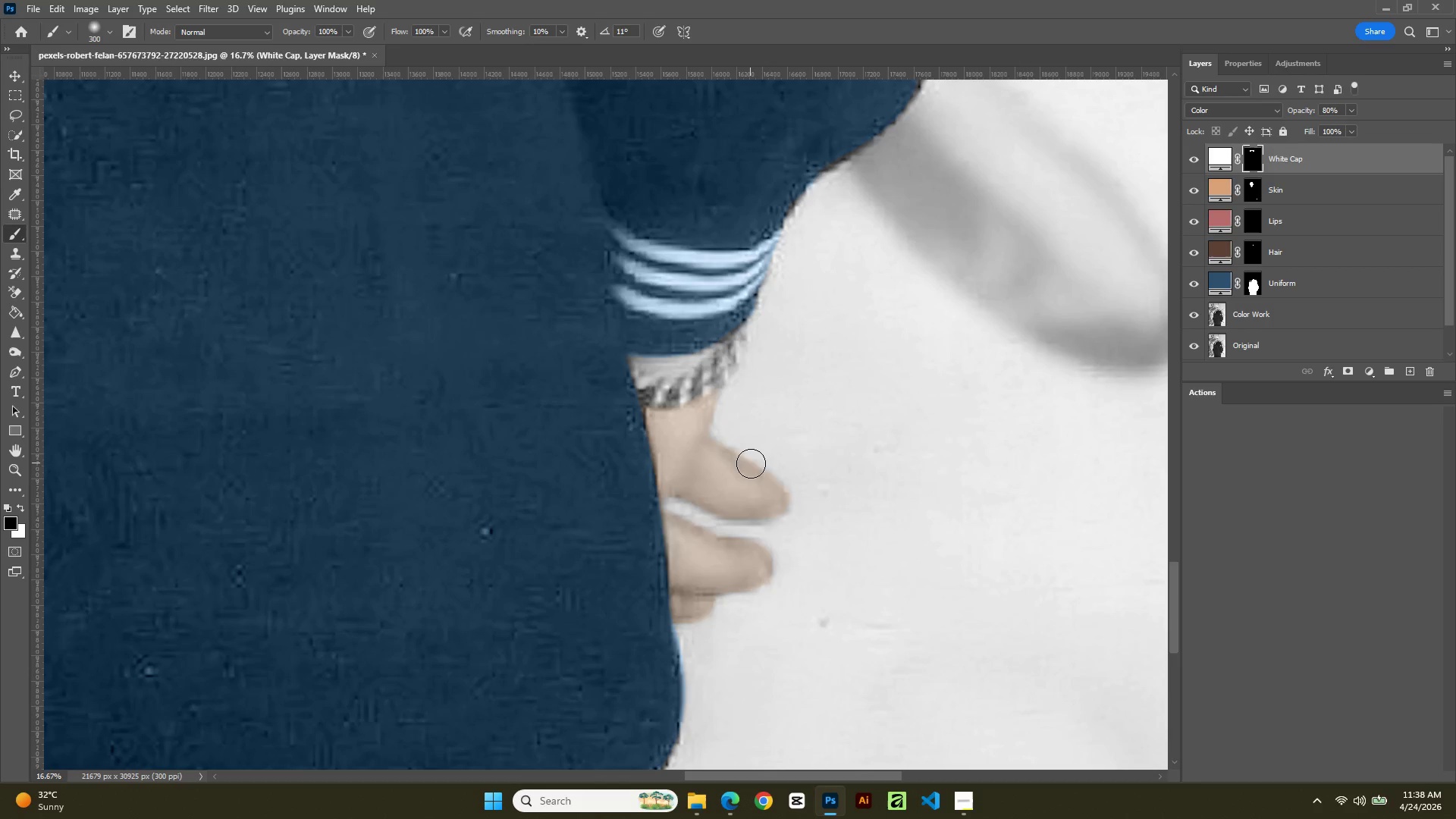 
left_click_drag(start_coordinate=[751, 463], to_coordinate=[755, 515])
 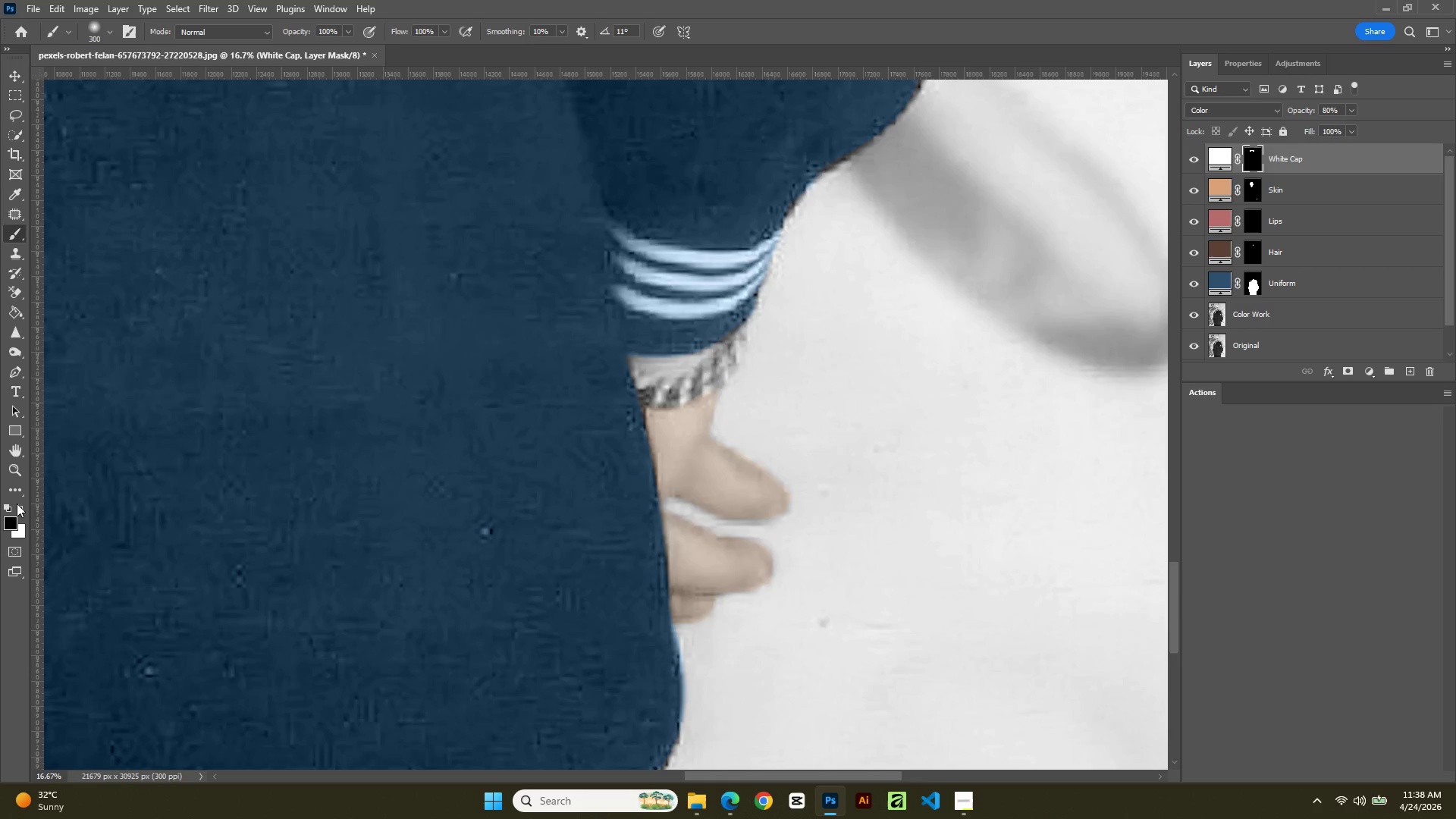 
left_click_drag(start_coordinate=[510, 442], to_coordinate=[595, 498])
 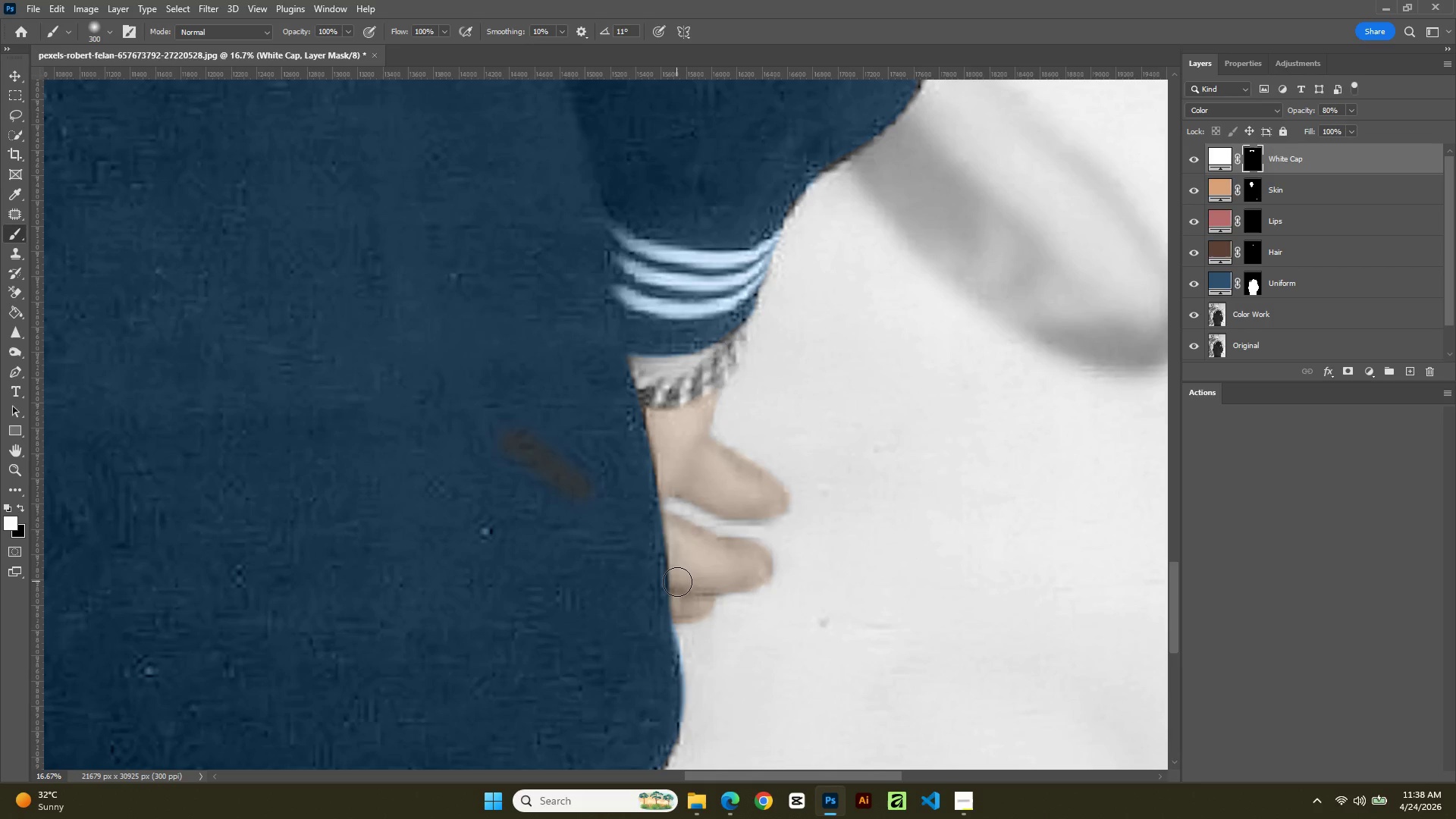 
key(Control+Z)
 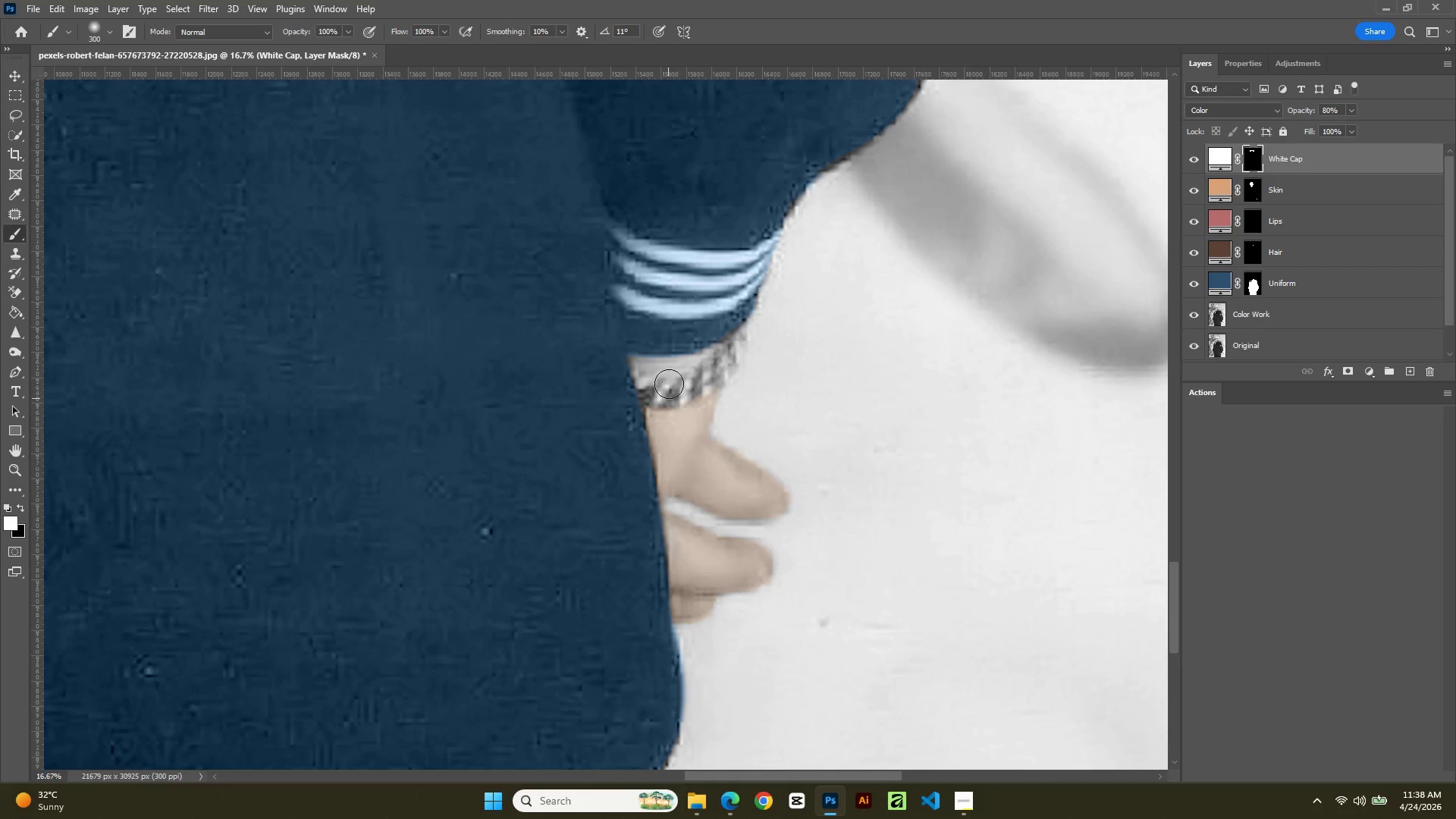 
left_click_drag(start_coordinate=[662, 362], to_coordinate=[721, 361])
 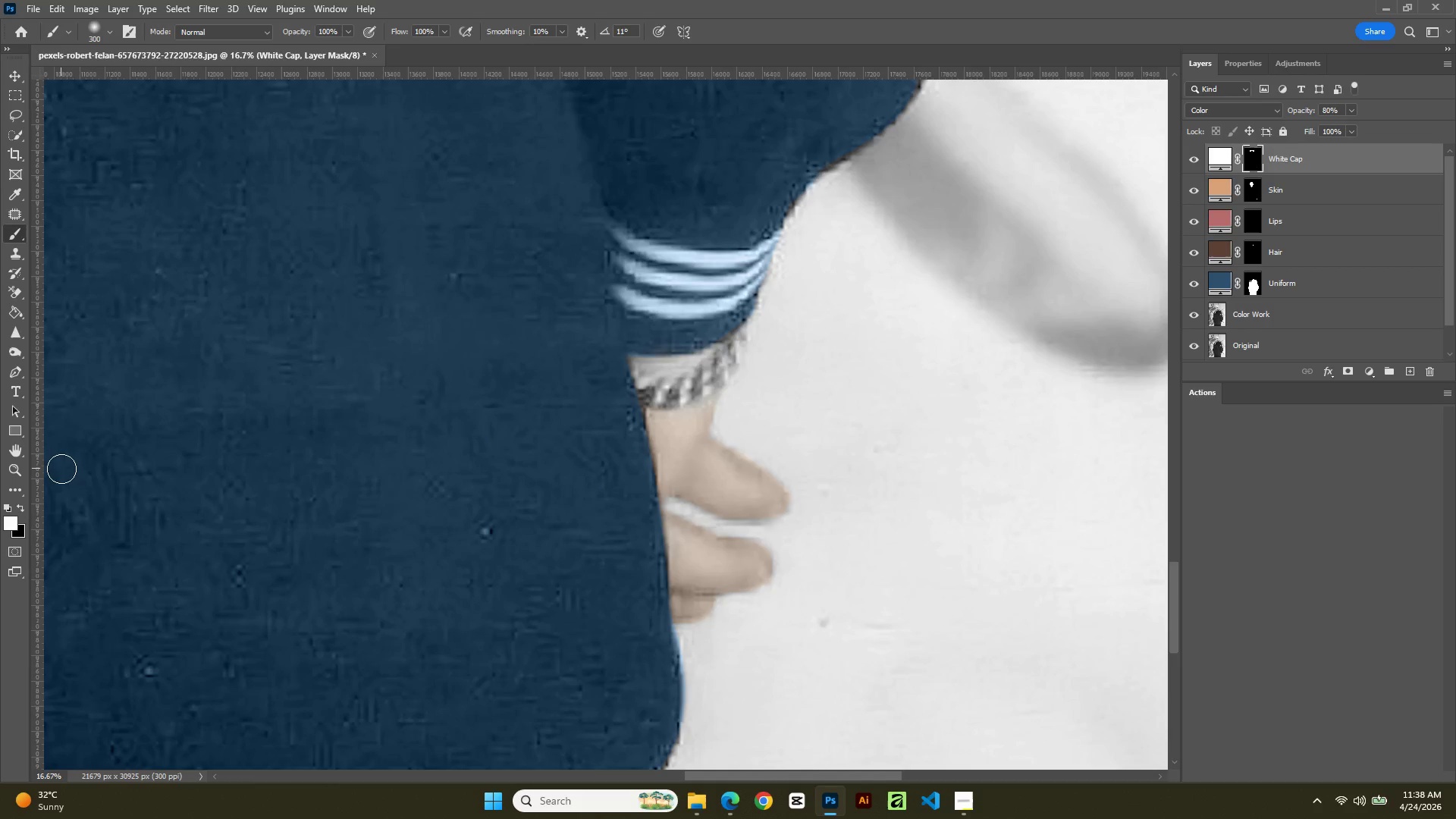 
left_click_drag(start_coordinate=[61, 468], to_coordinate=[793, 694])
 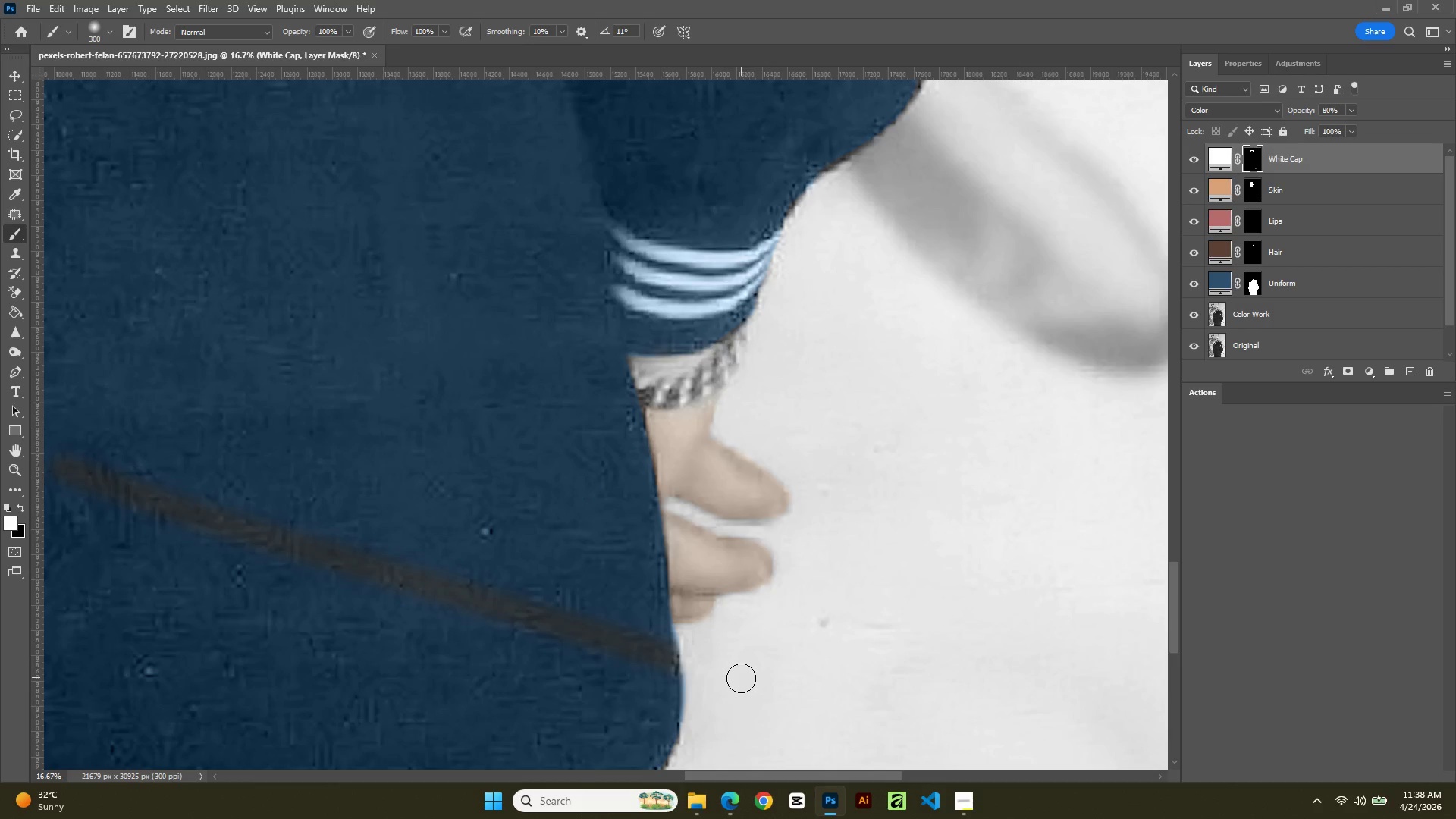 
key(Control+Z)
 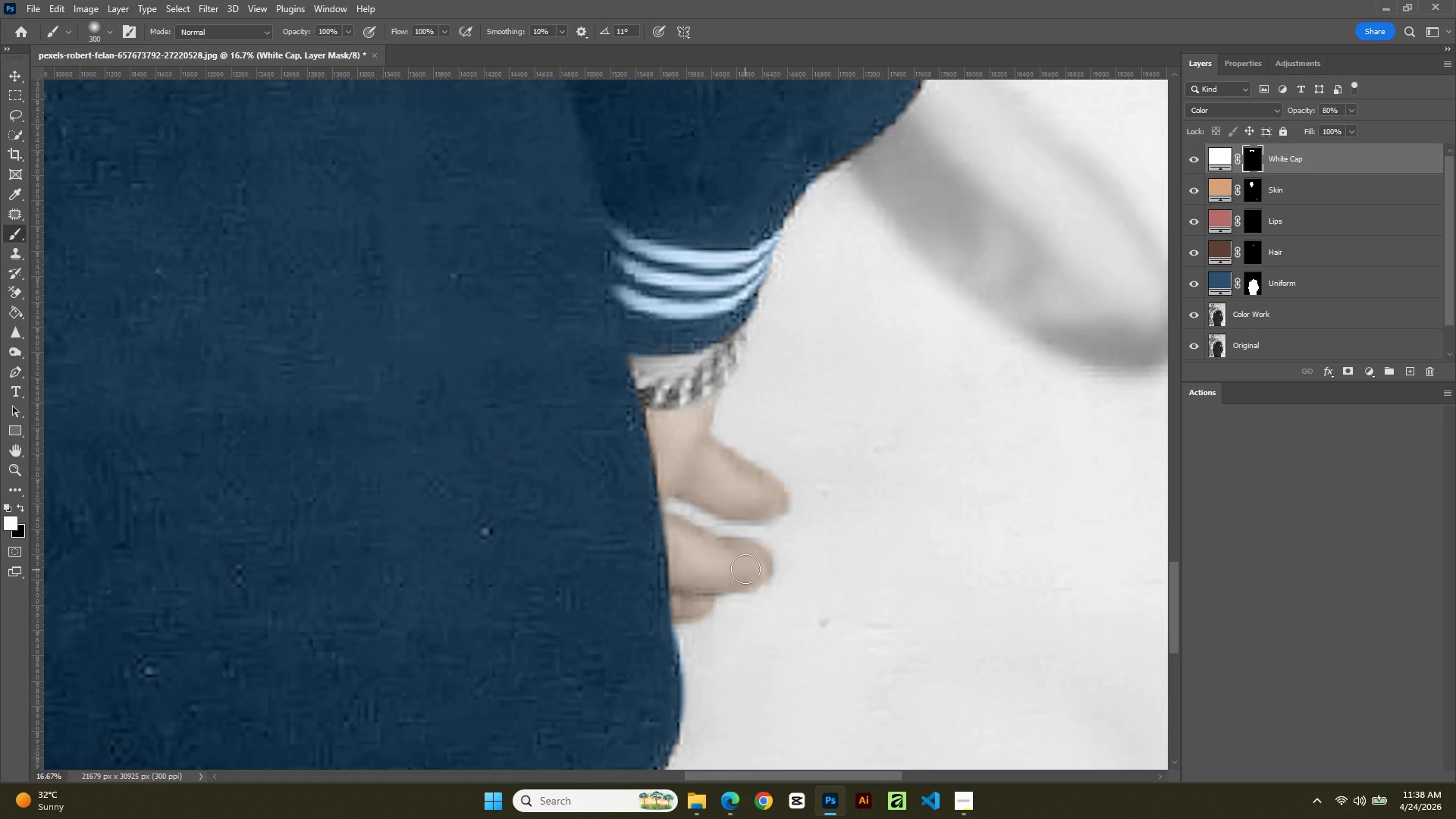 
left_click_drag(start_coordinate=[740, 548], to_coordinate=[767, 643])
 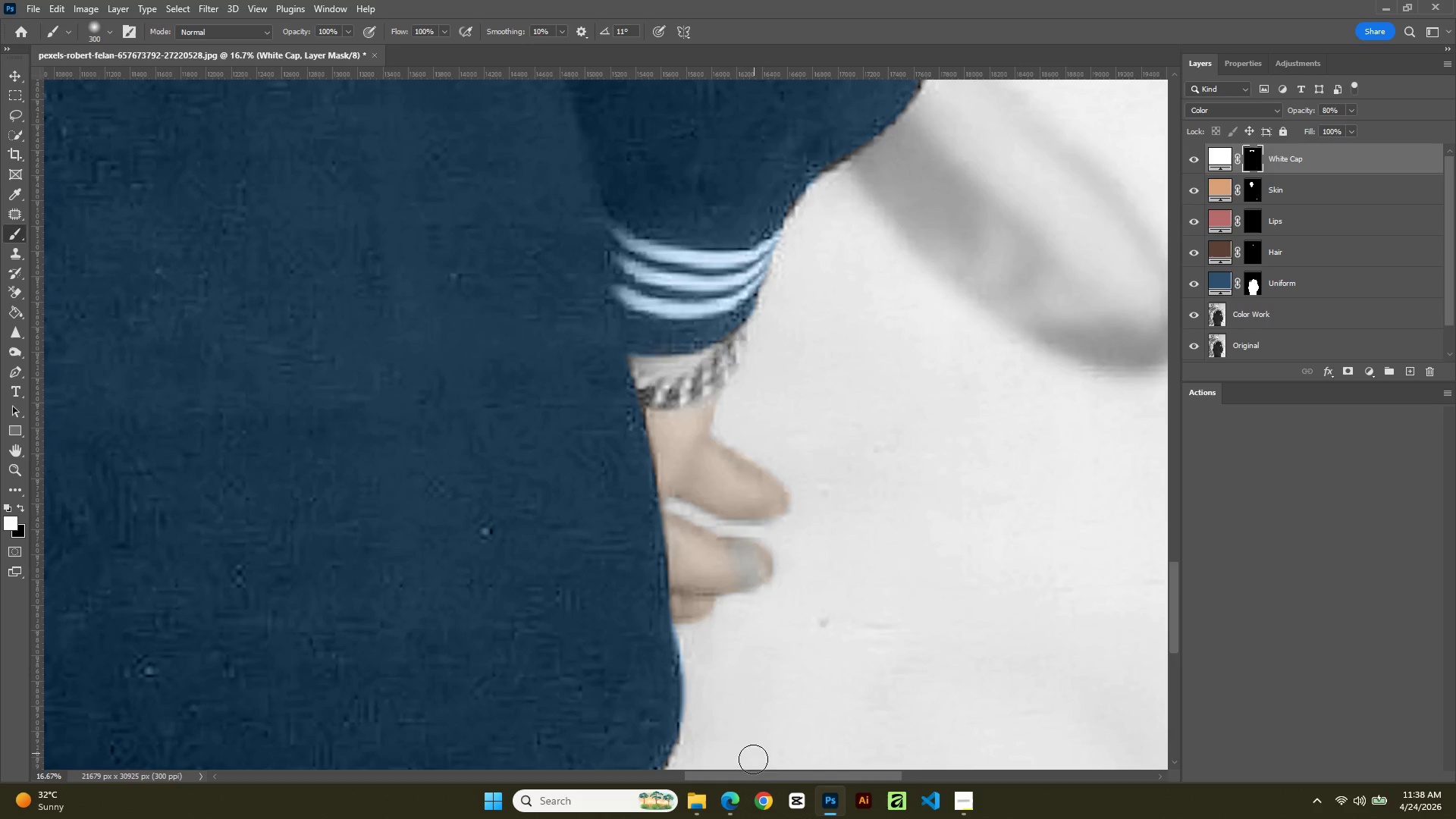 
key(Control+Z)
 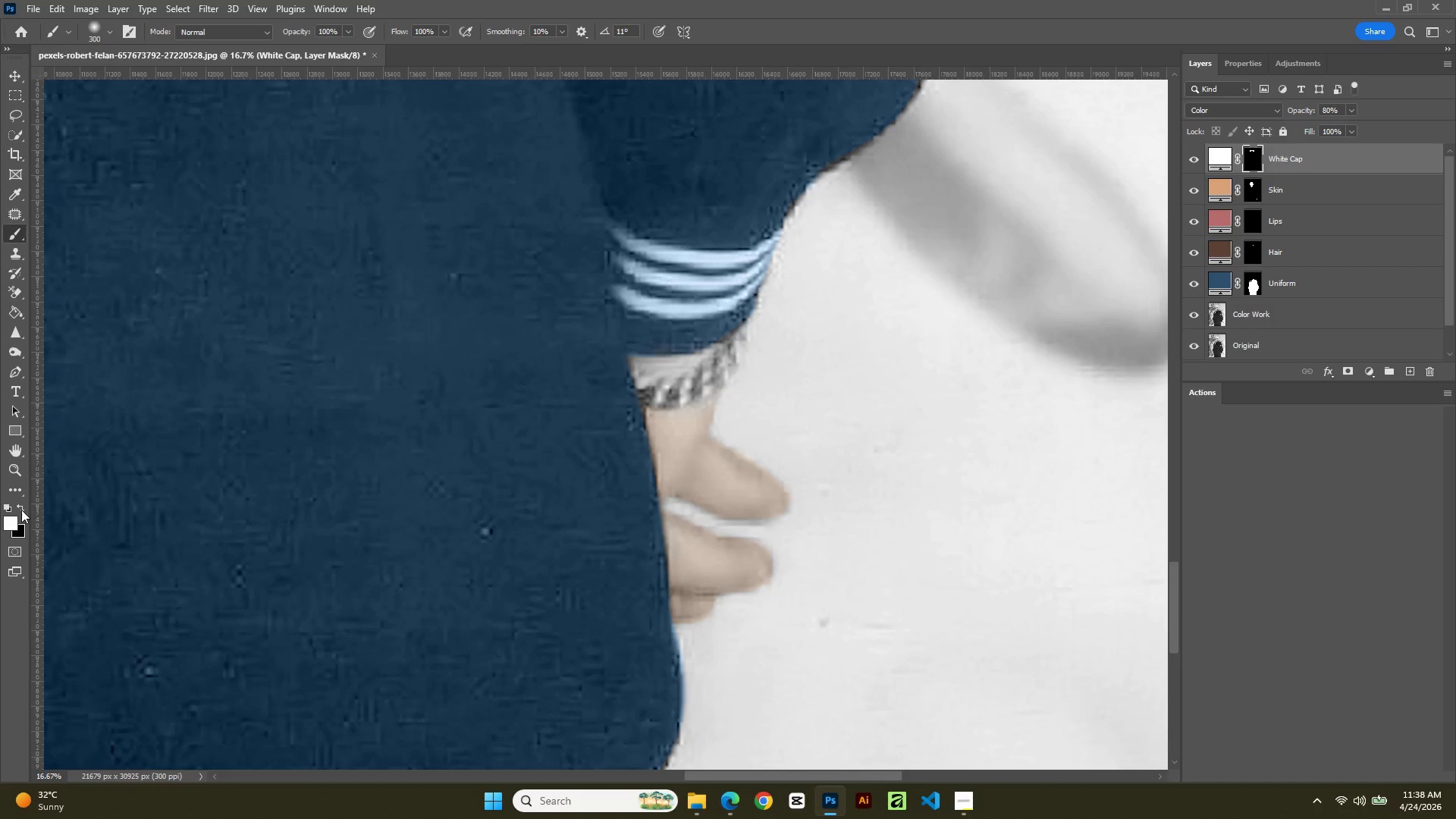 
left_click([21, 510])
 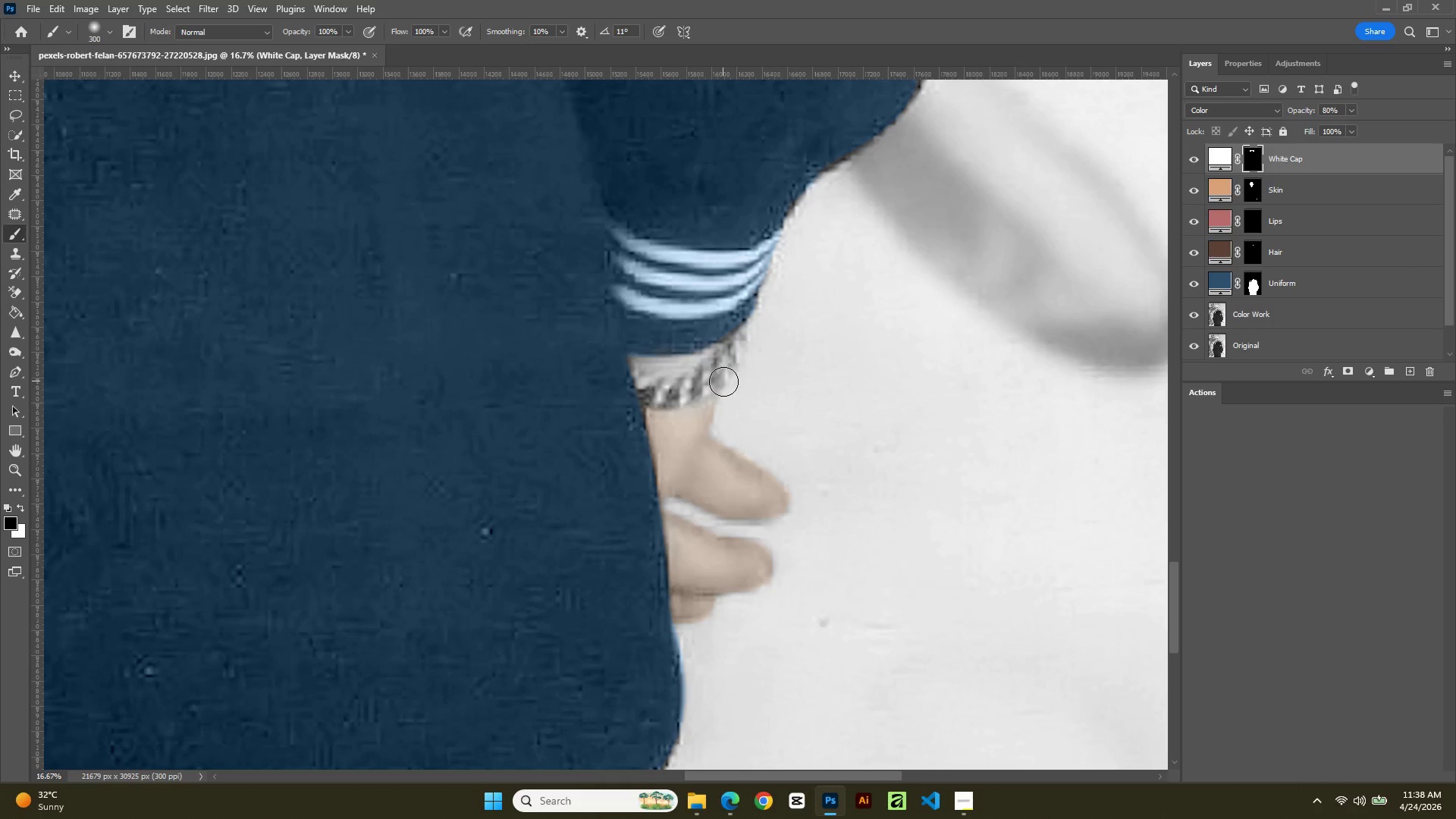 
left_click_drag(start_coordinate=[719, 366], to_coordinate=[651, 392])
 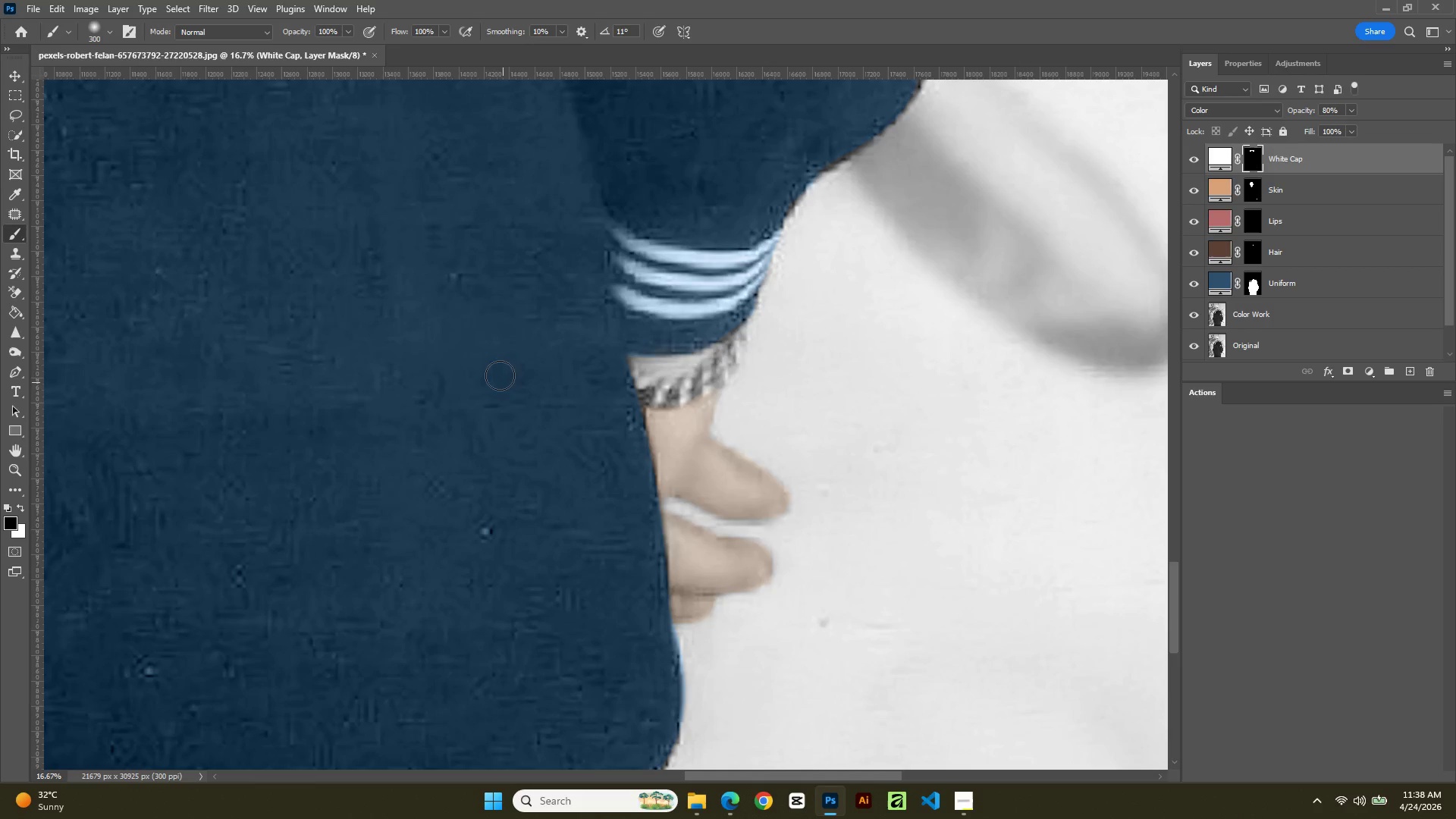 
left_click_drag(start_coordinate=[500, 375], to_coordinate=[528, 497])
 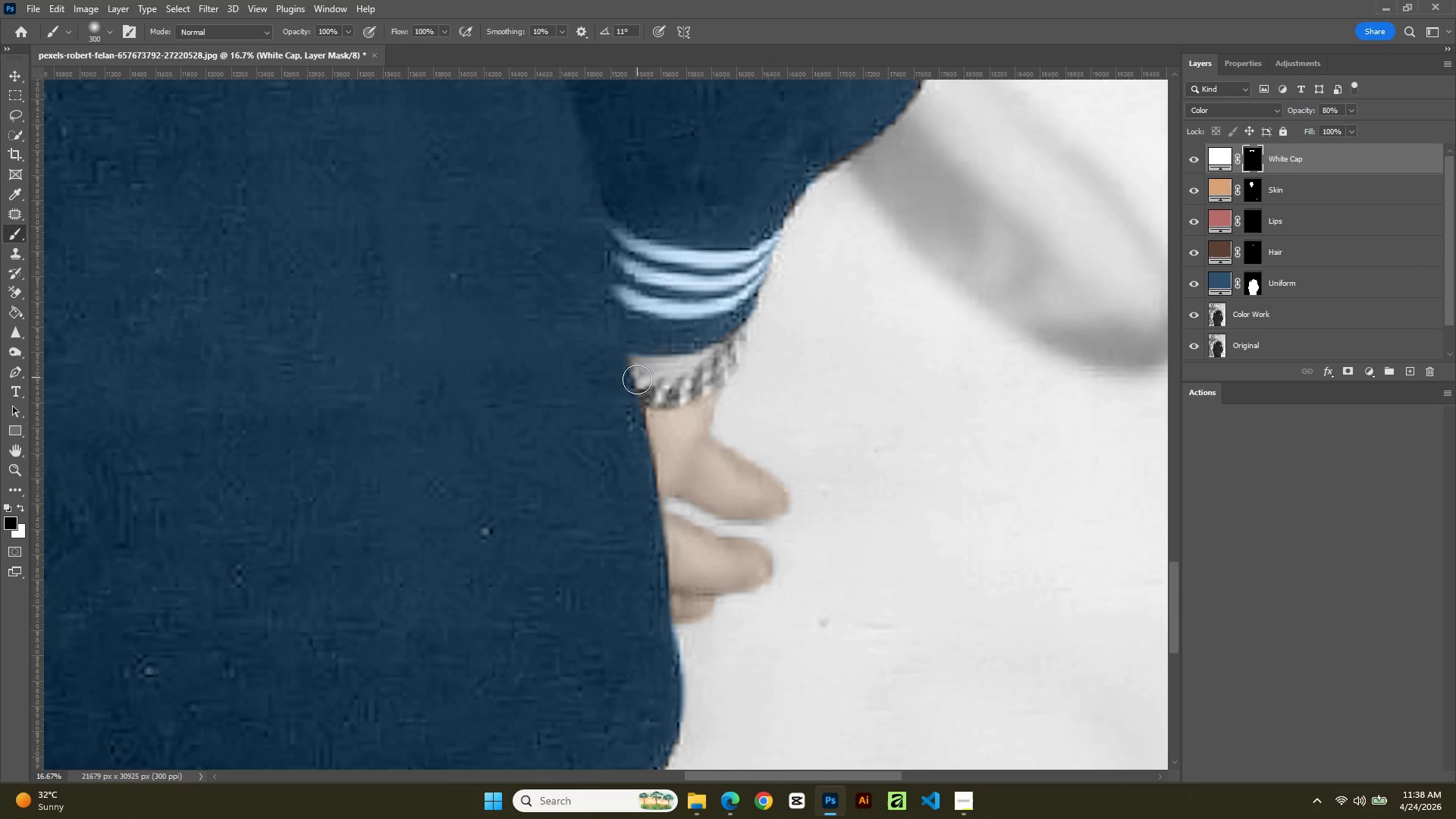 
left_click_drag(start_coordinate=[637, 379], to_coordinate=[724, 354])
 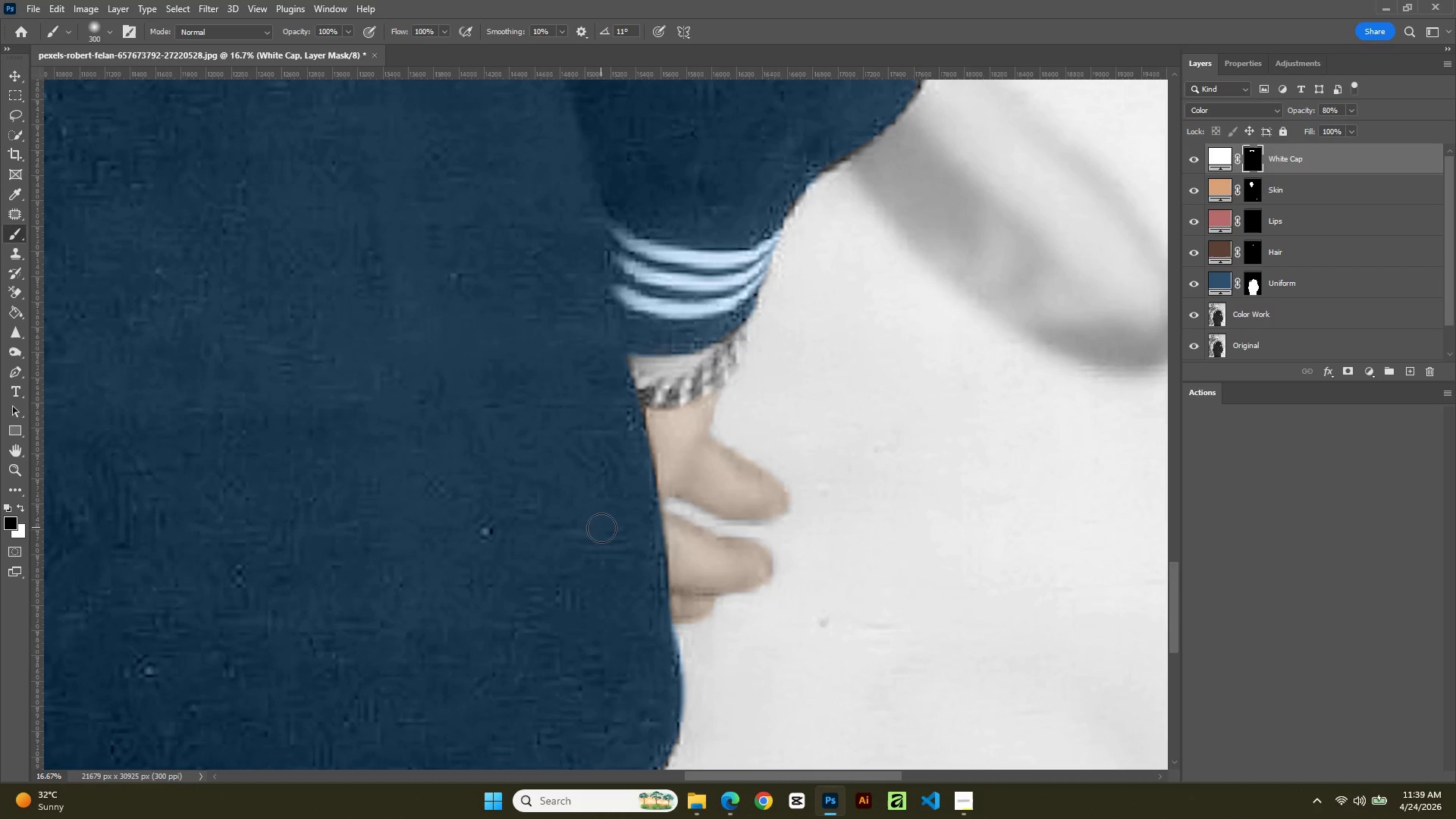 
hold_key(key=AltLeft, duration=4.17)
scroll: coordinate [763, 376], scroll_direction: down, amount: 15.0
 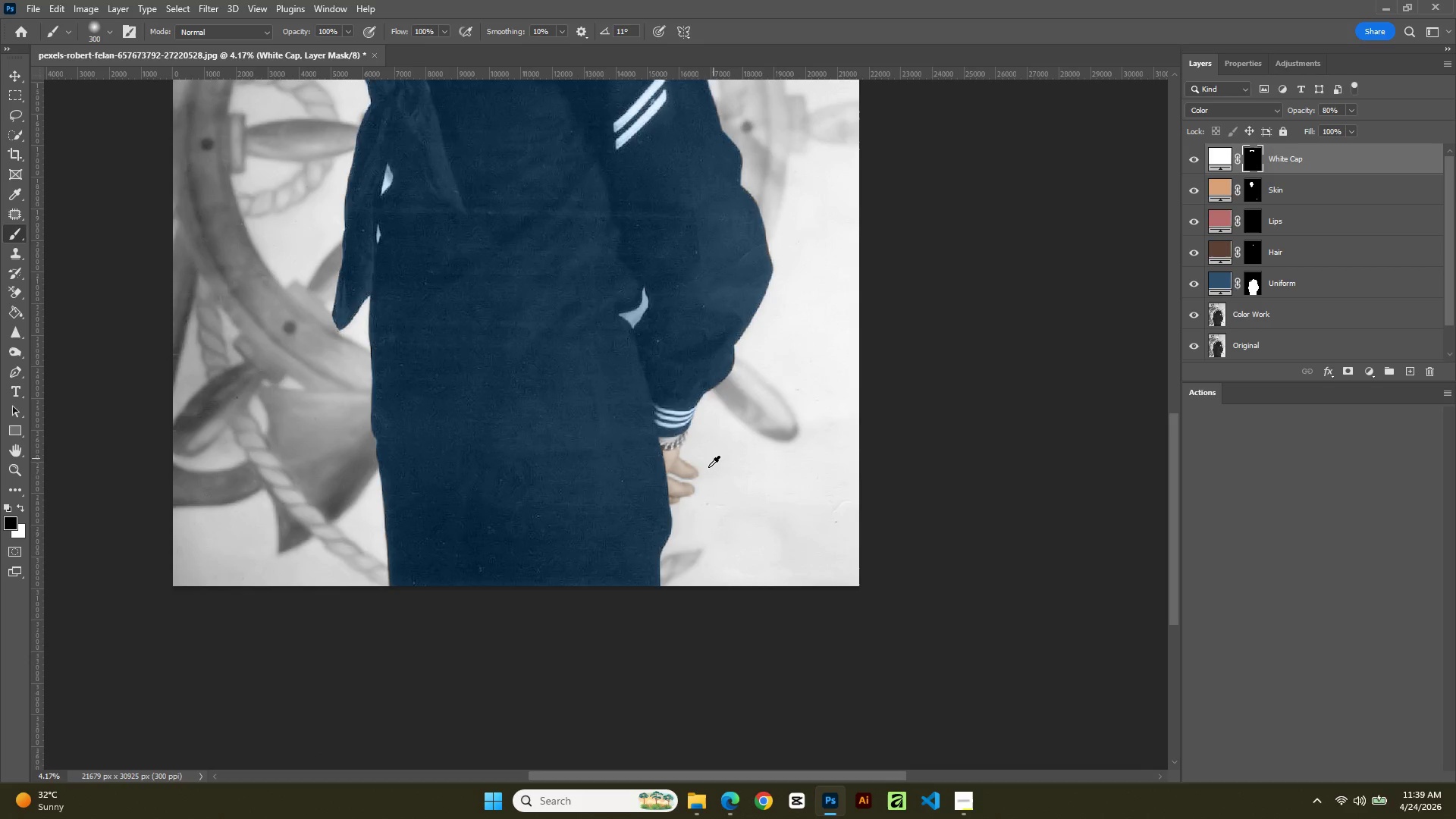 
scroll: coordinate [713, 470], scroll_direction: up, amount: 20.0
 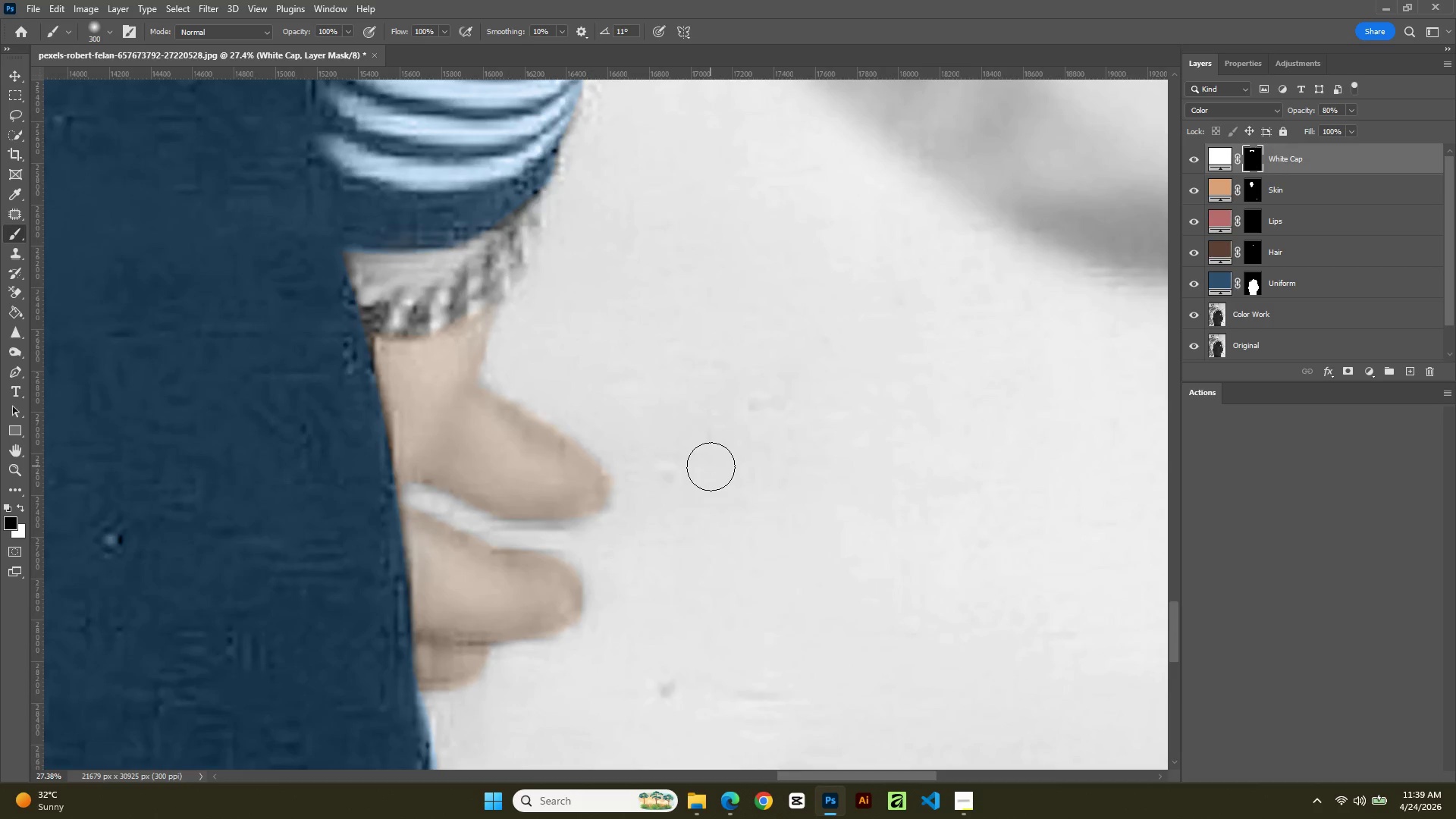 
hold_key(key=Space, duration=0.53)
 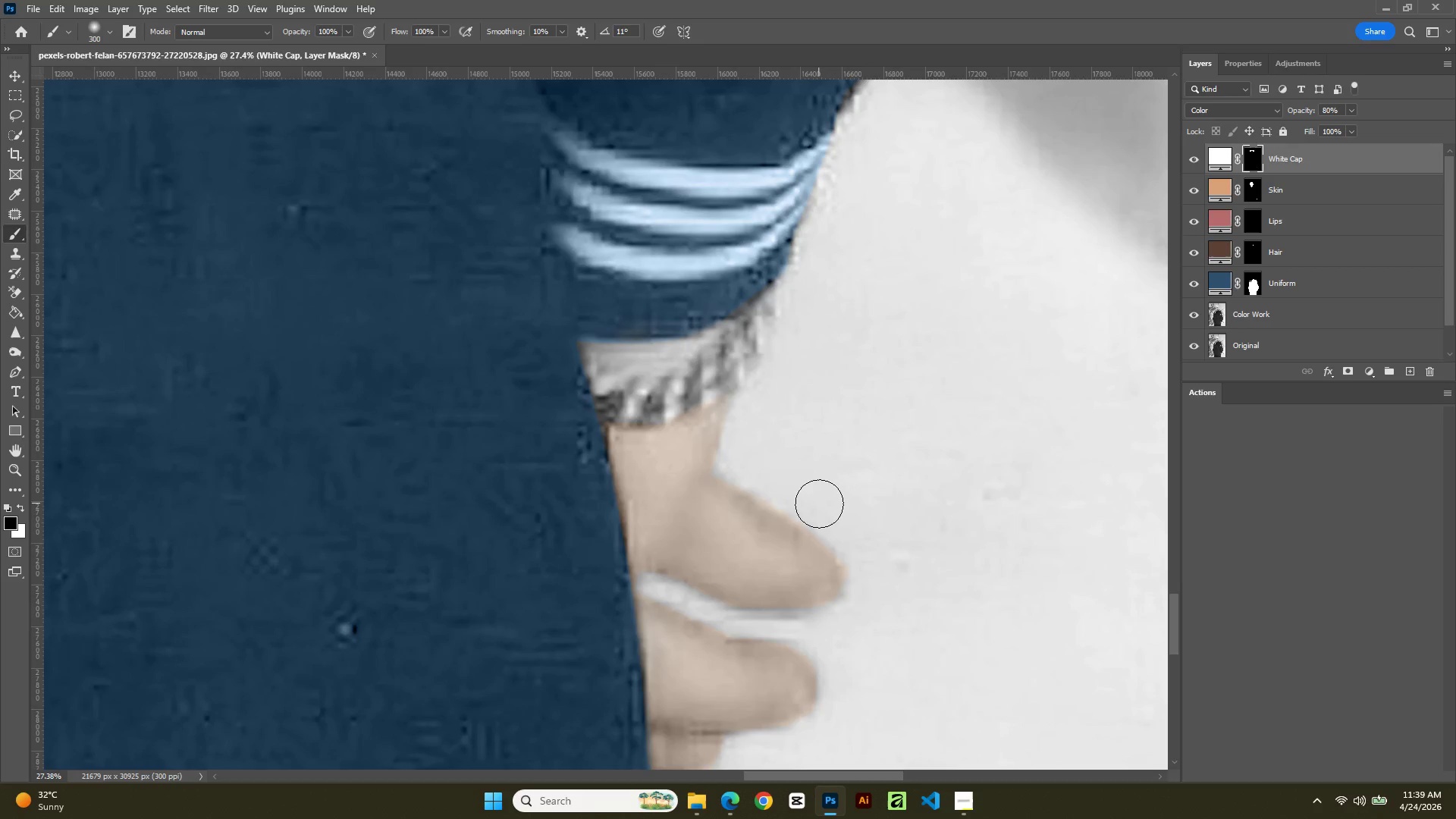 
left_click_drag(start_coordinate=[590, 414], to_coordinate=[824, 504])
 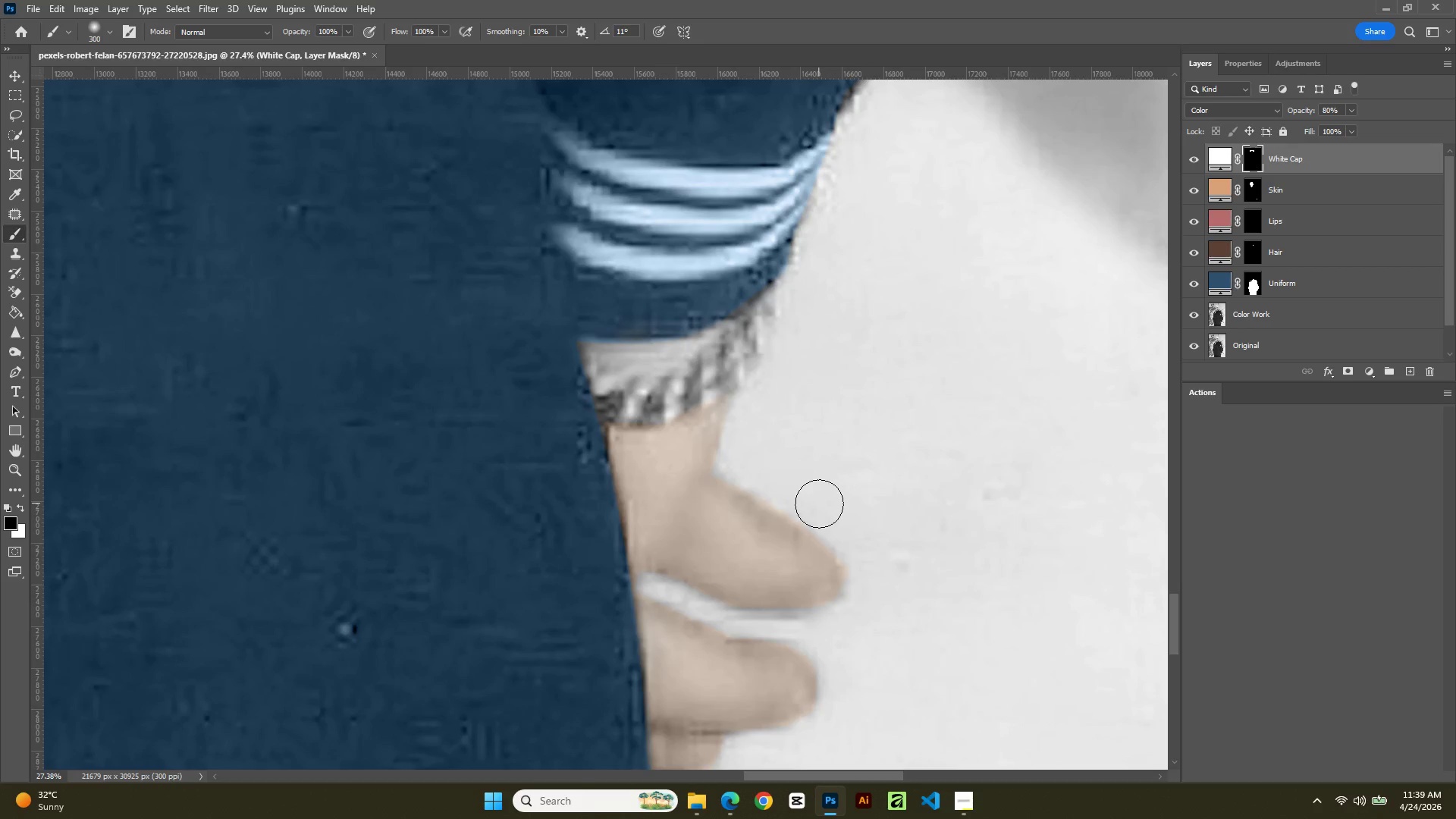 
key(P)
 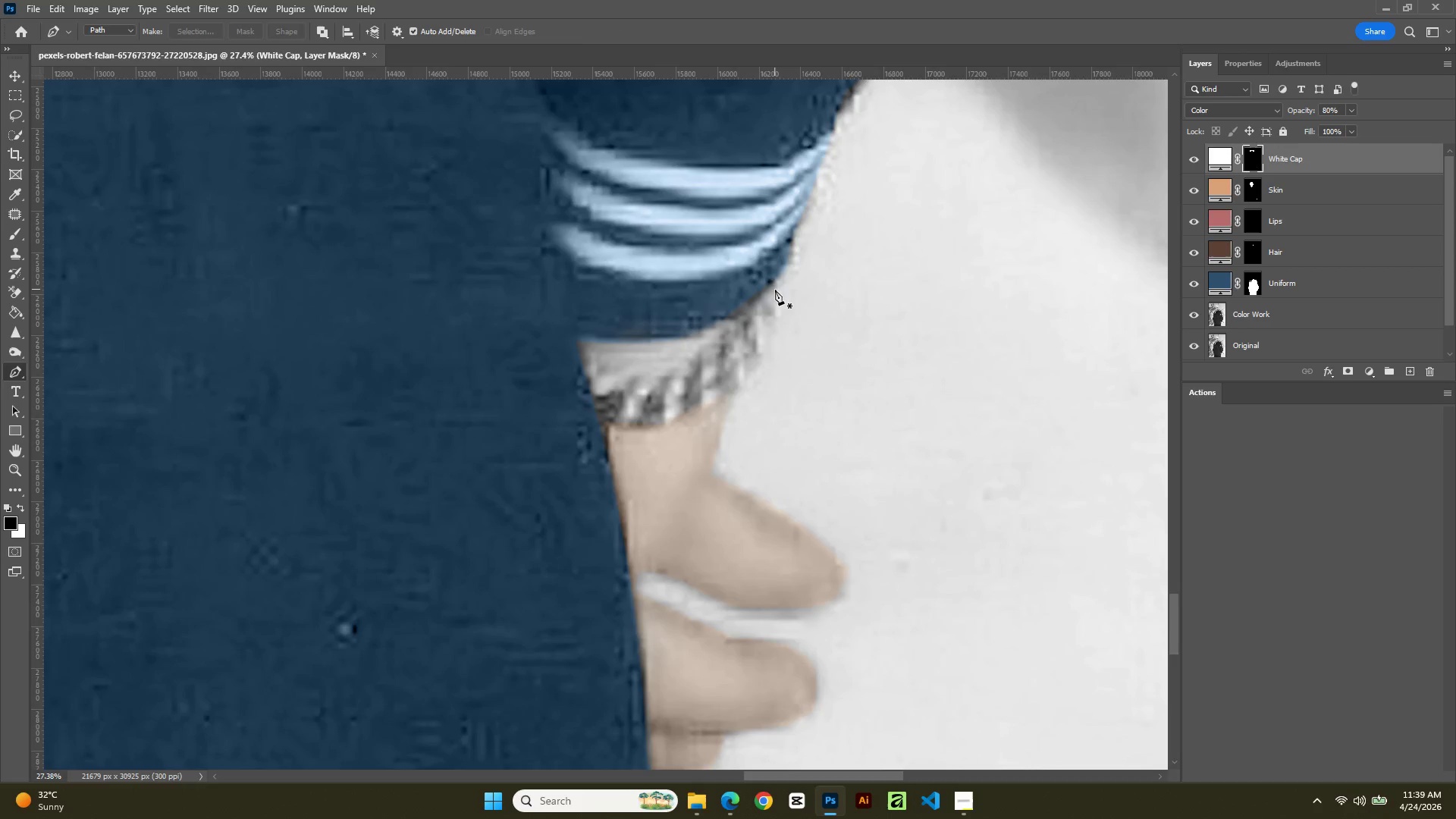 
left_click([781, 271])
 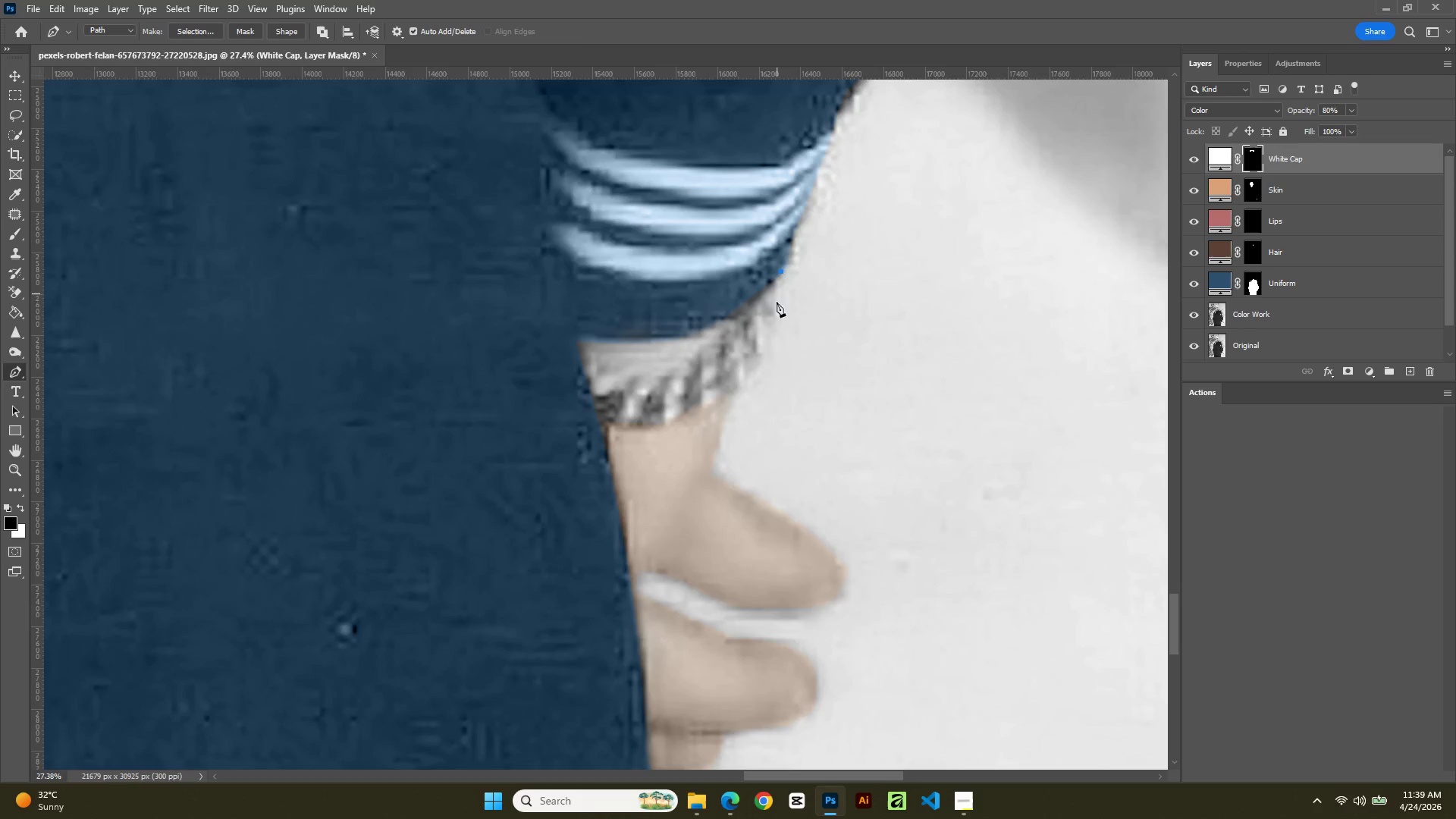 
left_click_drag(start_coordinate=[775, 306], to_coordinate=[775, 313])
 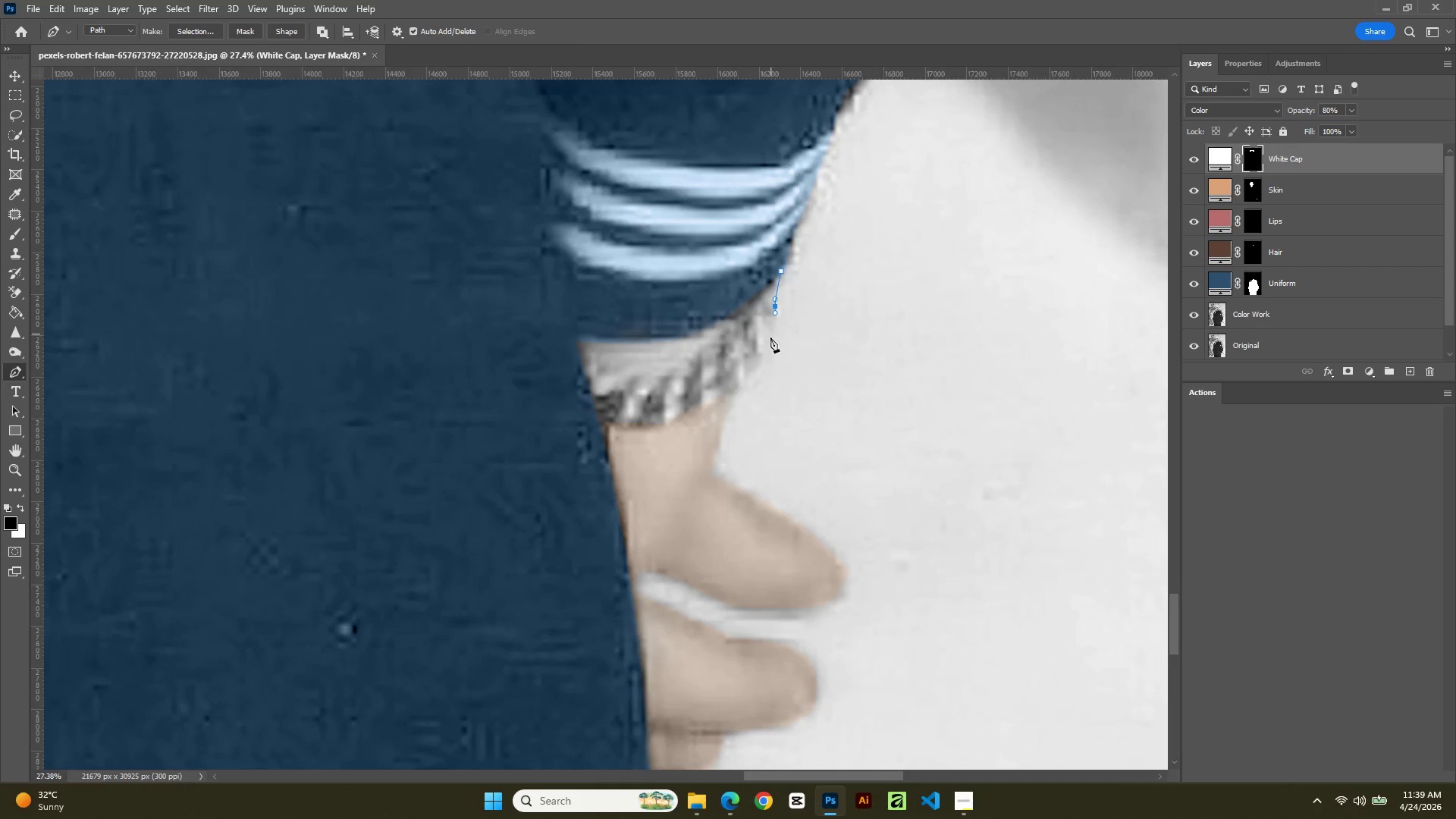 
left_click_drag(start_coordinate=[771, 337], to_coordinate=[764, 359])
 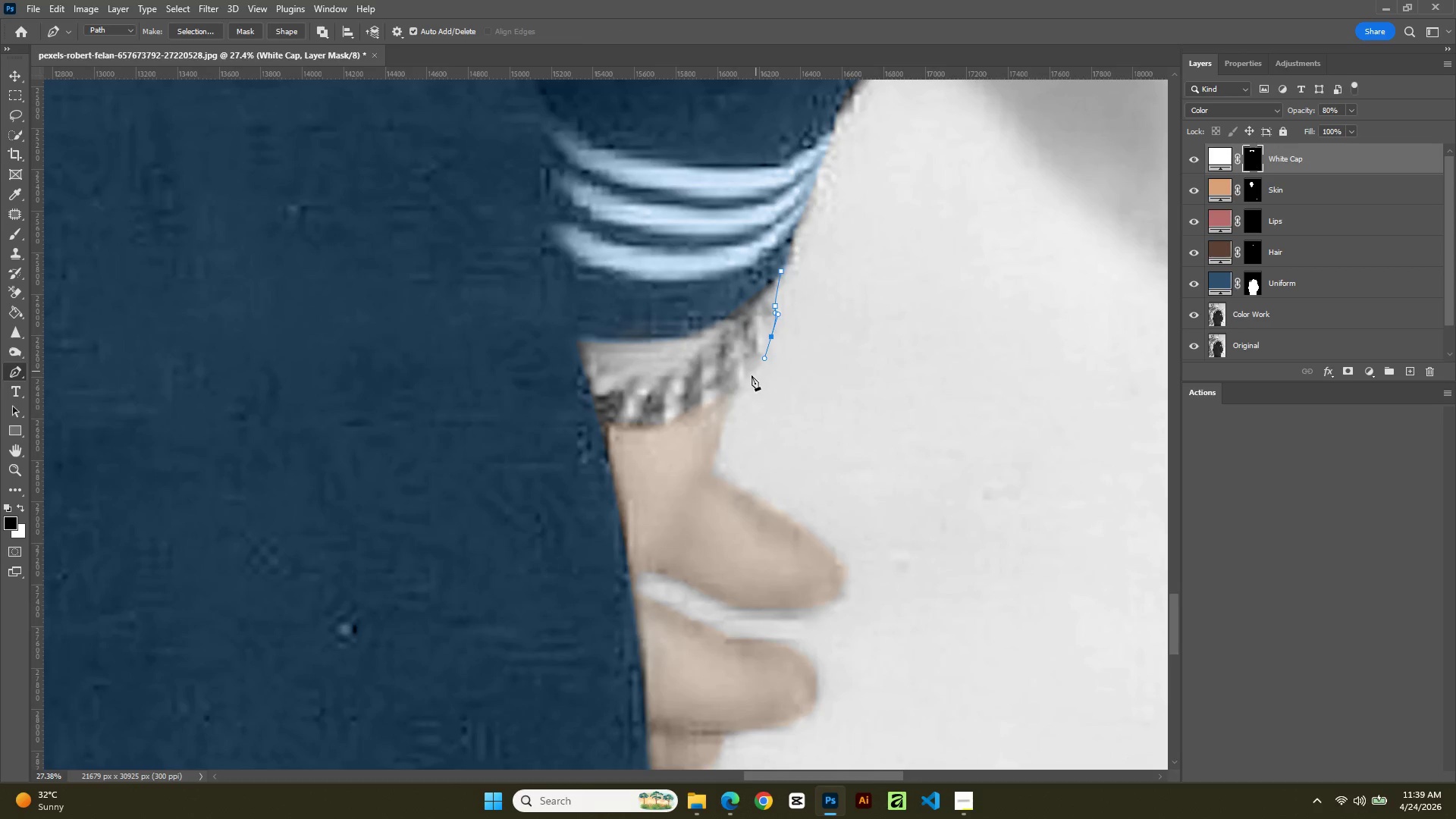 
left_click_drag(start_coordinate=[752, 375], to_coordinate=[739, 388])
 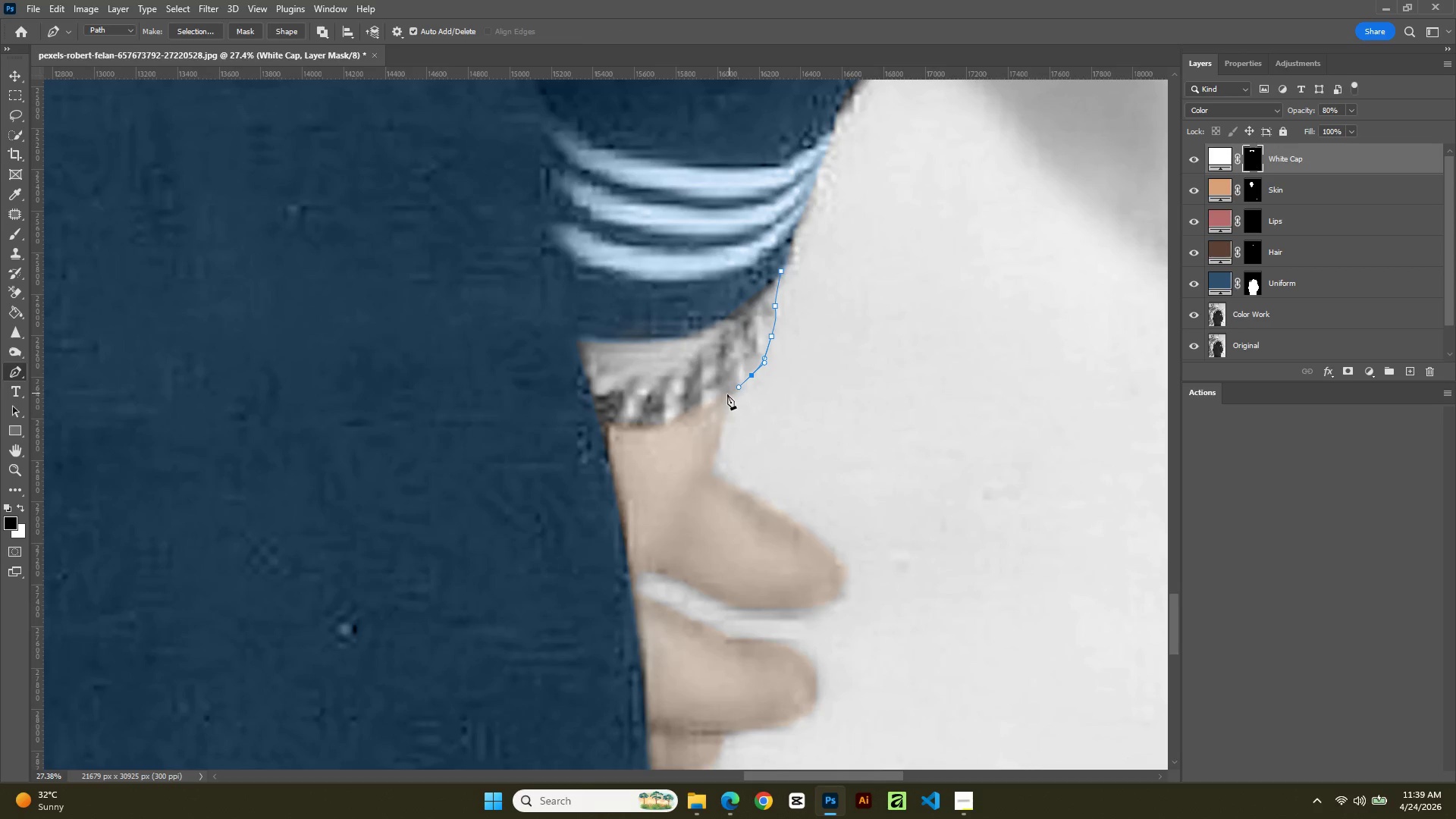 
left_click_drag(start_coordinate=[726, 395], to_coordinate=[719, 398])
 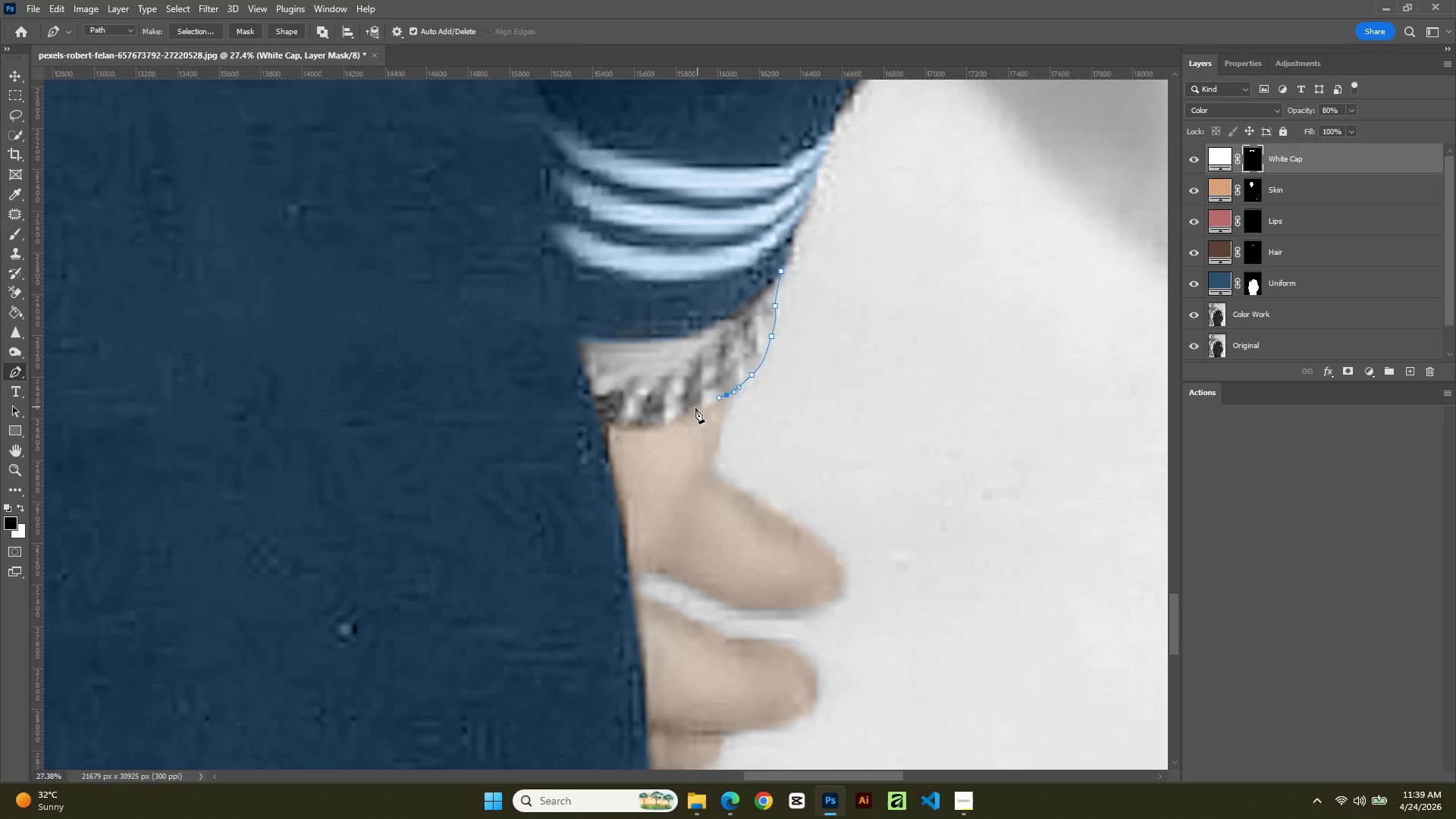 
left_click_drag(start_coordinate=[695, 409], to_coordinate=[681, 415])
 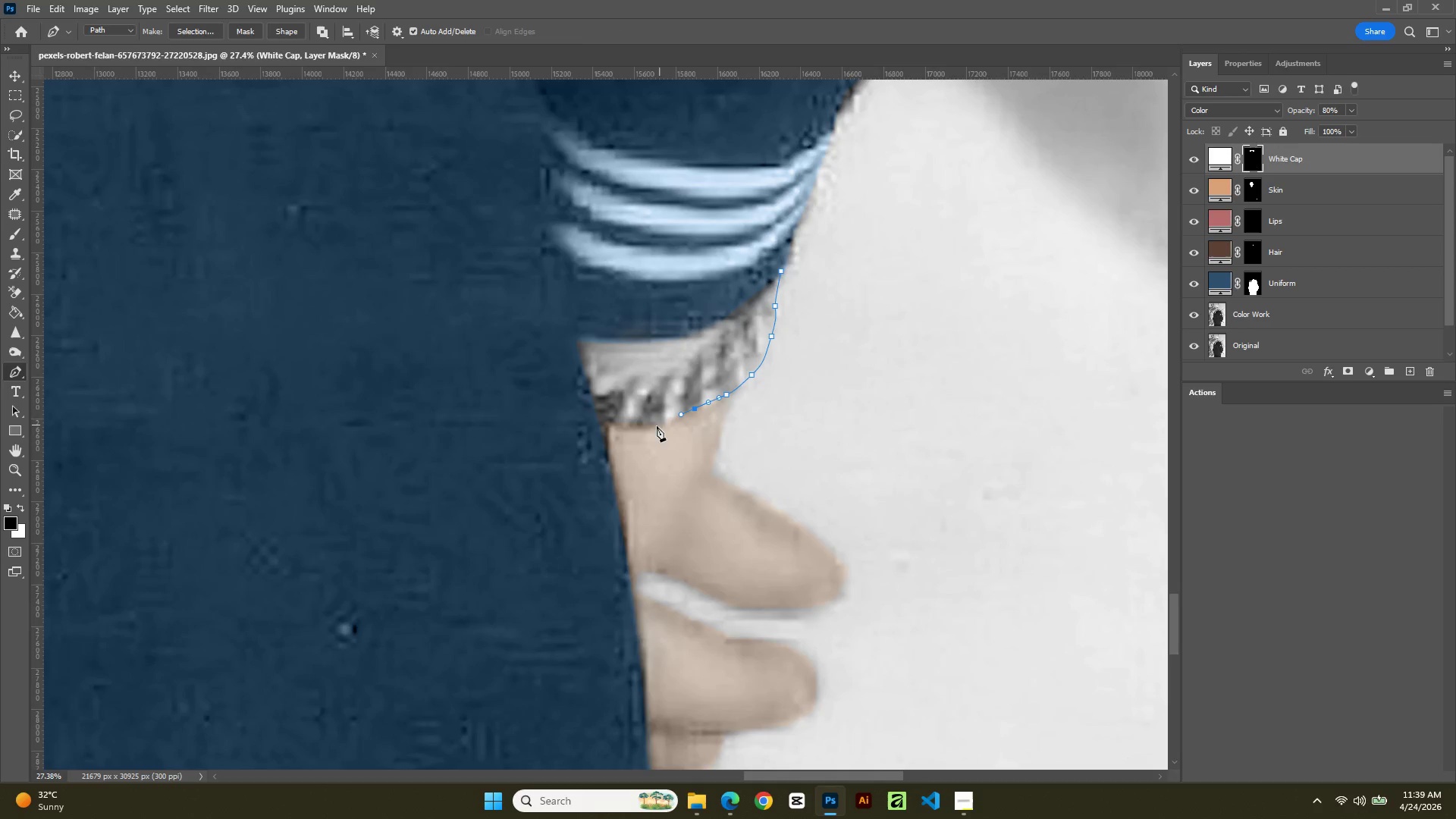 
left_click_drag(start_coordinate=[654, 427], to_coordinate=[647, 429])
 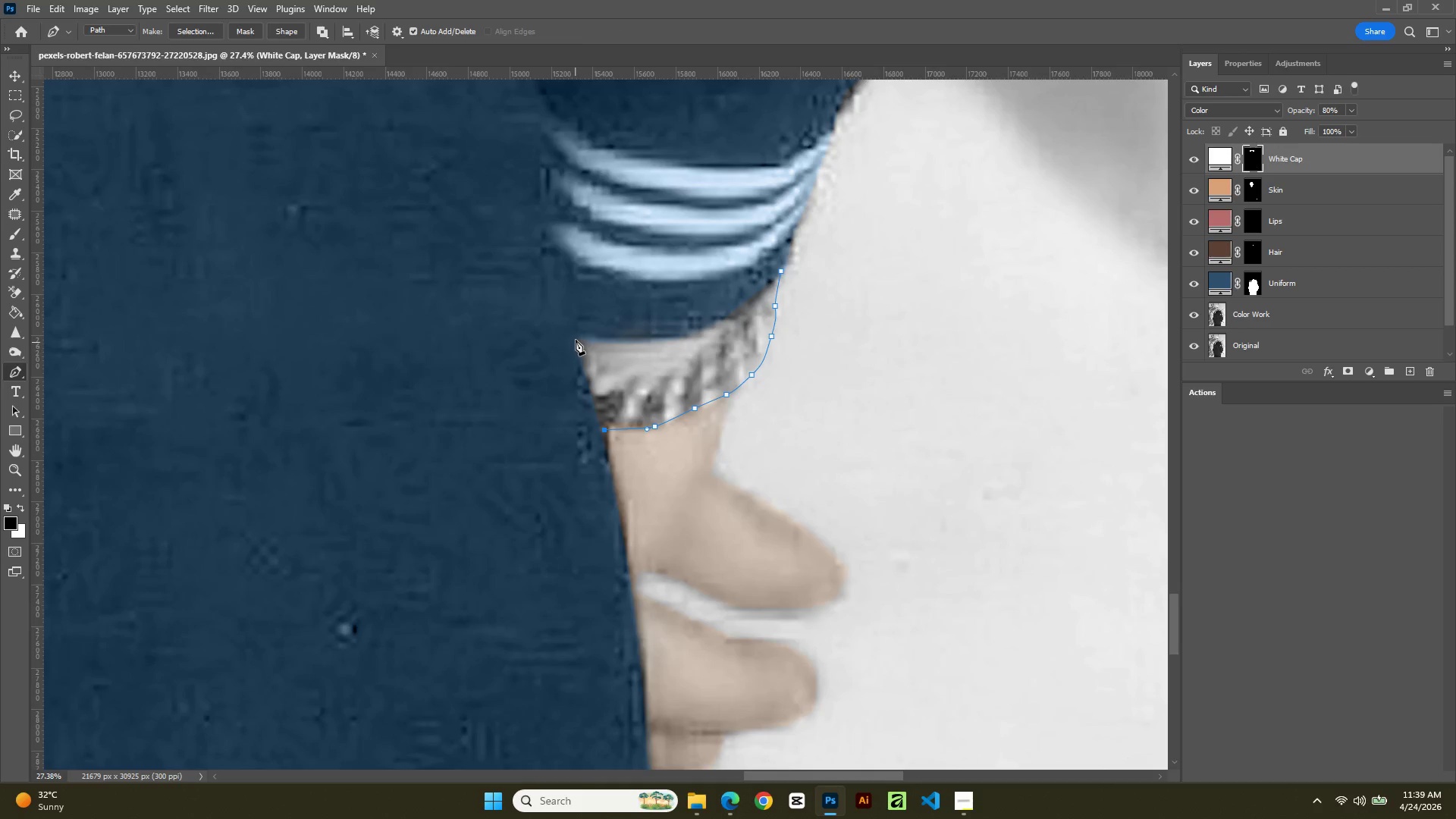 
left_click([576, 340])
 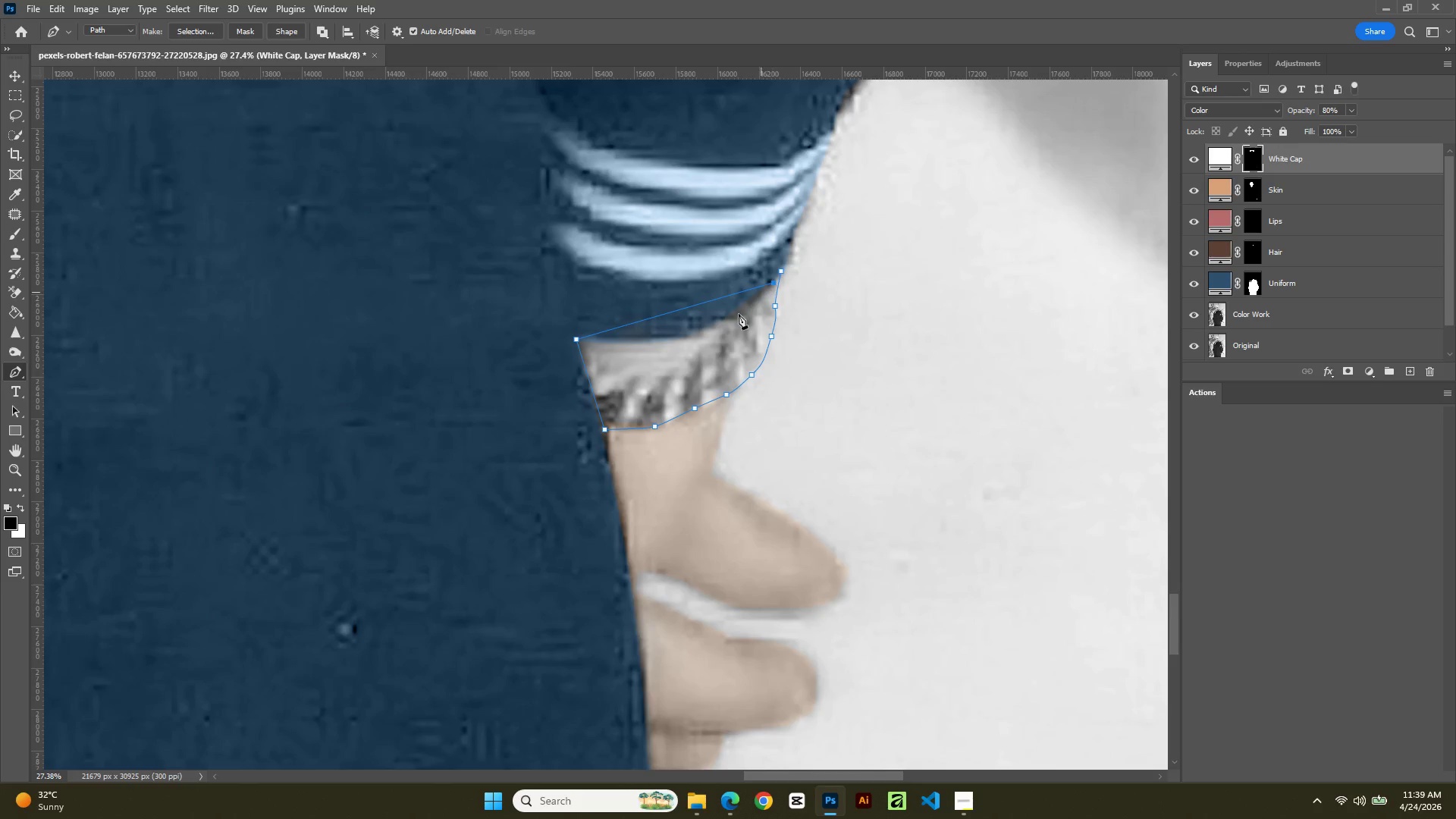 
left_click([669, 318])
 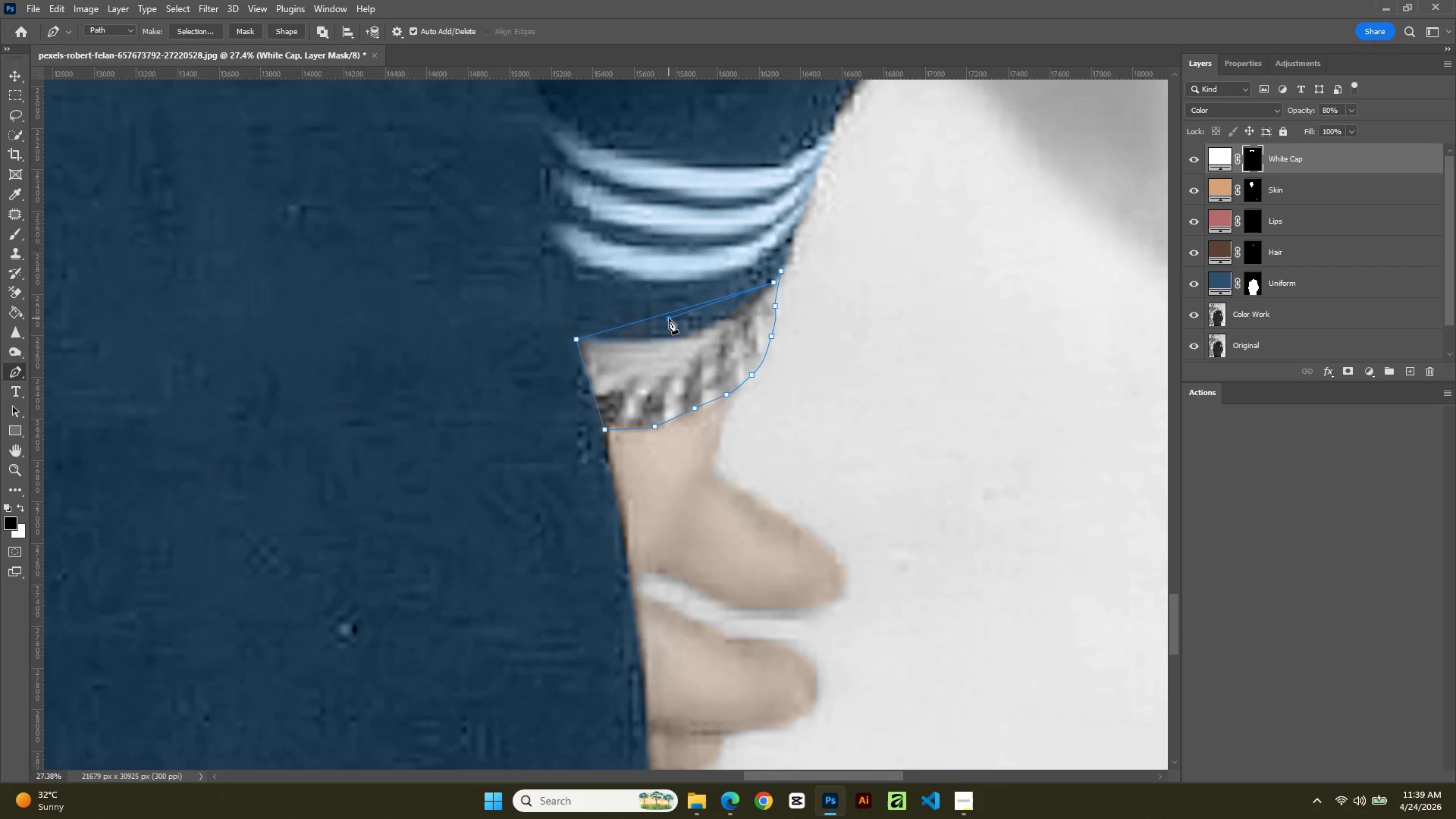 
key(Control+ControlLeft)
 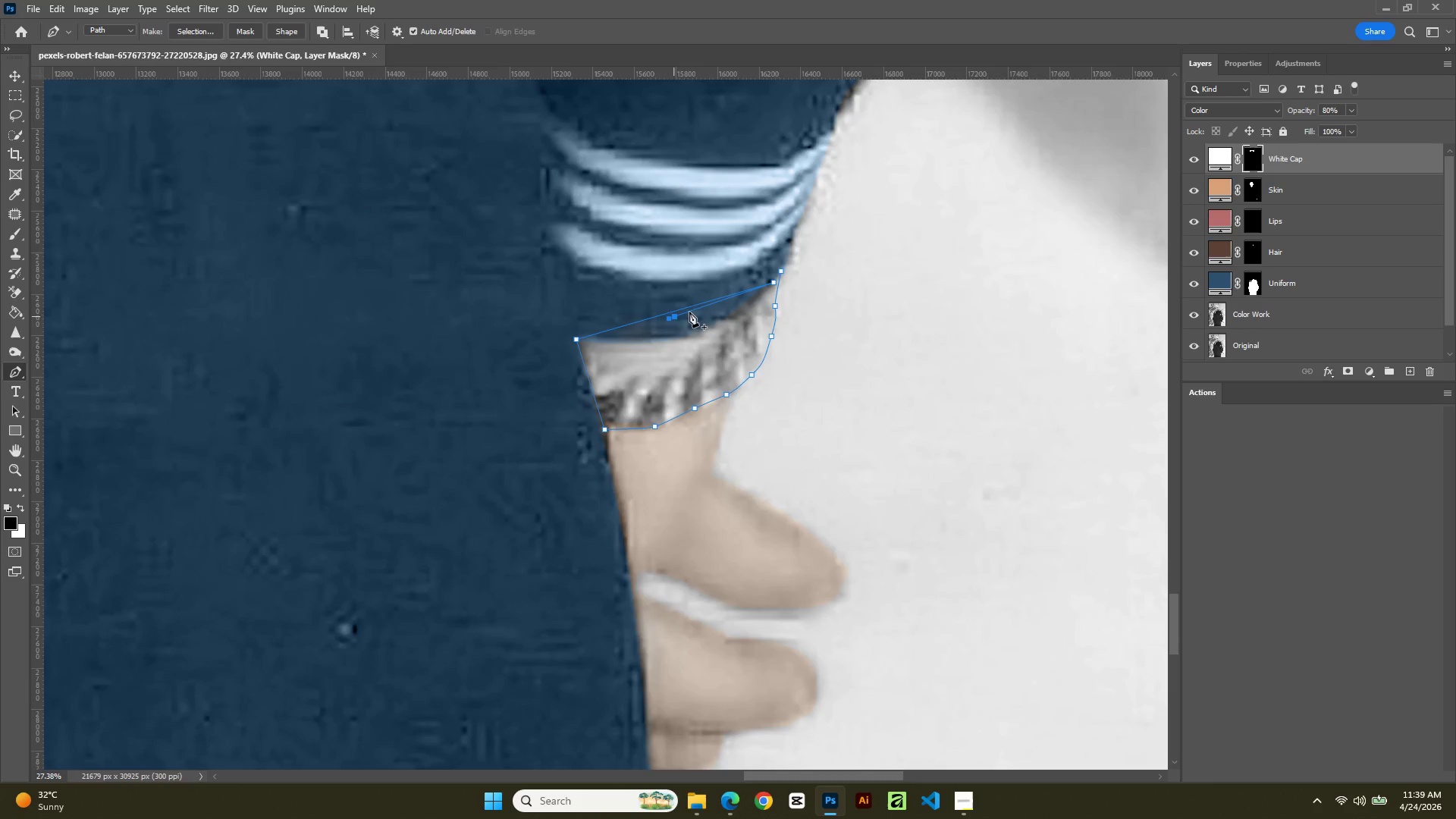 
key(Control+Z)
 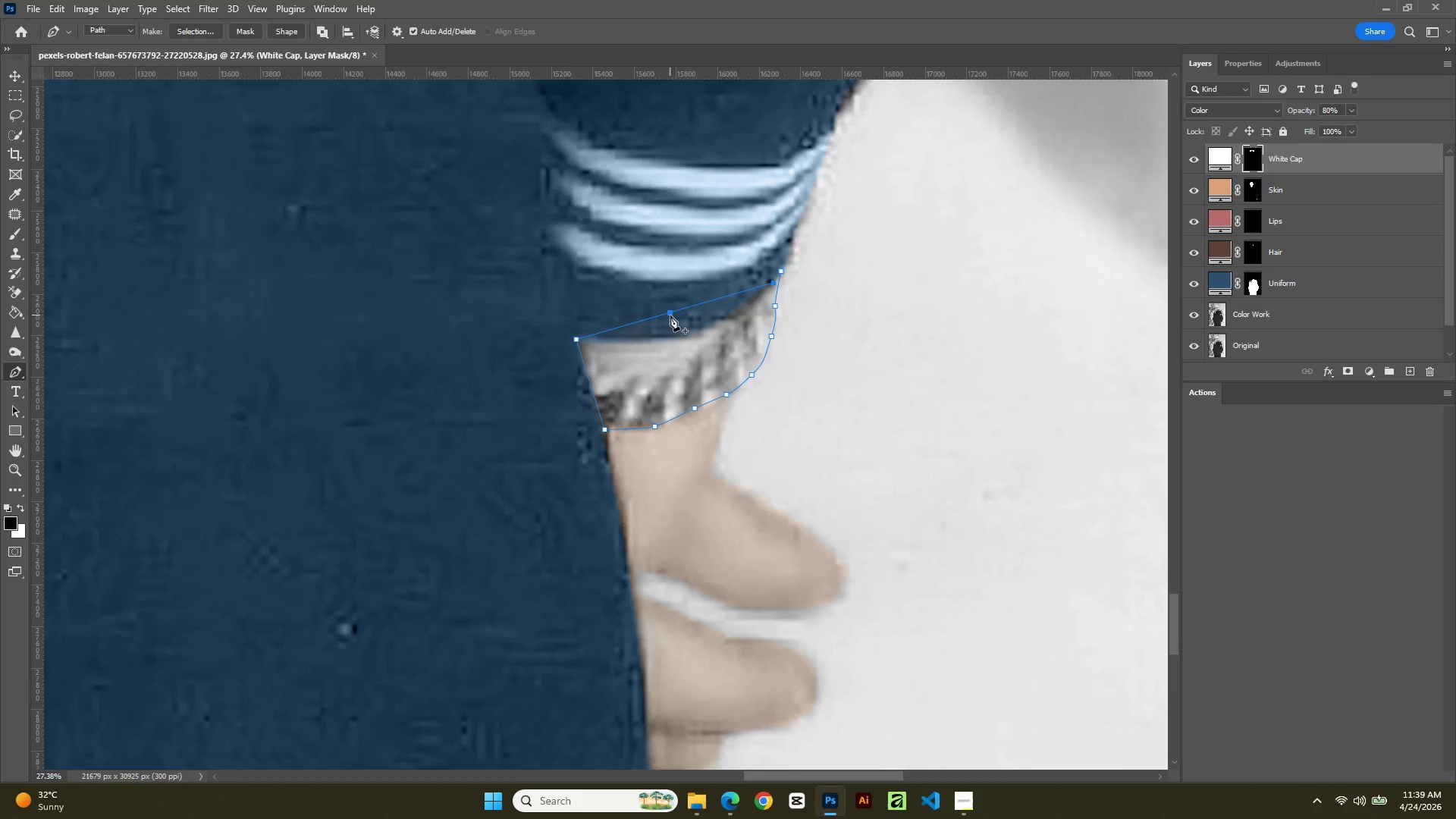 
left_click([670, 313])
 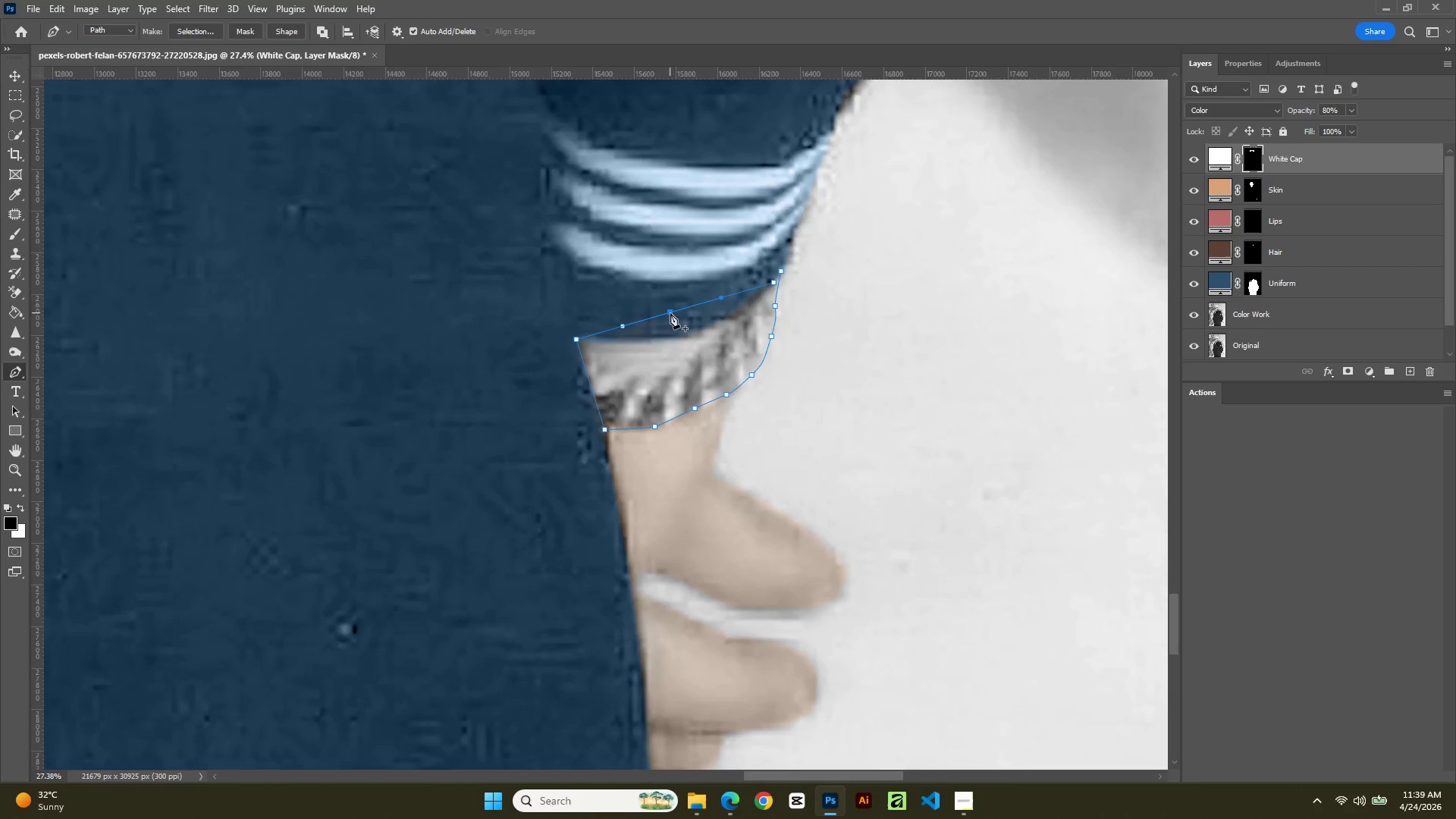 
hold_key(key=ControlLeft, duration=1.84)
left_click_drag(start_coordinate=[670, 313], to_coordinate=[692, 337])
 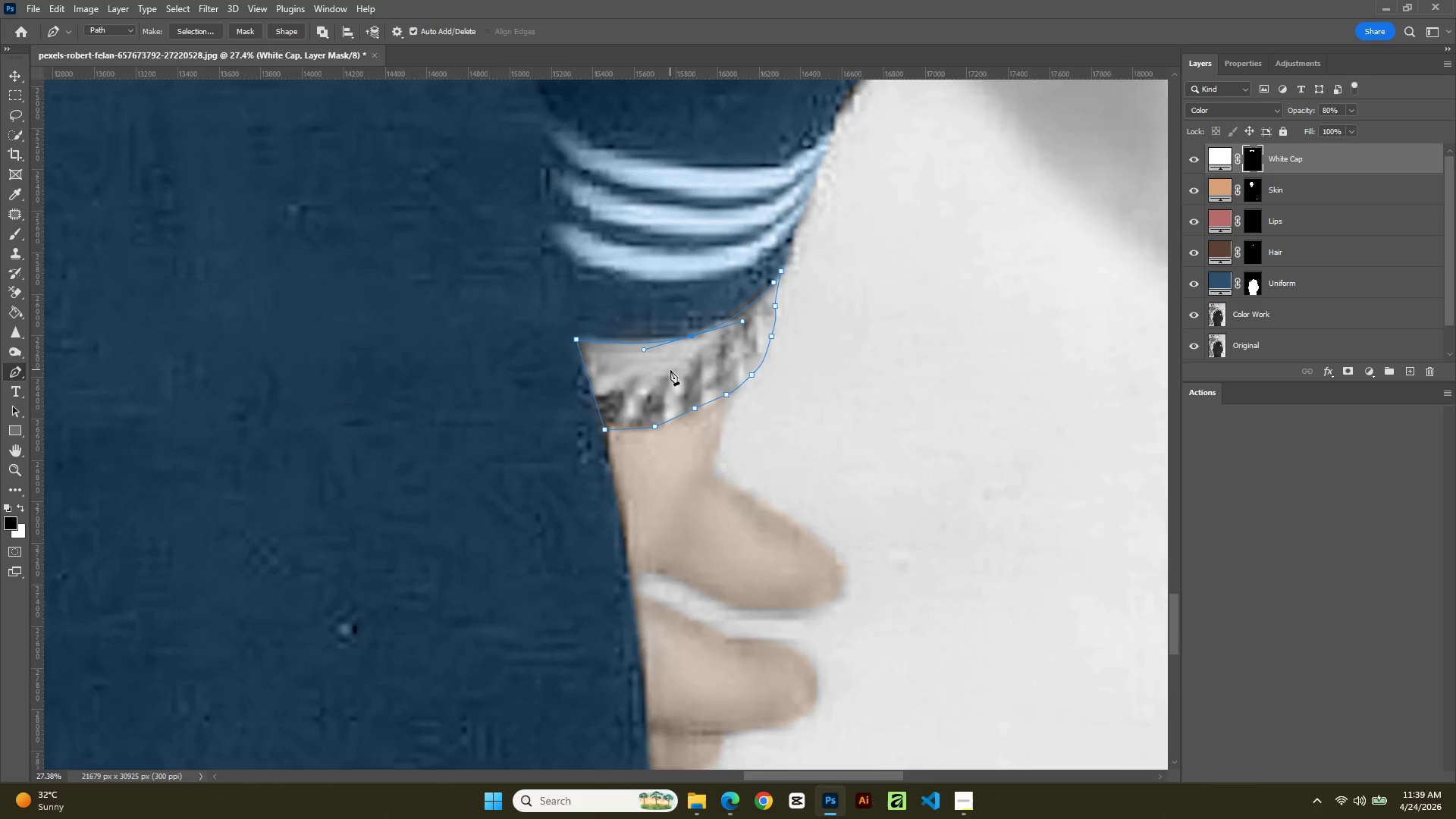 
right_click([670, 370])
 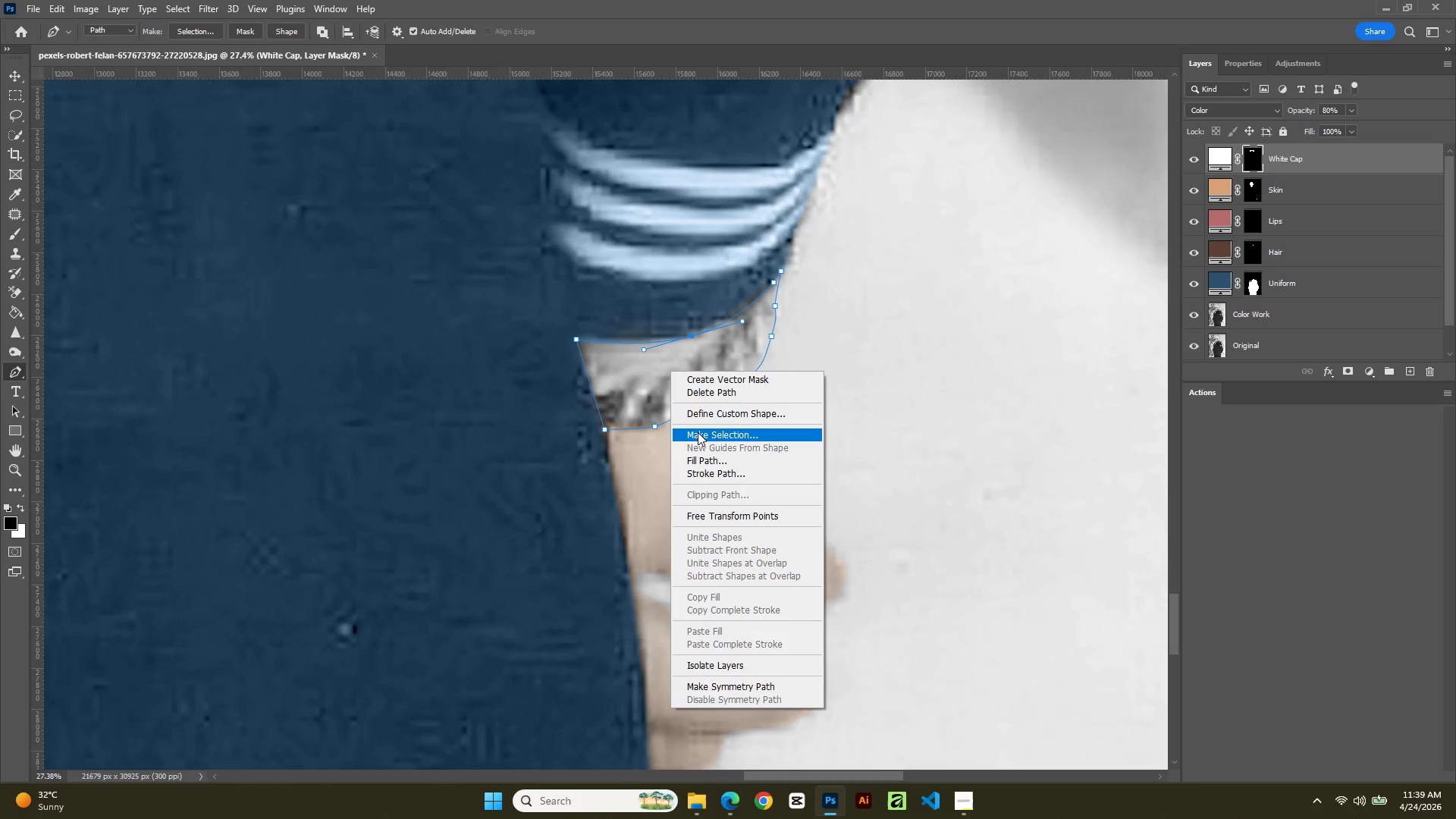 
left_click([698, 432])
 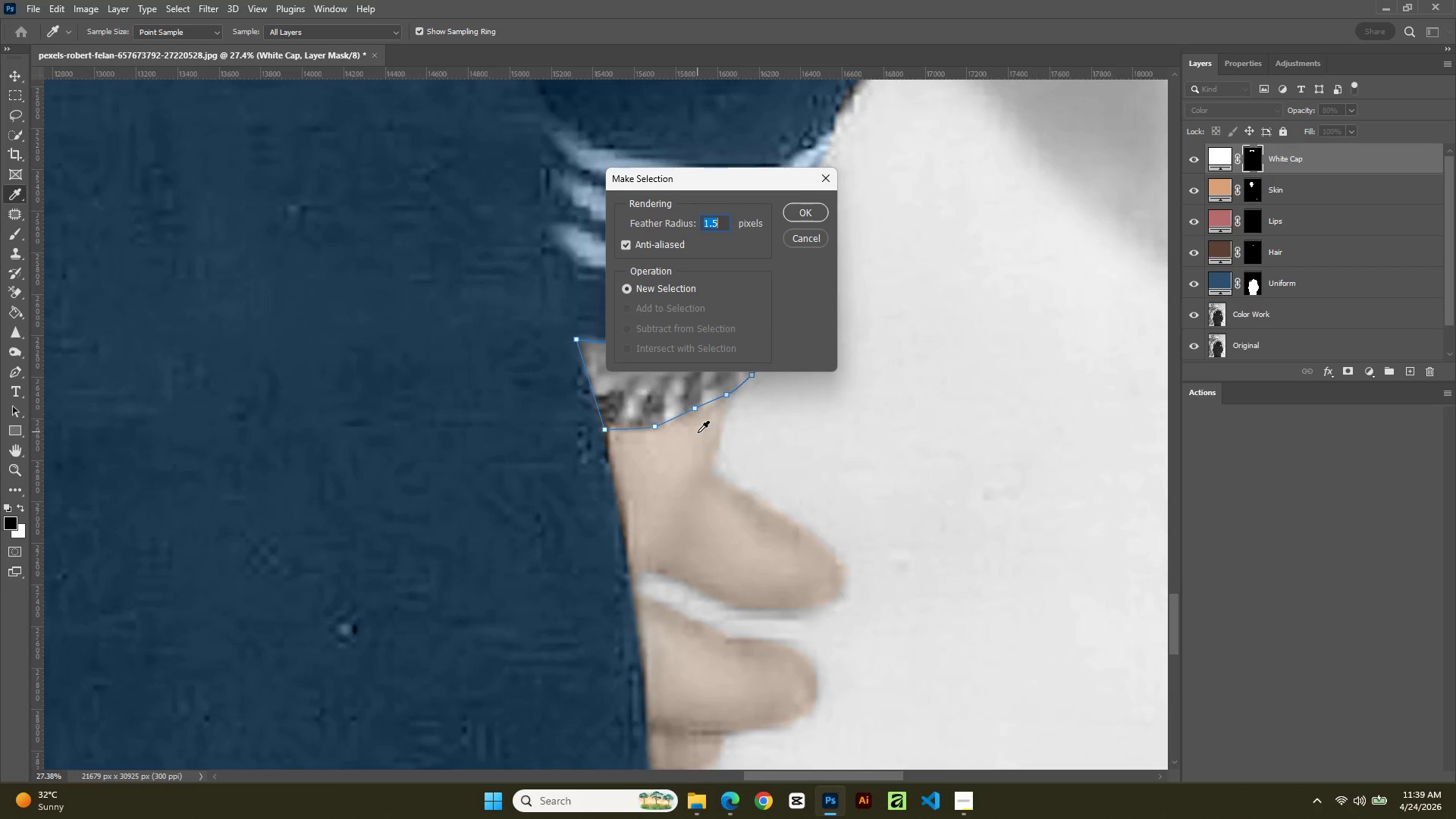 
key(NumpadEnter)
 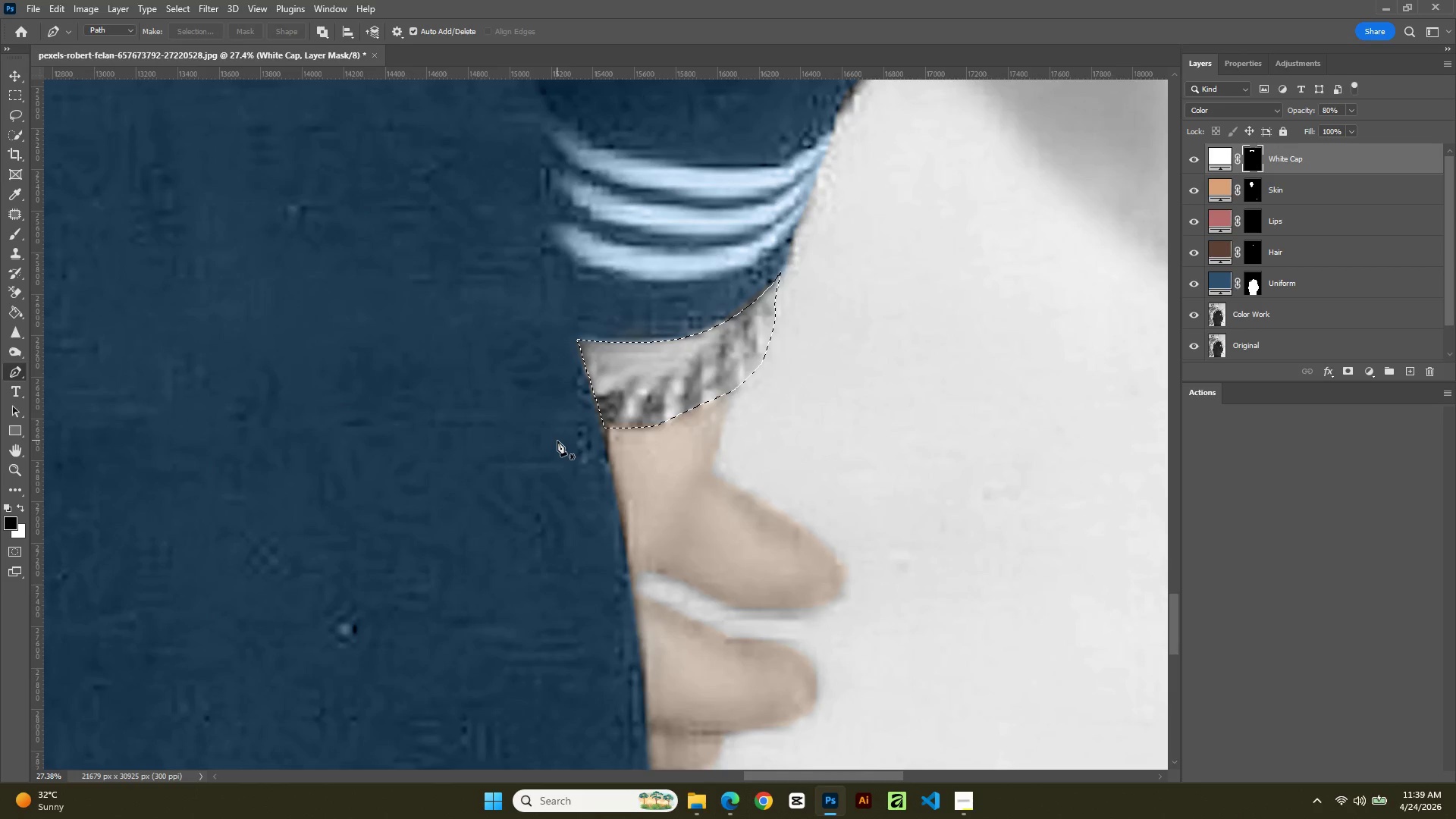 
key(B)
 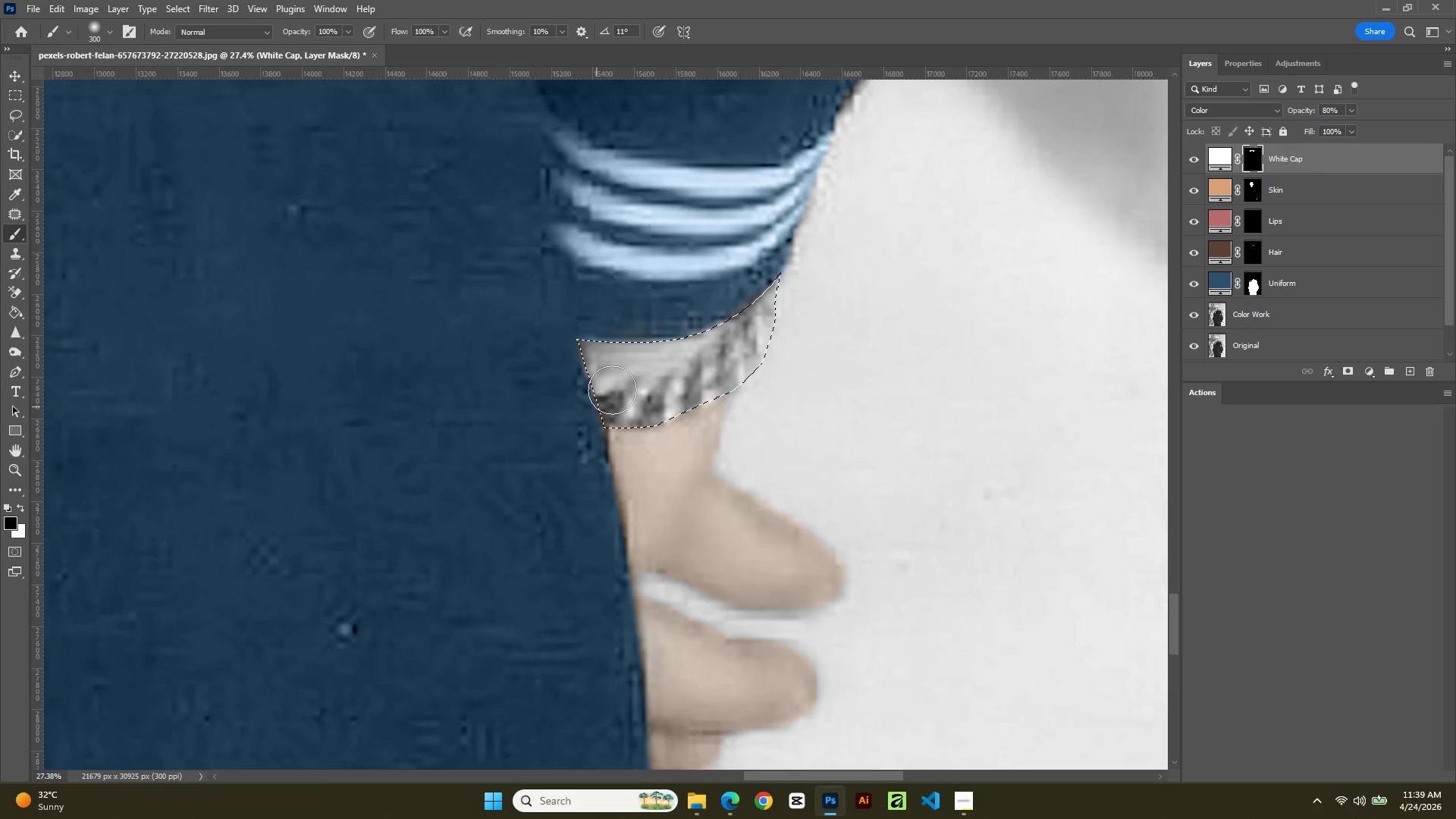 
left_click_drag(start_coordinate=[612, 390], to_coordinate=[688, 394])
 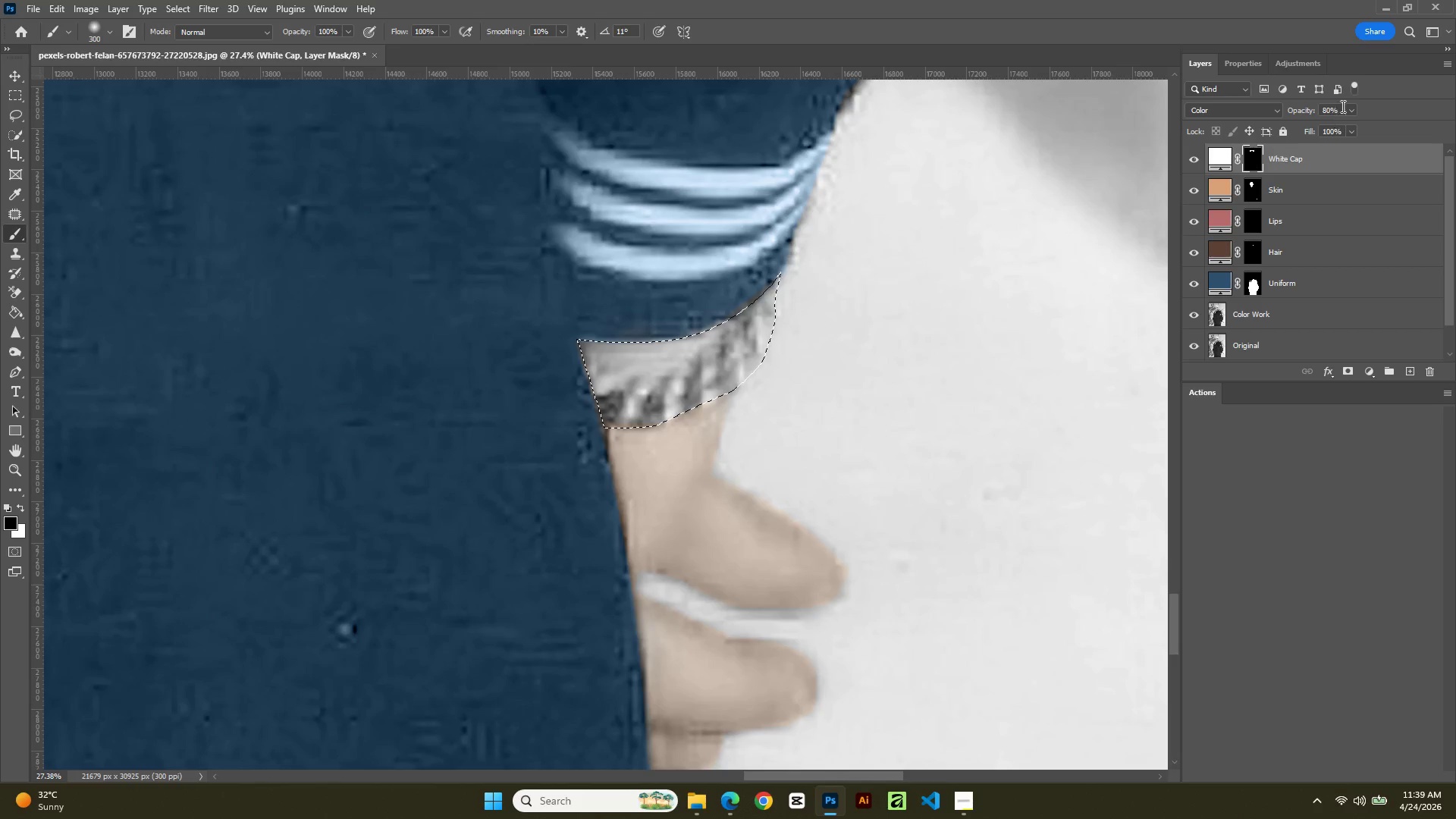 
left_click([1251, 111])
 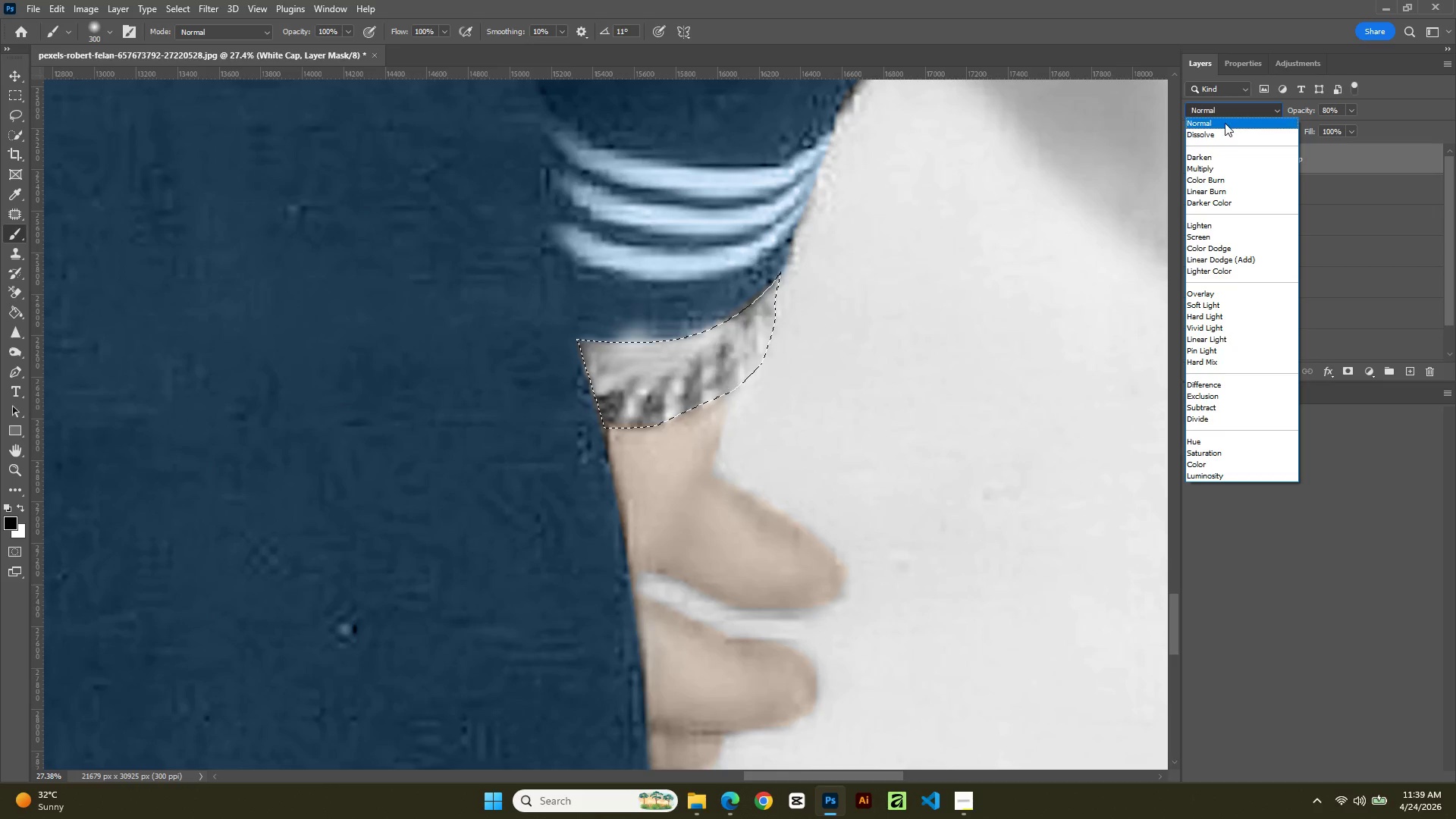 
left_click([1225, 123])
 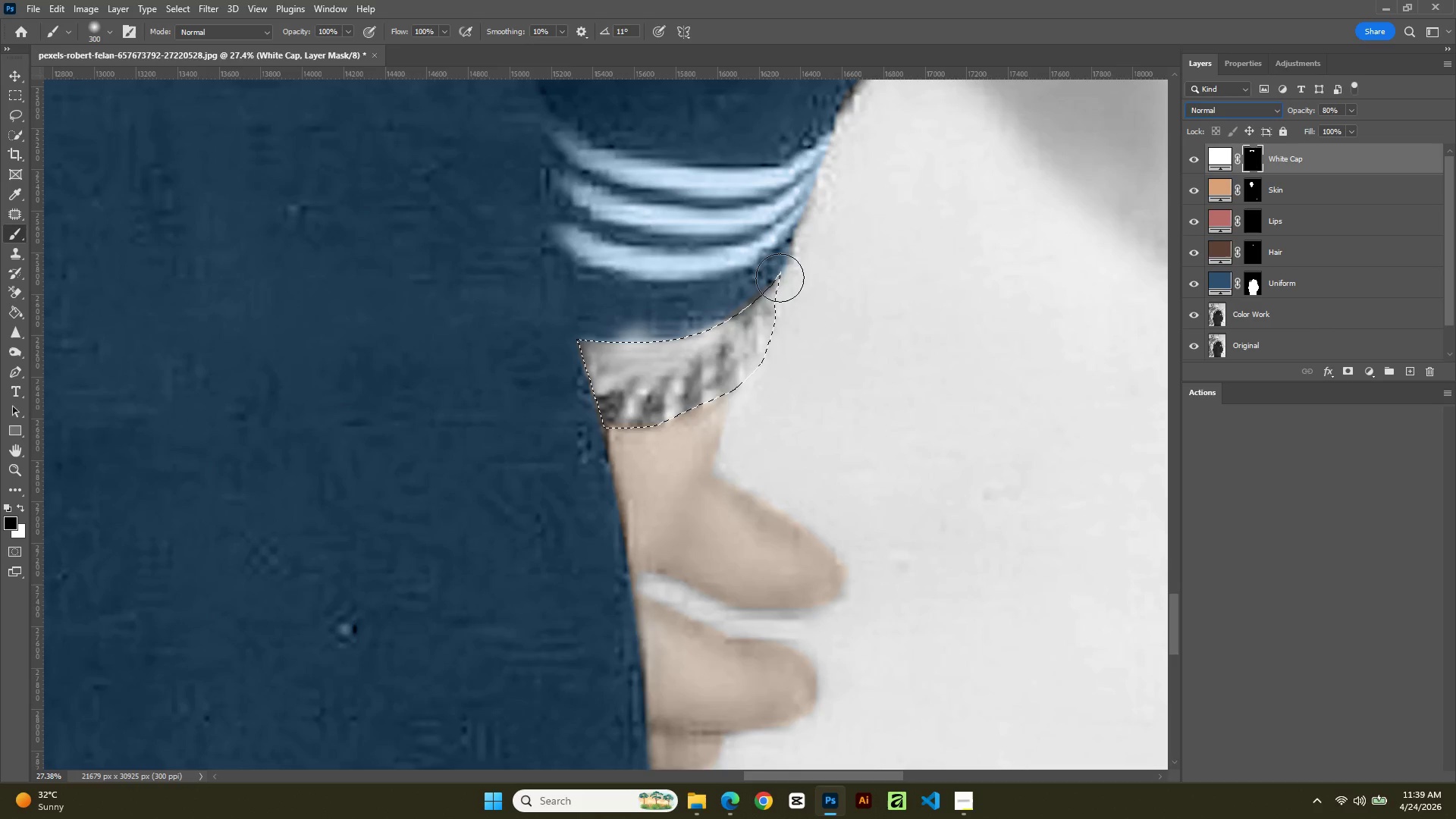 
left_click_drag(start_coordinate=[720, 339], to_coordinate=[775, 305])
 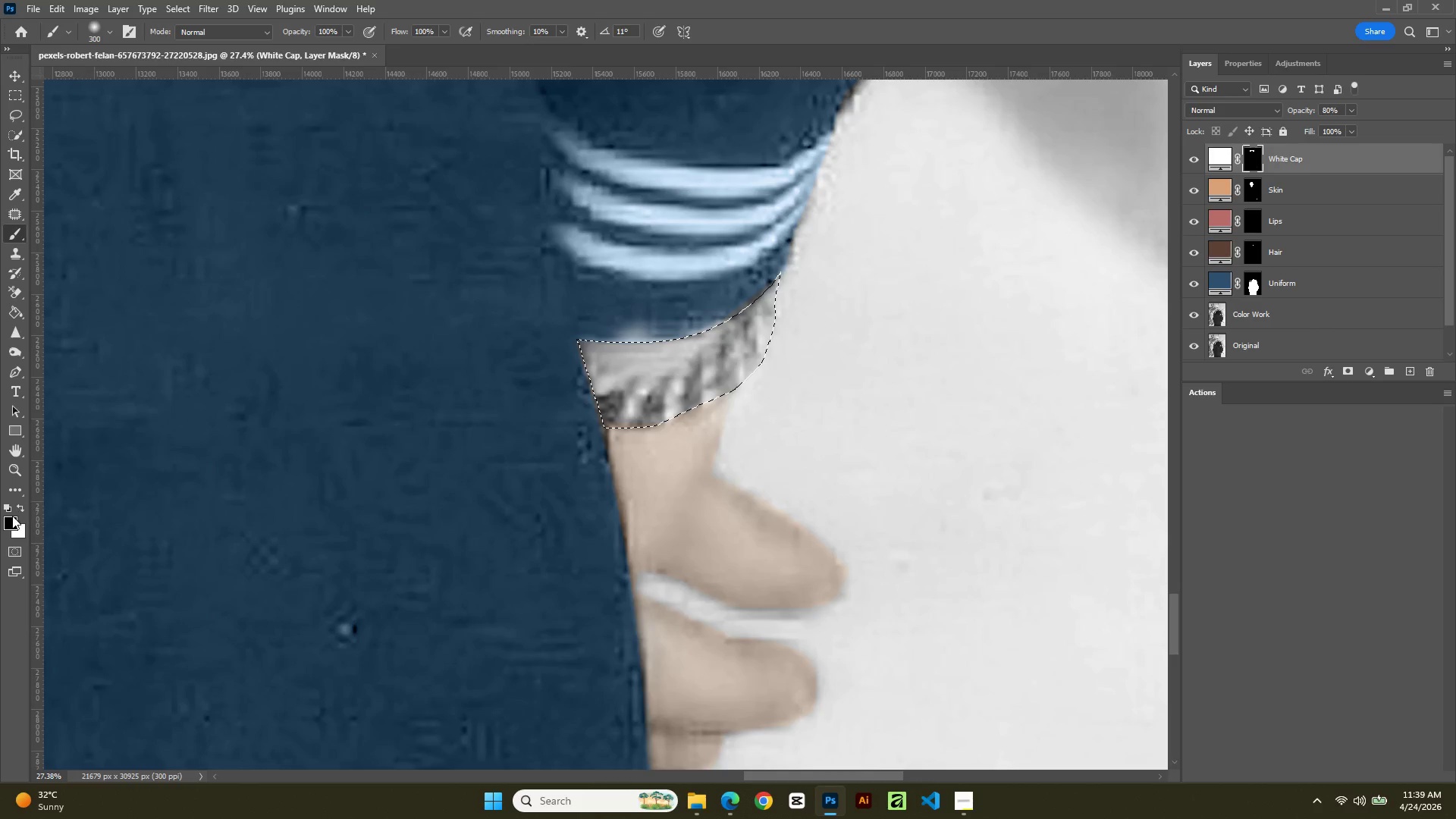 
left_click([20, 509])
 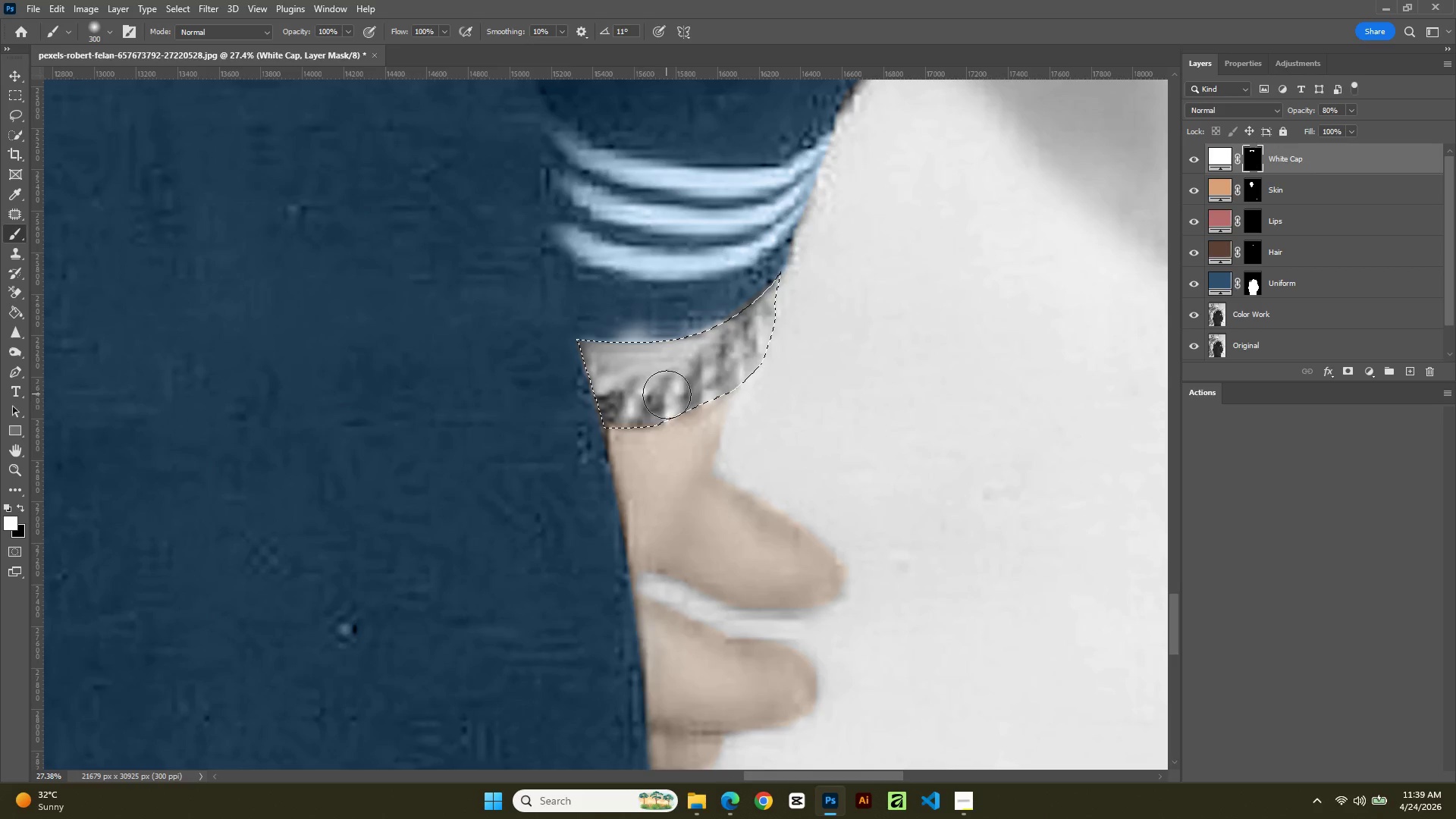 
left_click_drag(start_coordinate=[697, 364], to_coordinate=[777, 283])
 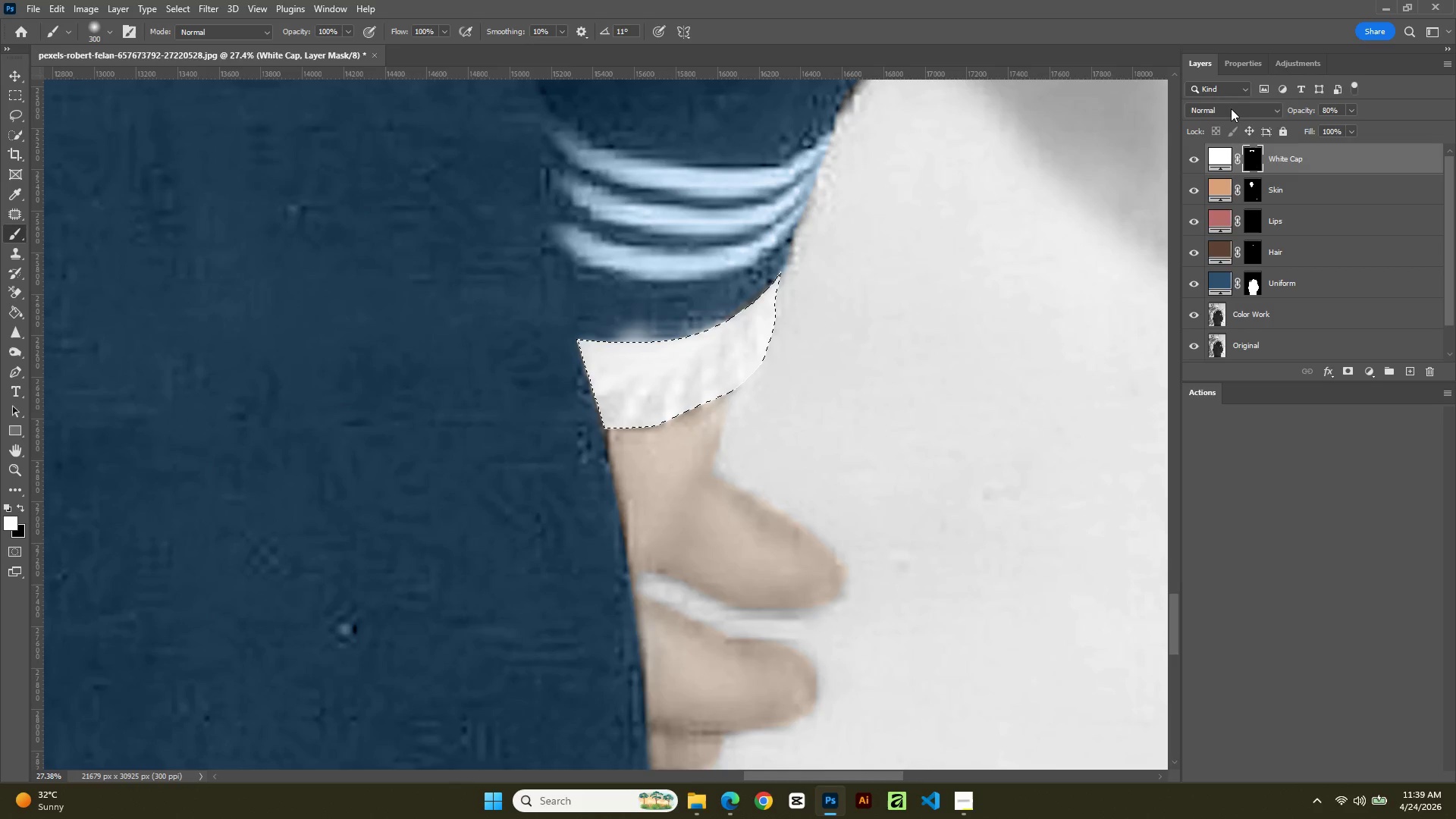 
left_click([1233, 107])
 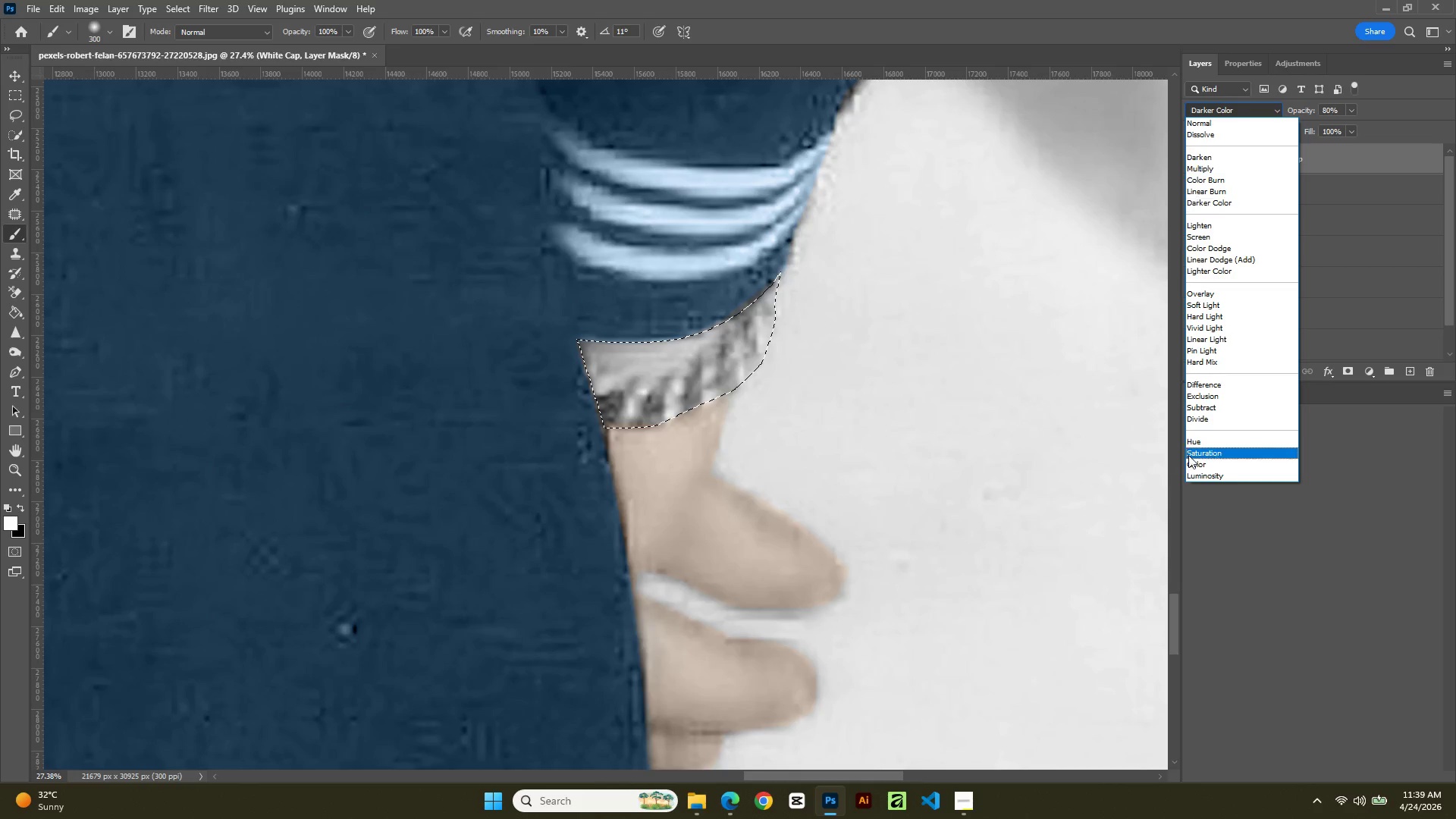 
left_click([1194, 460])
 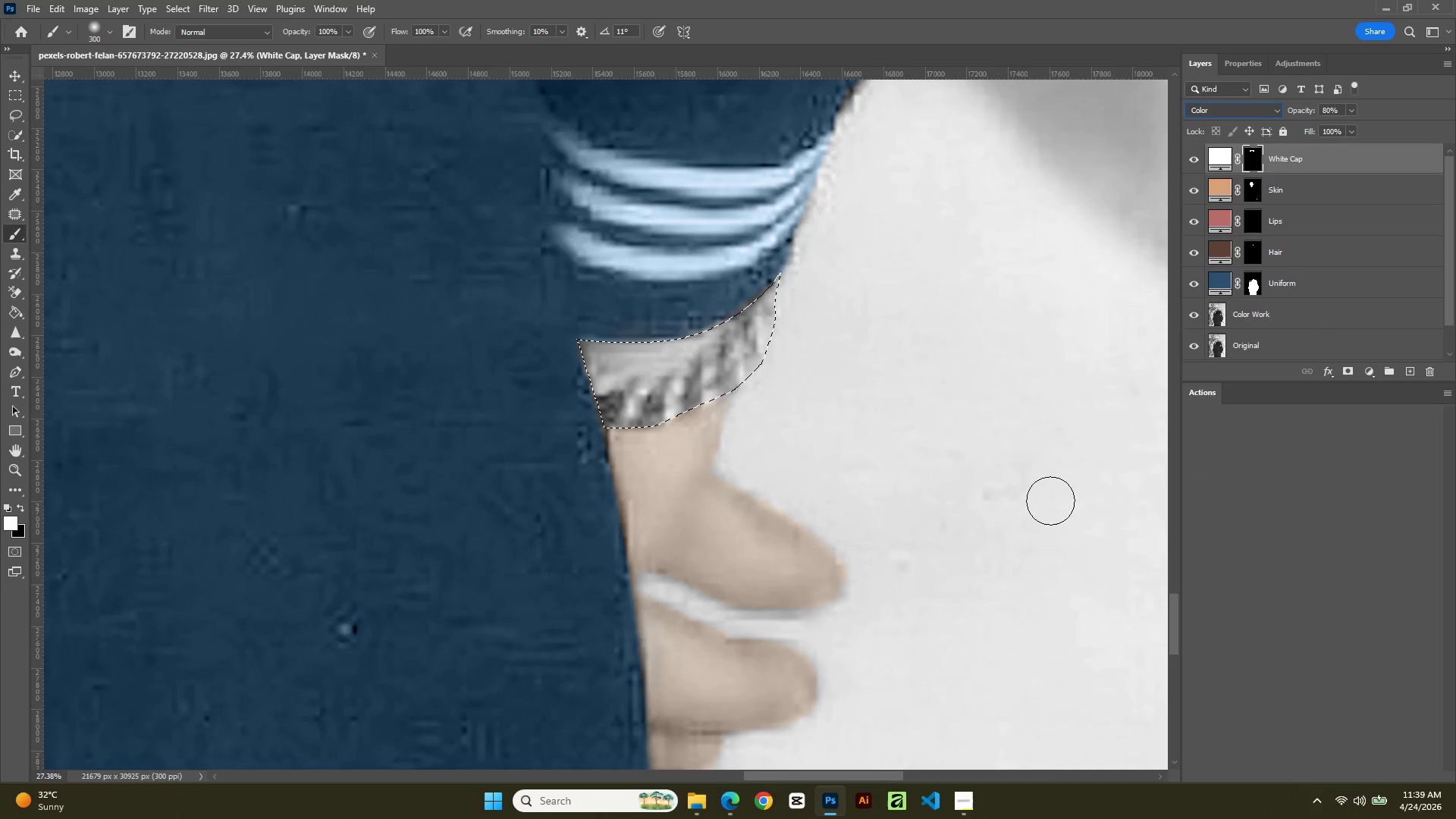 
key(L)
 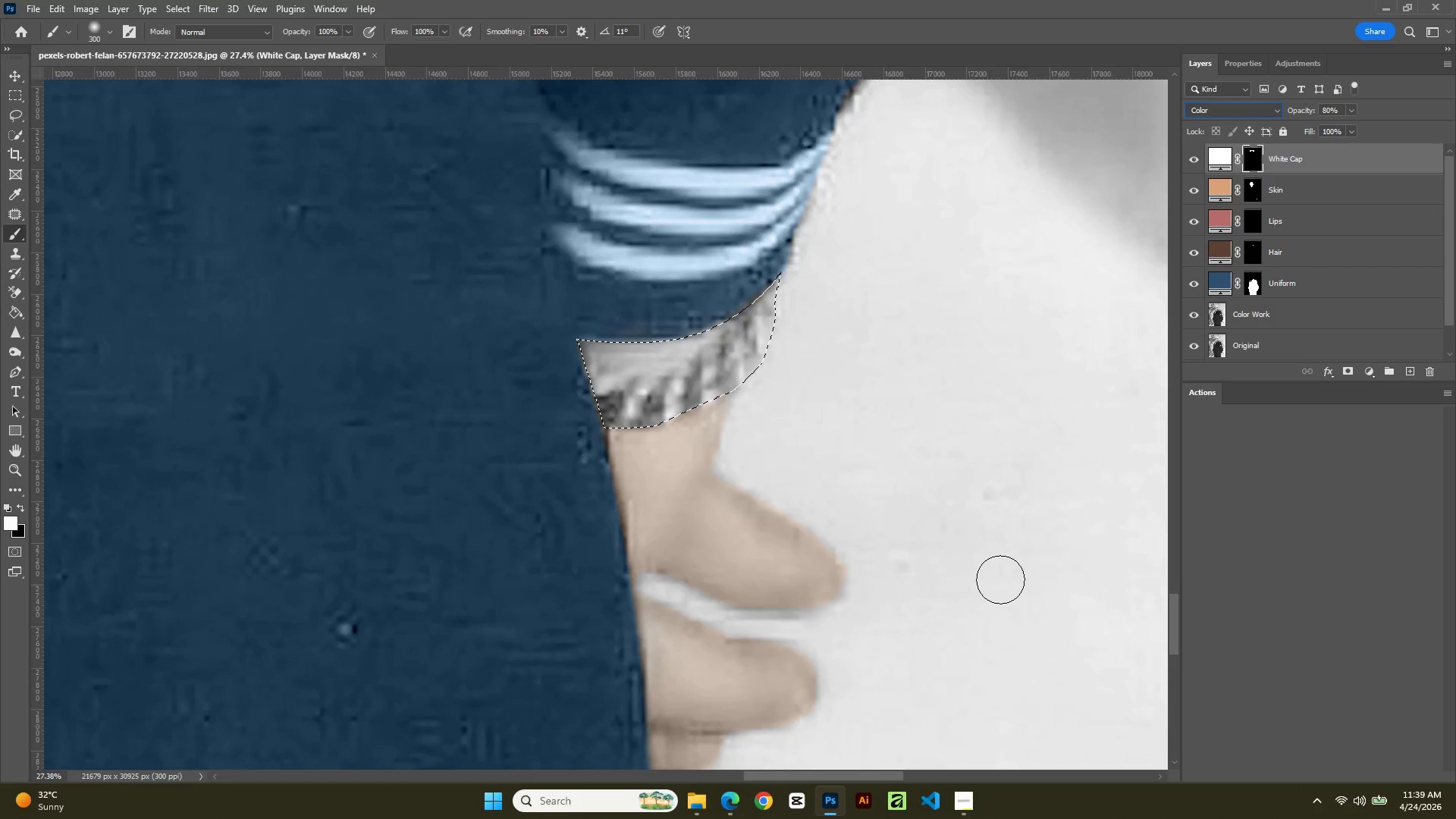 
type(lll)
 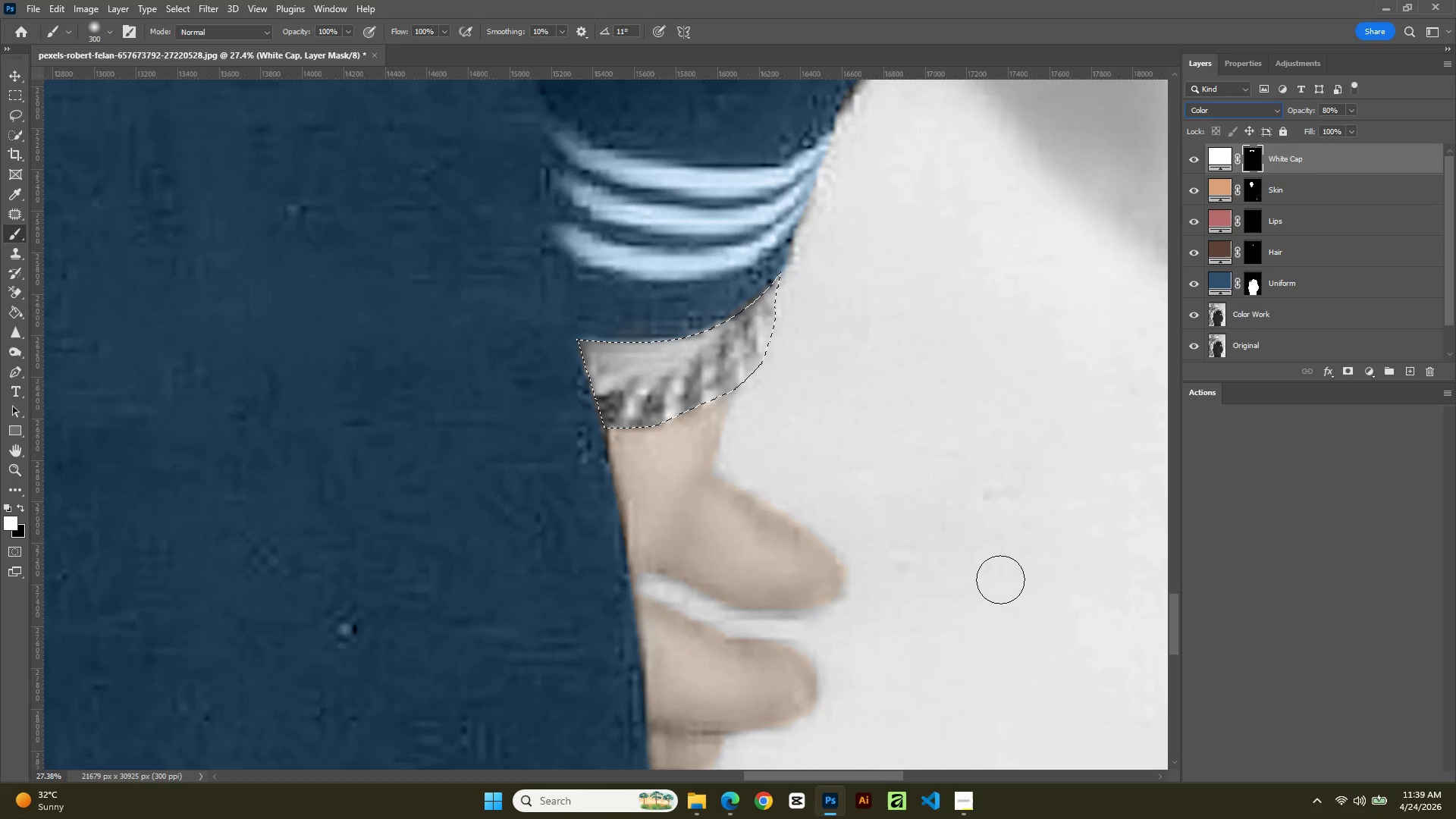 
type(lllllllll)
 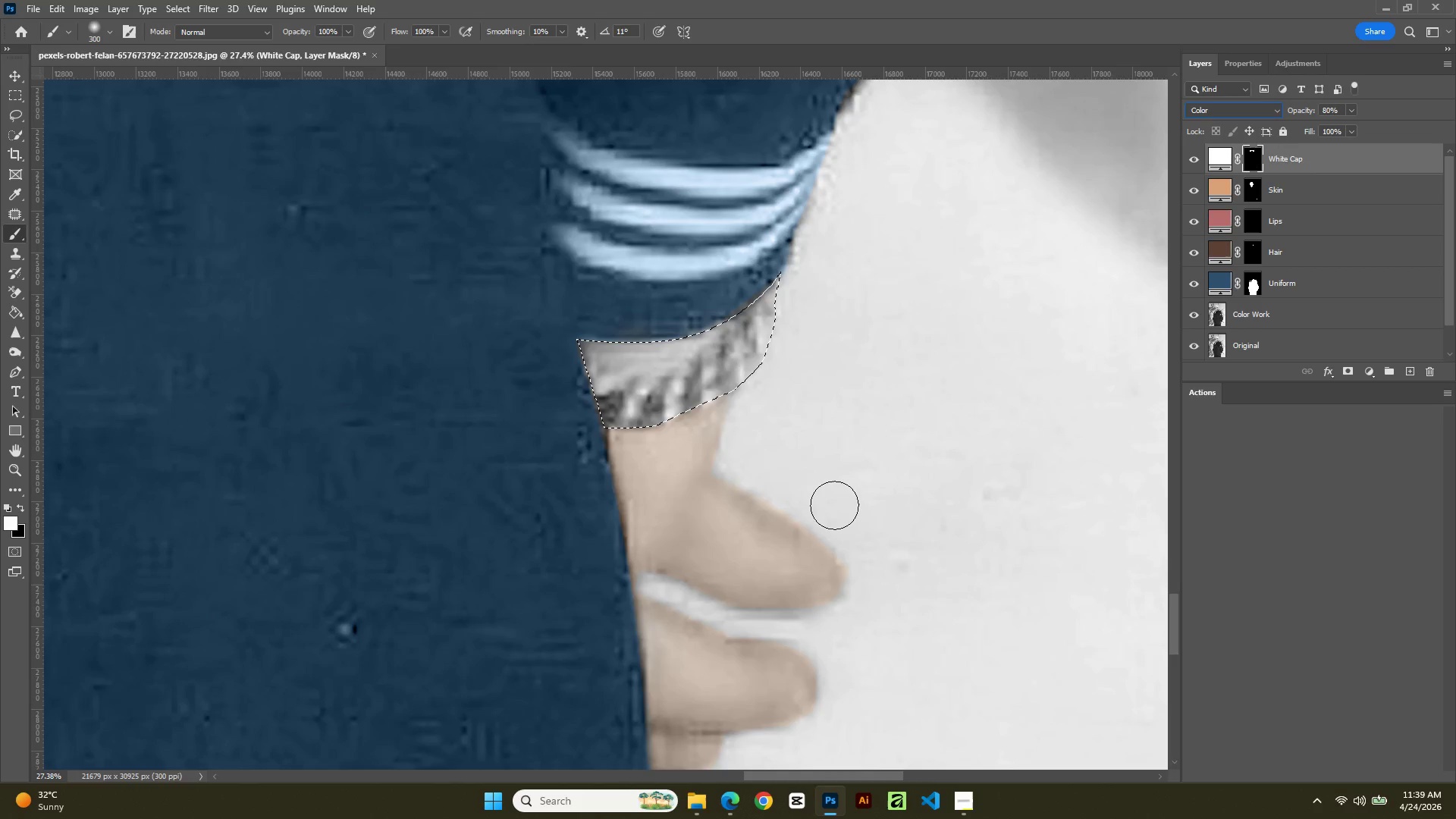 
type(ll)
 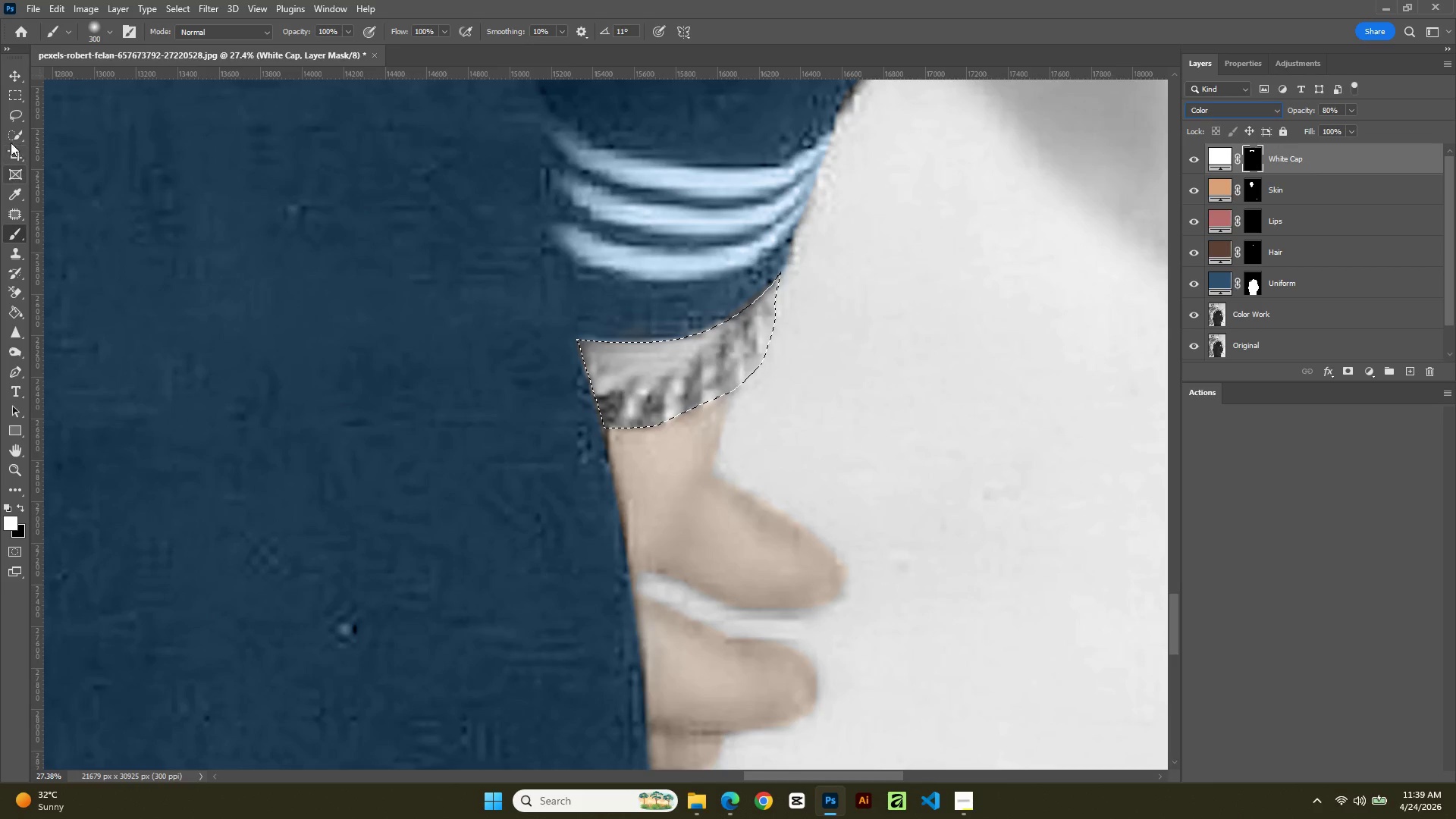 
left_click([17, 117])
 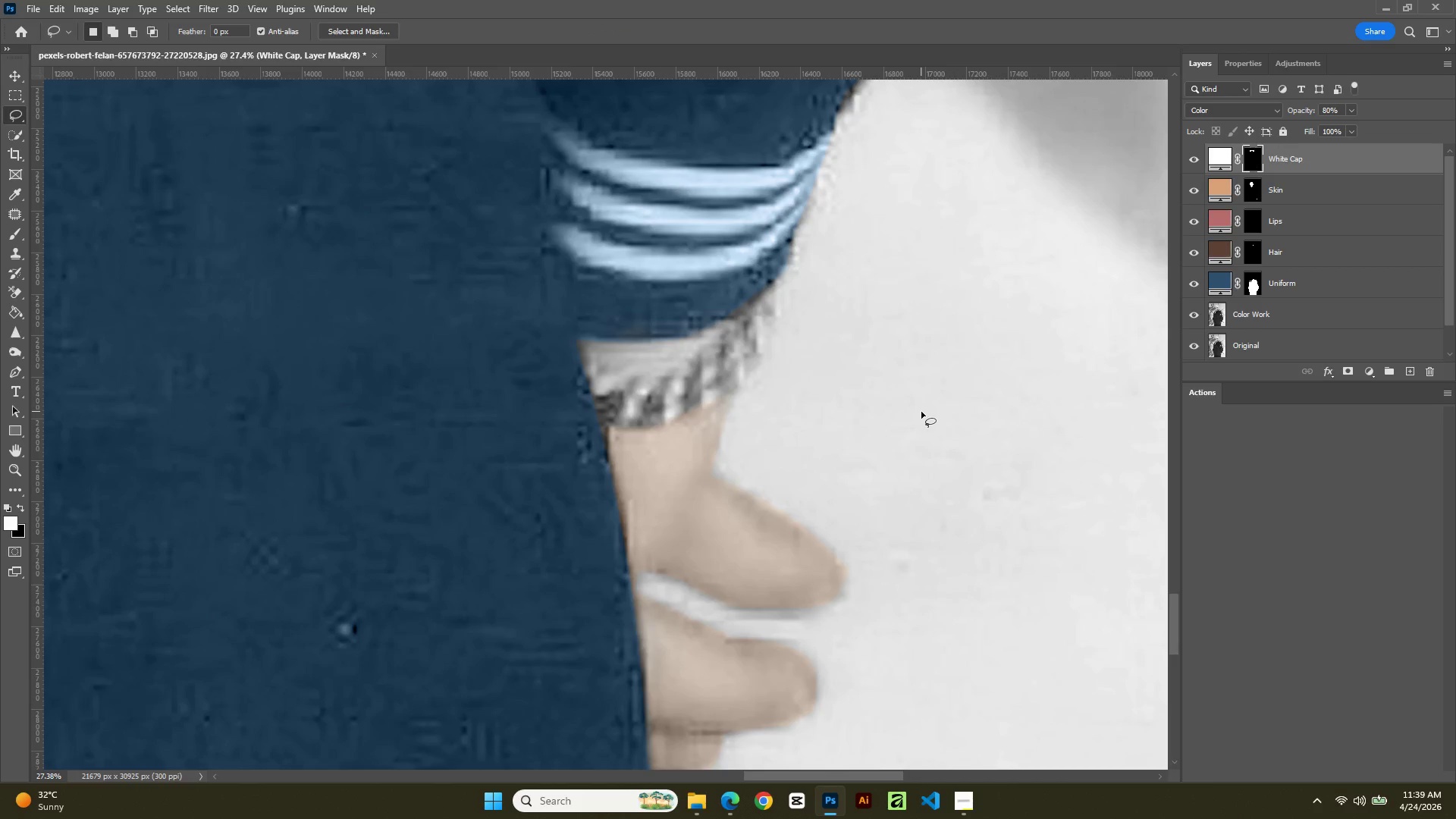 
hold_key(key=AltLeft, duration=1.28)
scroll: coordinate [811, 563], scroll_direction: down, amount: 21.0
 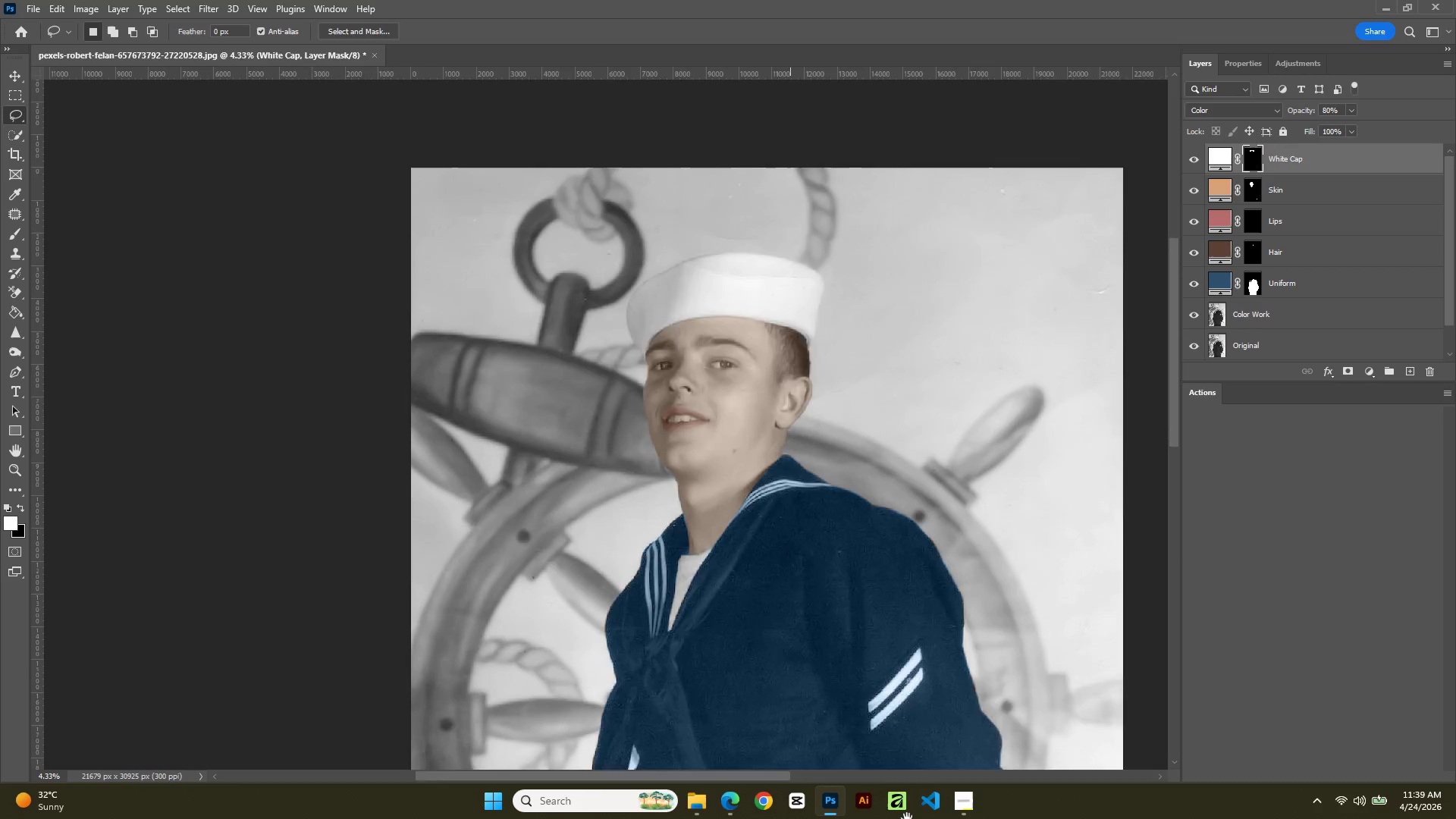 
hold_key(key=Space, duration=0.73)
 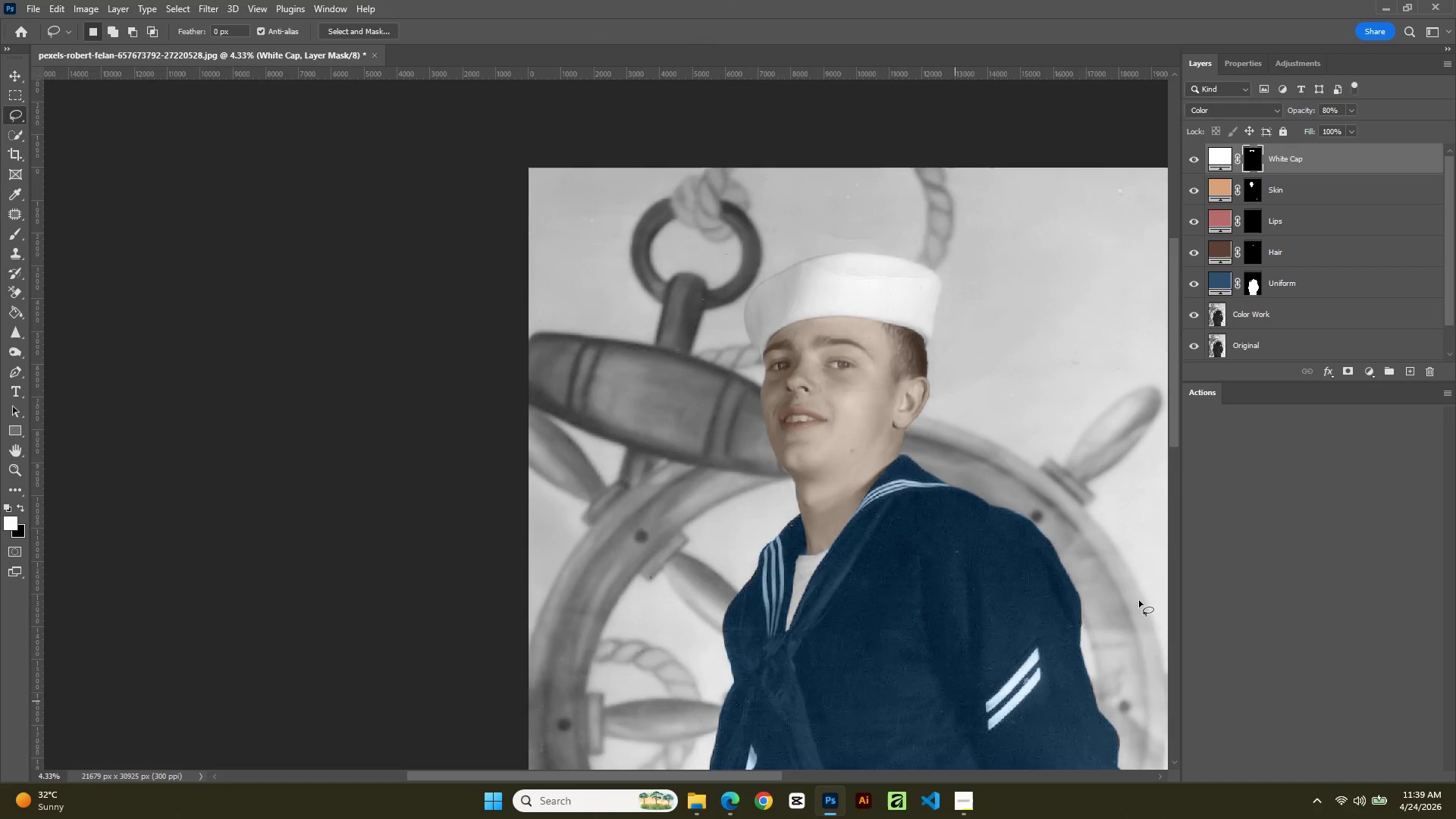 
left_click_drag(start_coordinate=[558, 276], to_coordinate=[908, 818])
 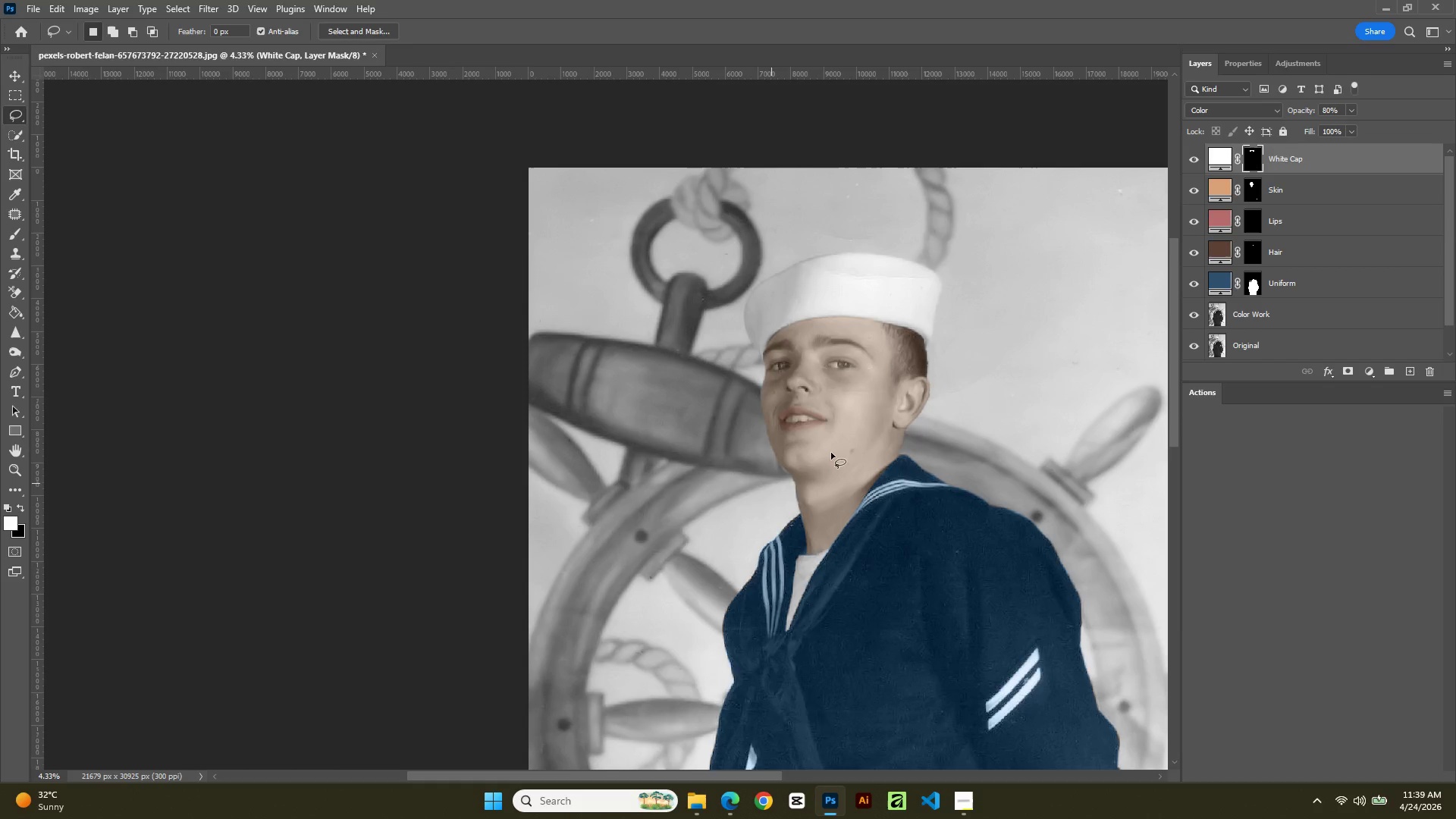 
hold_key(key=AltLeft, duration=1.19)
scroll: coordinate [879, 434], scroll_direction: down, amount: 9.0
 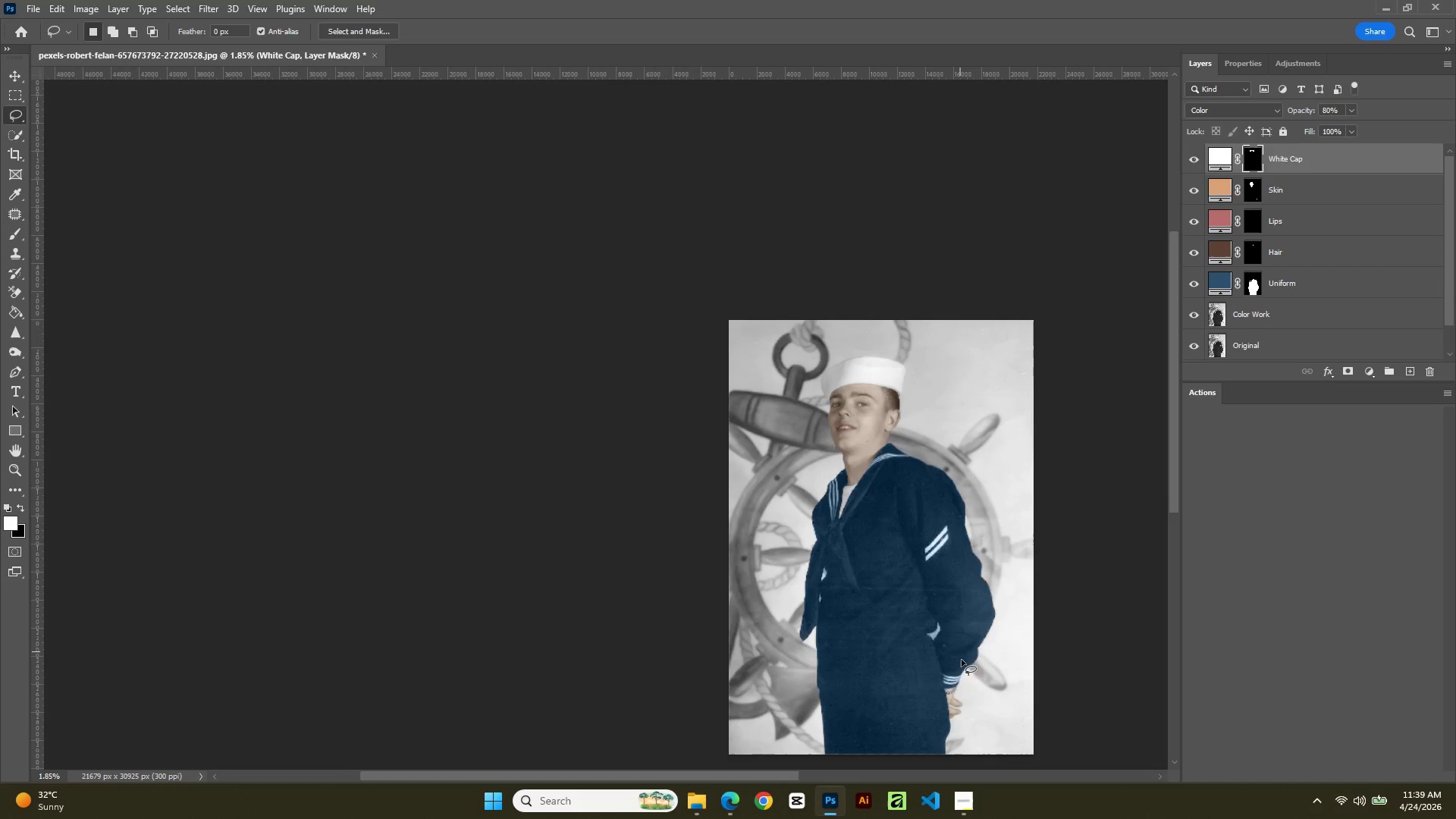 
hold_key(key=Space, duration=0.78)
 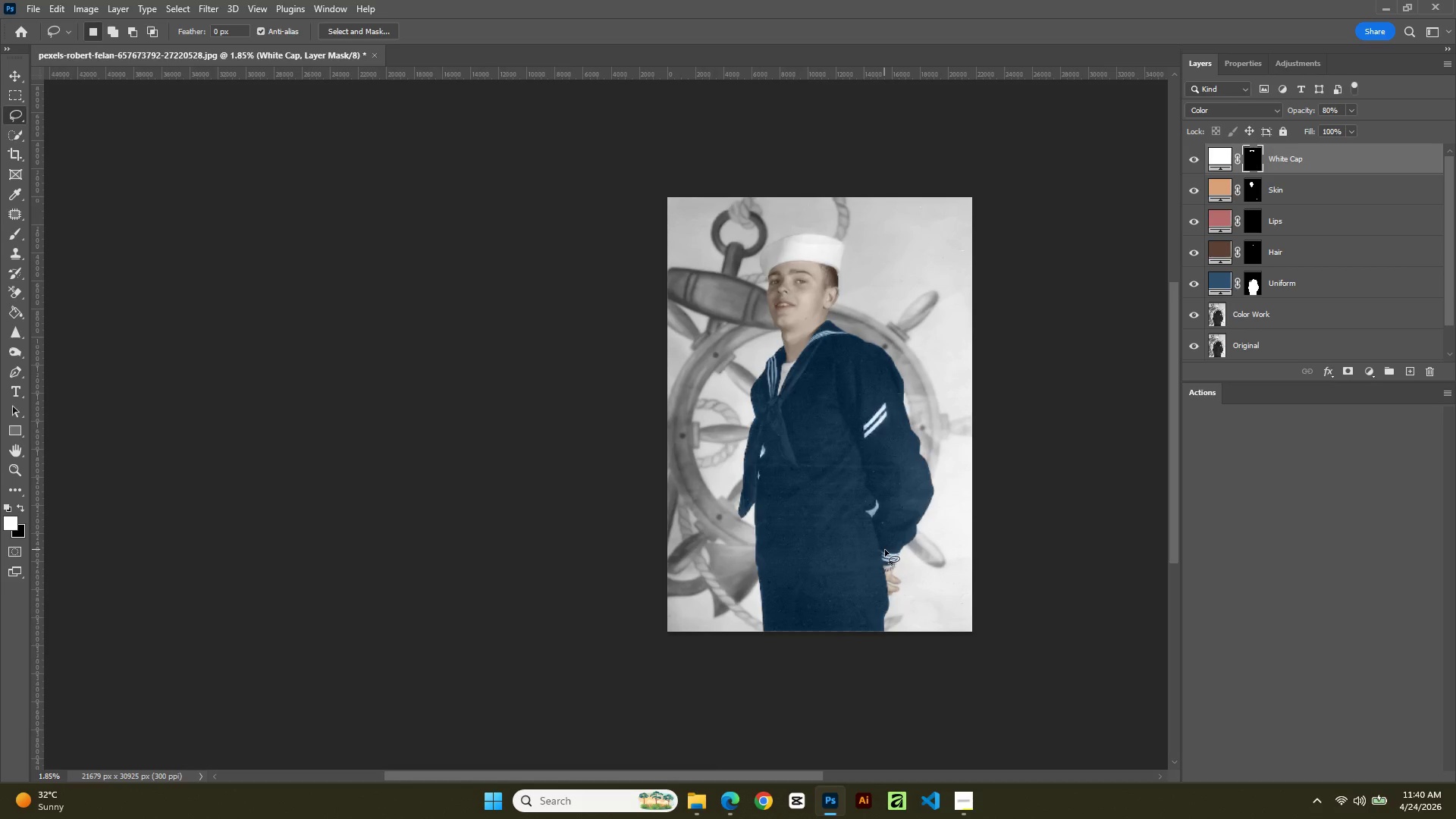 
left_click_drag(start_coordinate=[962, 660], to_coordinate=[900, 537])
 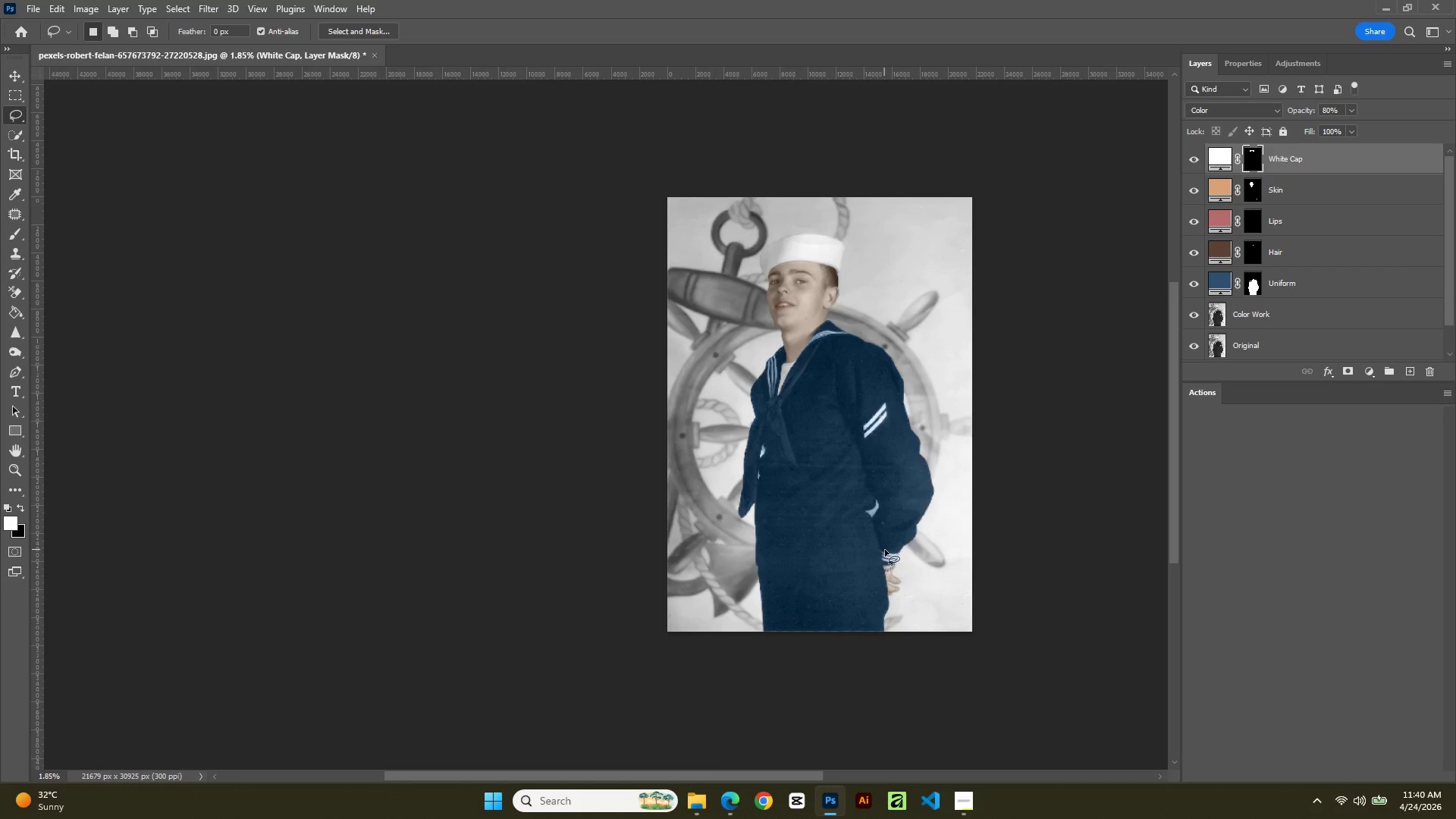 
wait(7.78)
 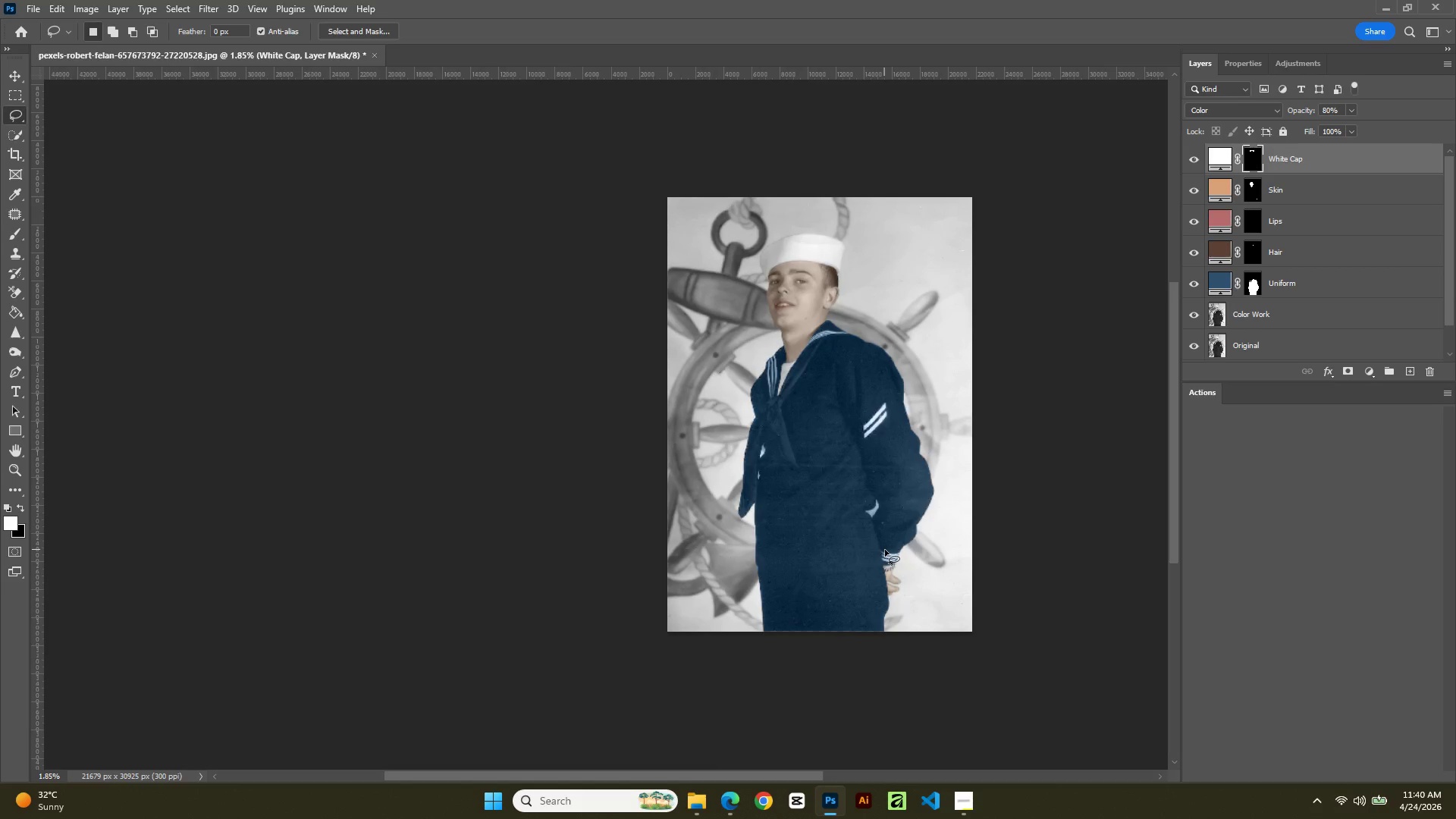 
hold_key(key=AltLeft, duration=3.3)
scroll: coordinate [846, 381], scroll_direction: up, amount: 13.0
 